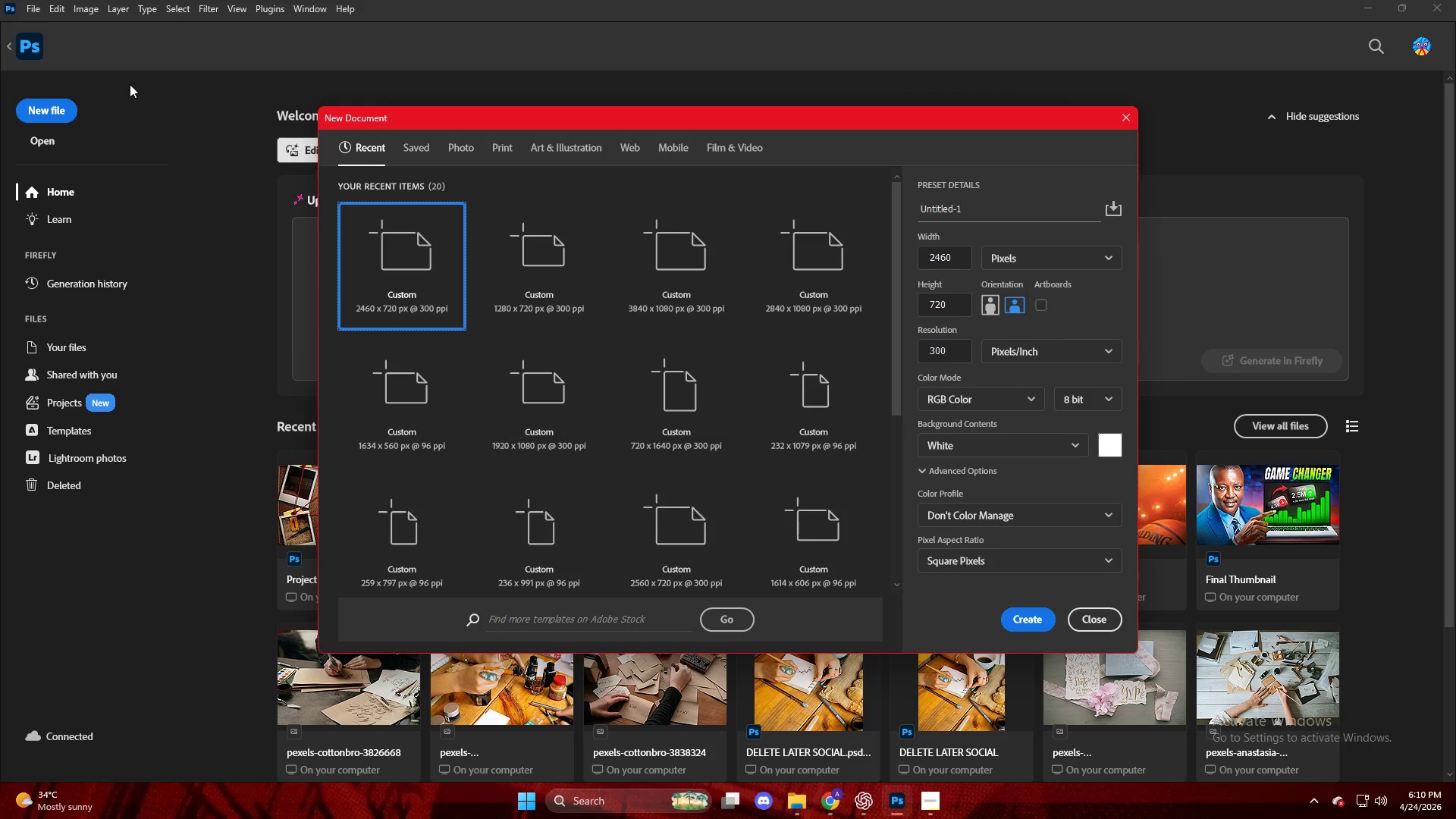 
wait(23.55)
 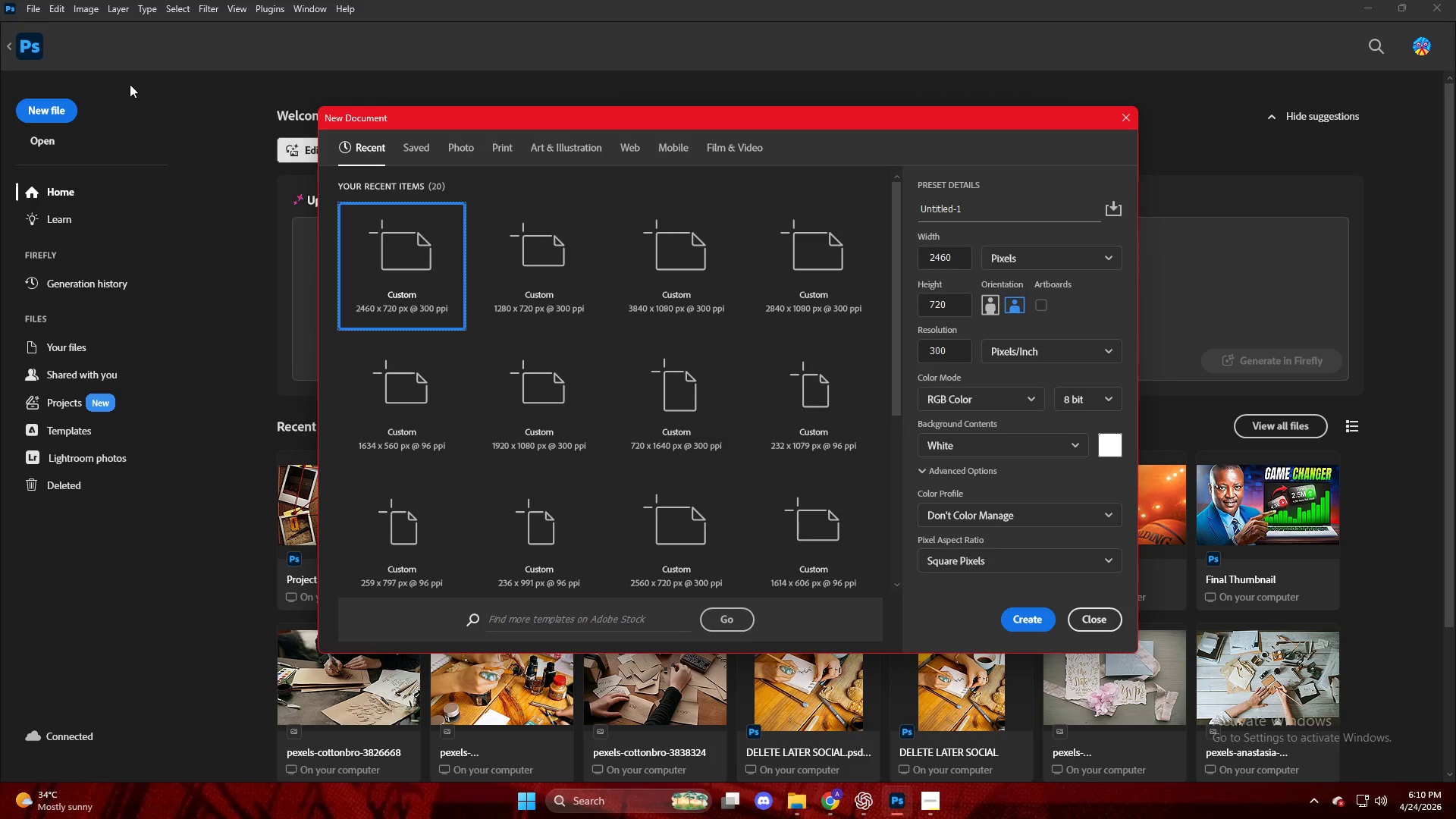 
double_click([940, 259])
 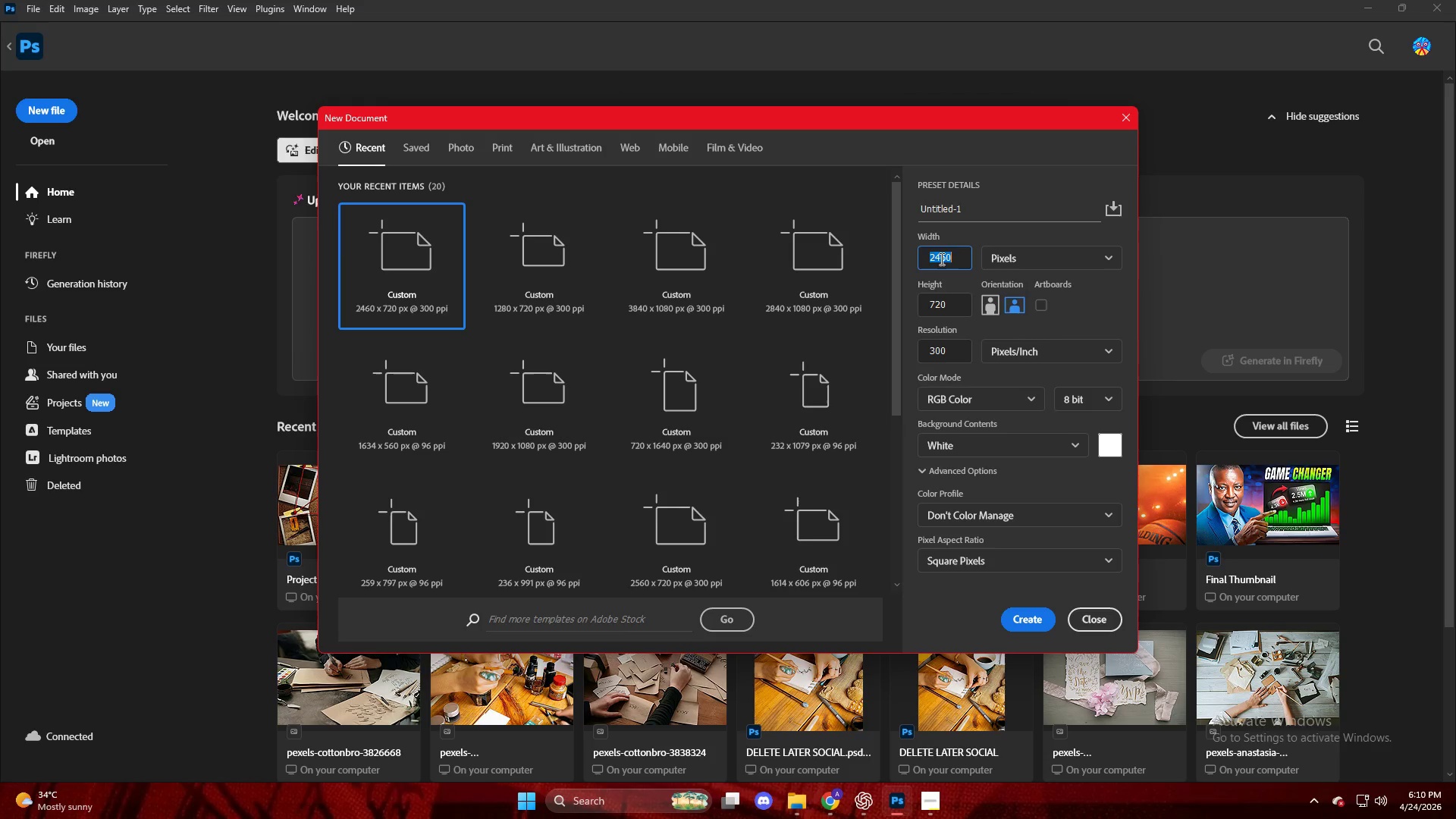 
triple_click([940, 259])
 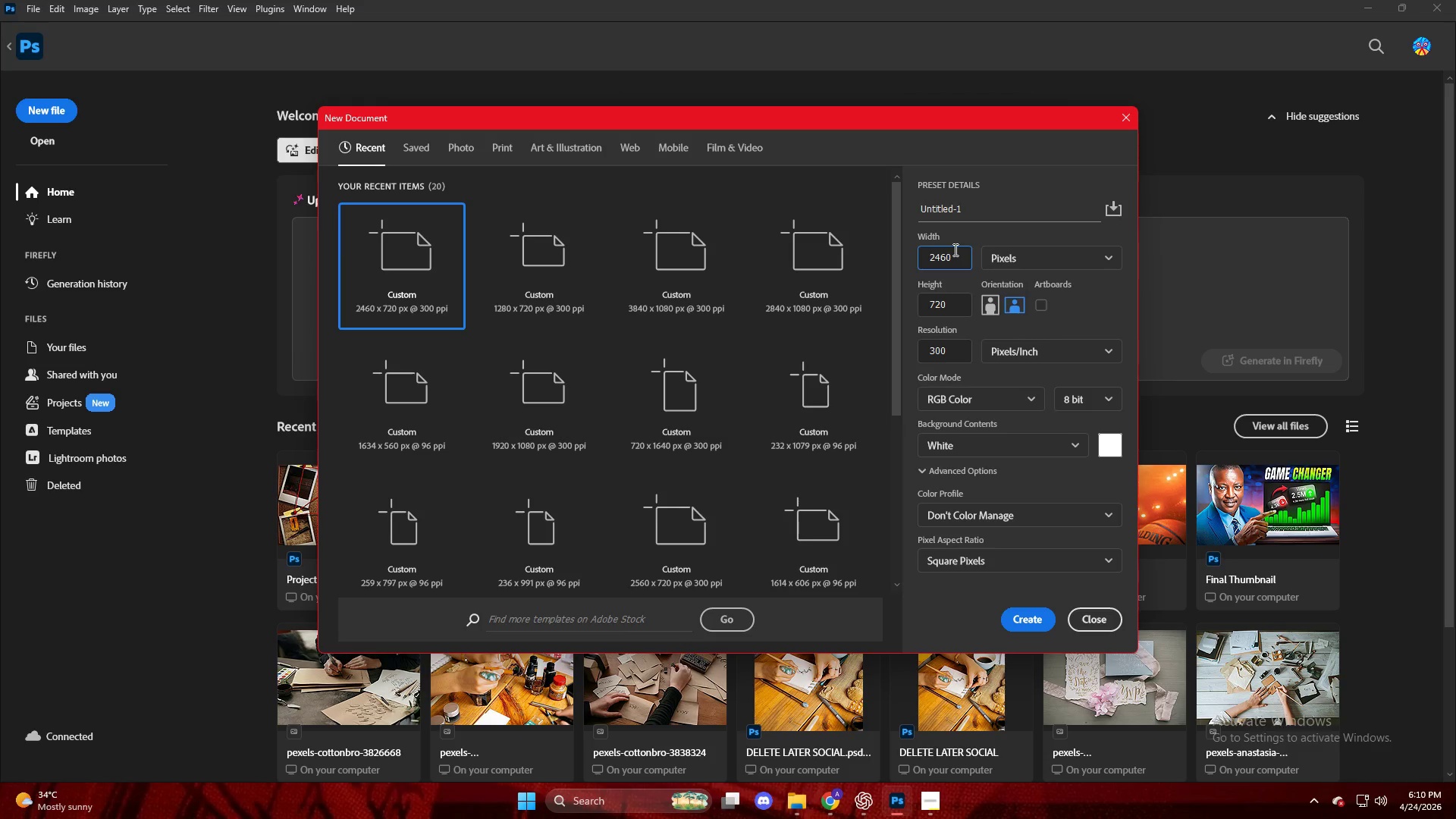 
key(Backspace)
 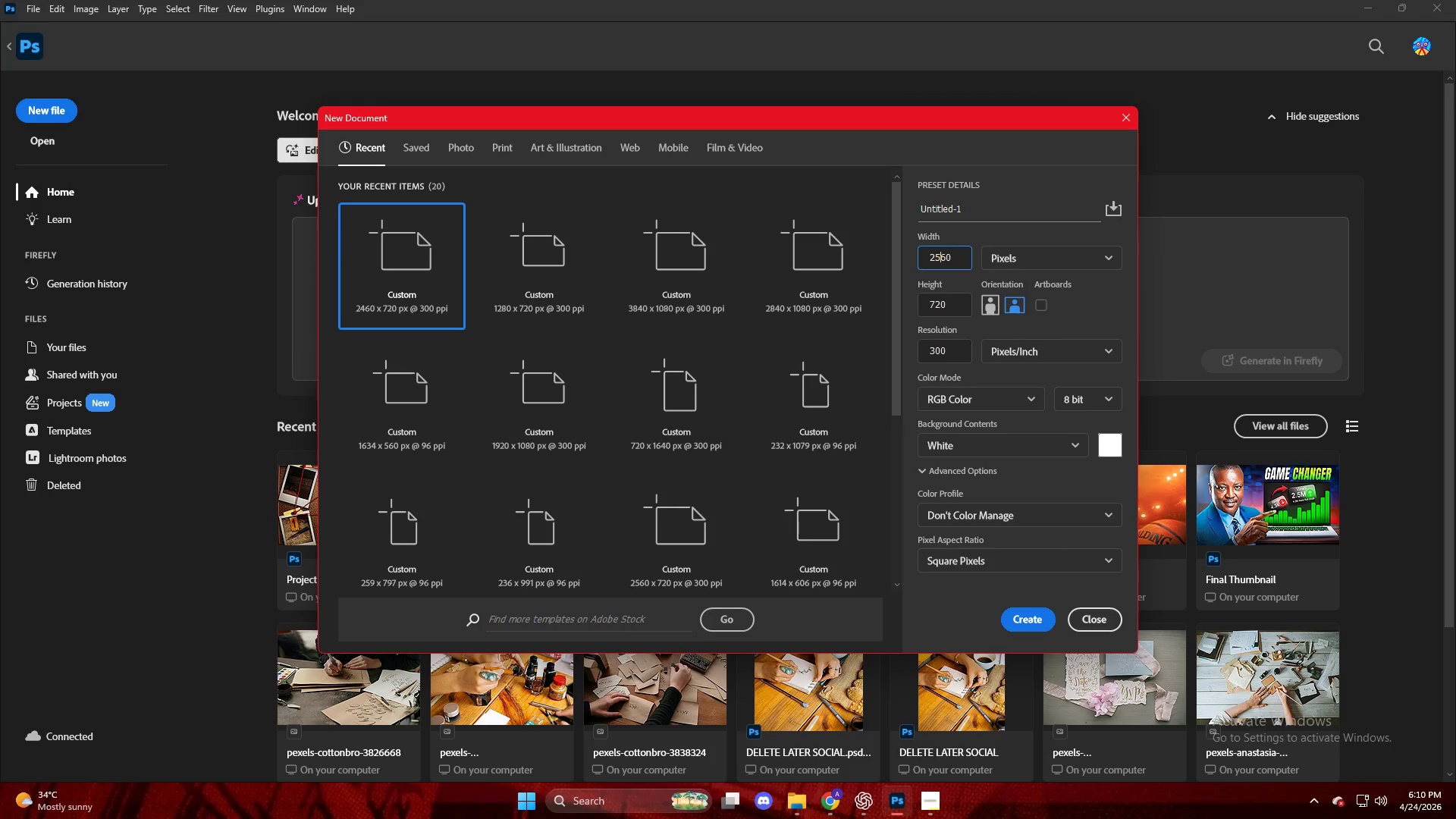 
key(Numpad5)
 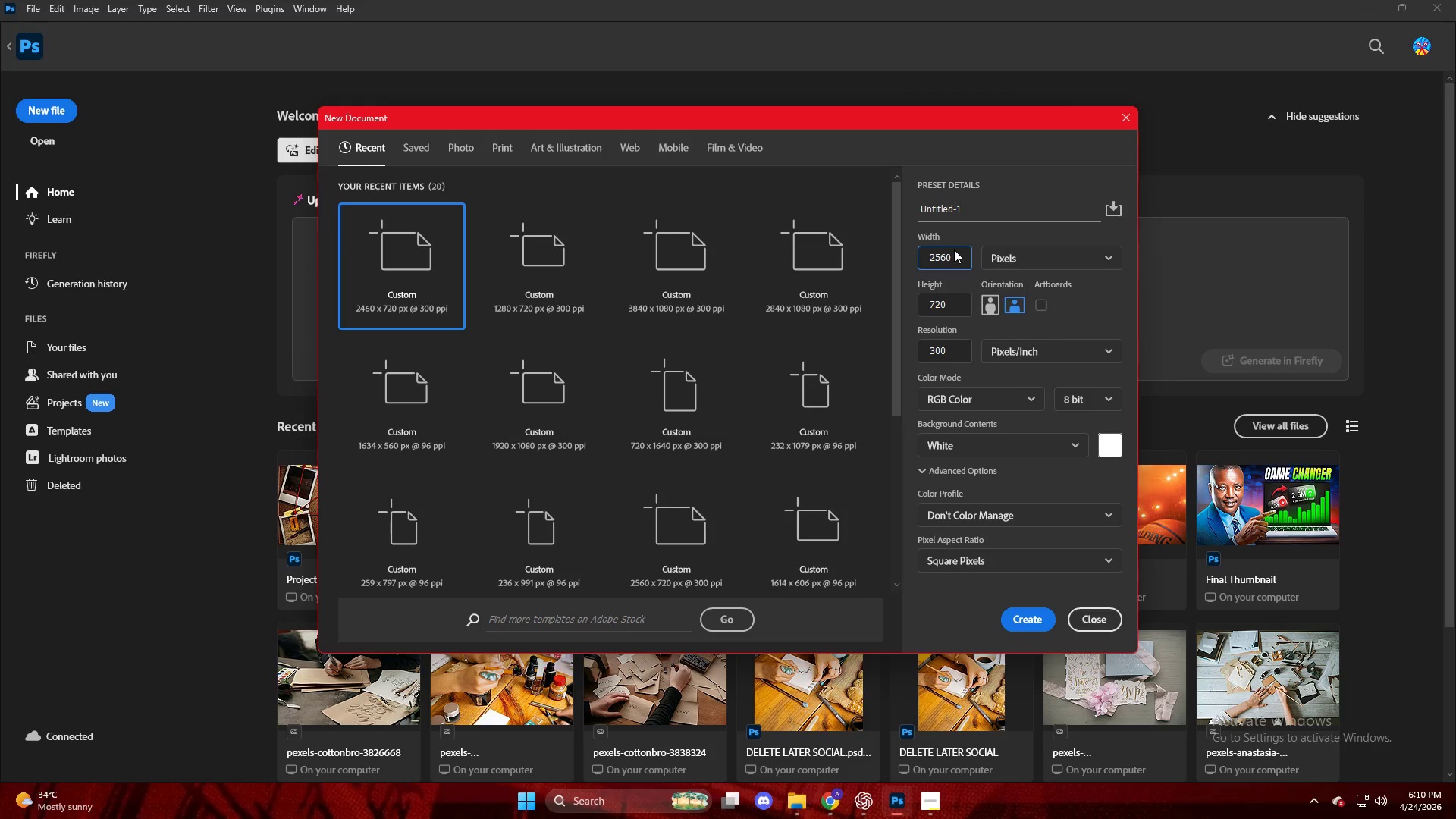 
key(NumpadEnter)
 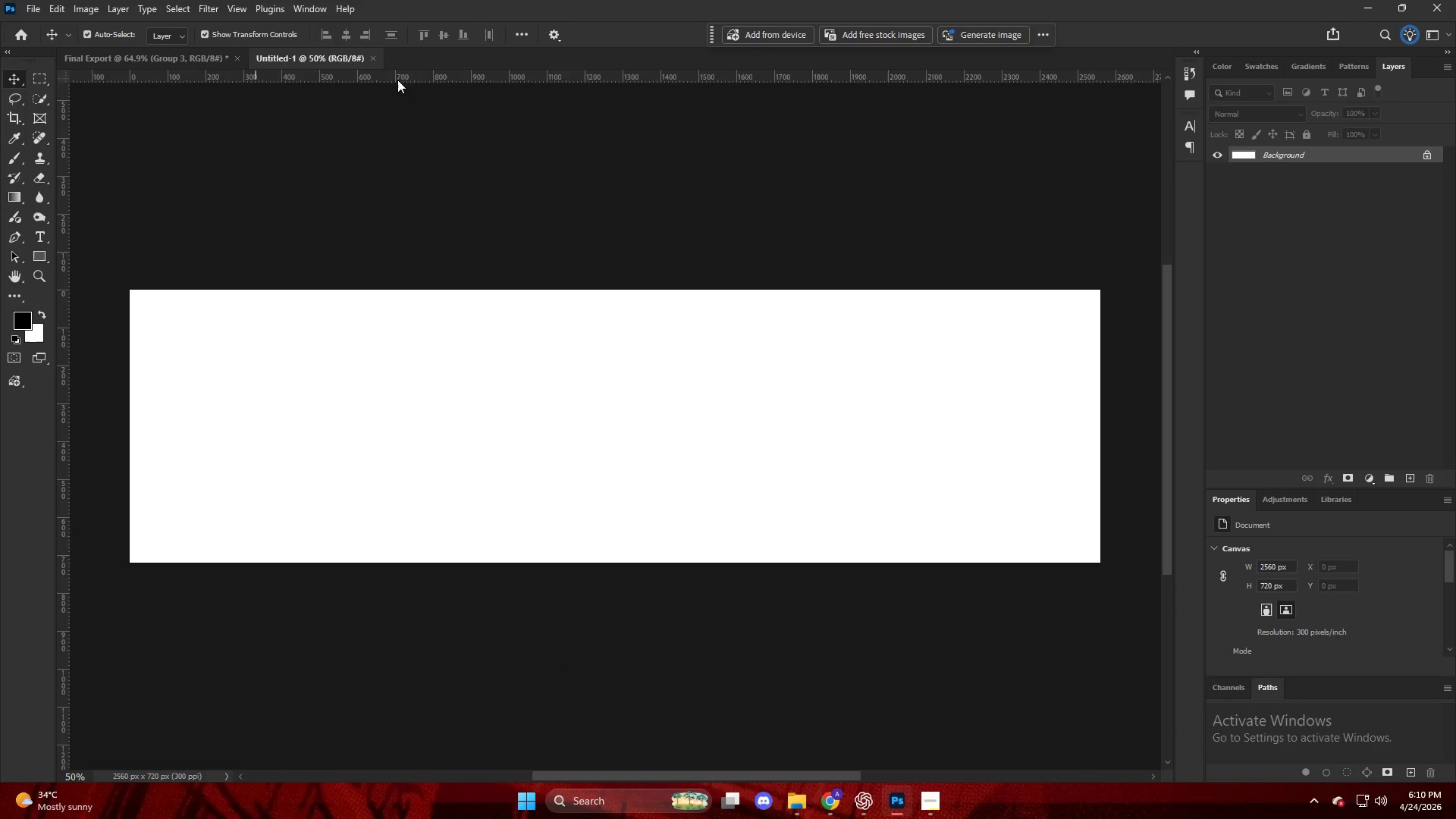 
left_click([129, 58])
 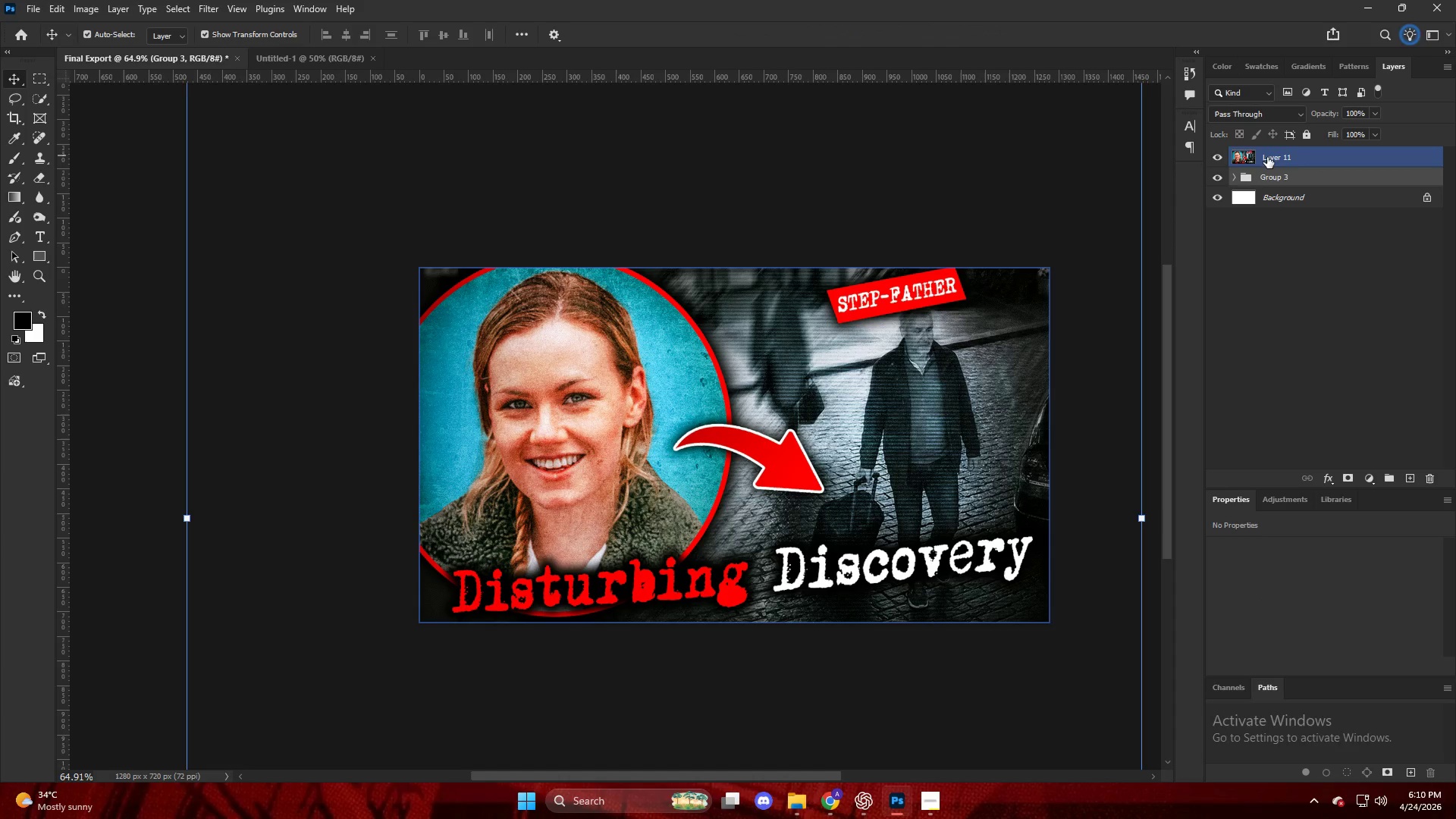 
left_click([1263, 154])
 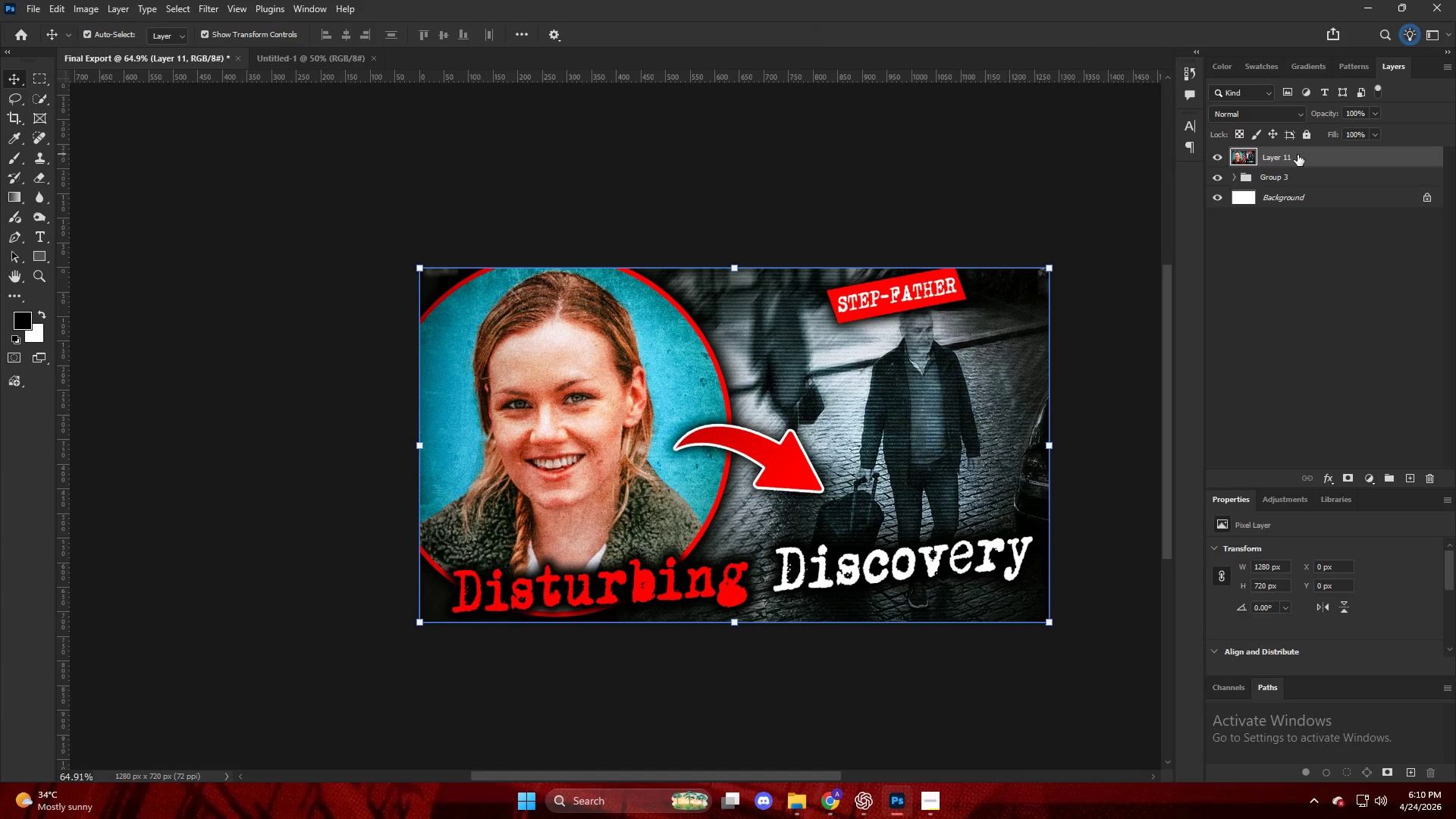 
left_click_drag(start_coordinate=[1294, 156], to_coordinate=[975, 450])
 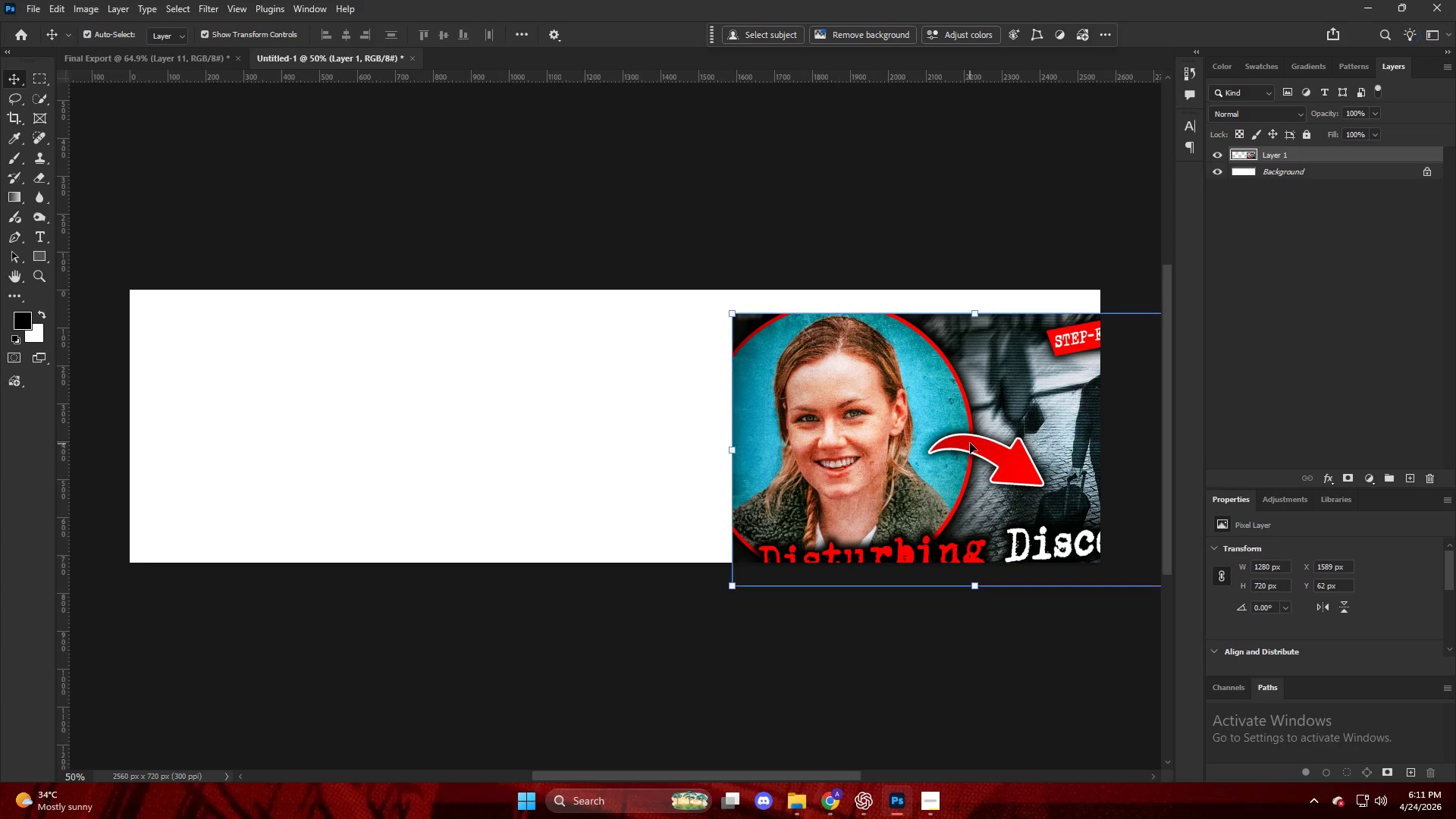 
key(V)
 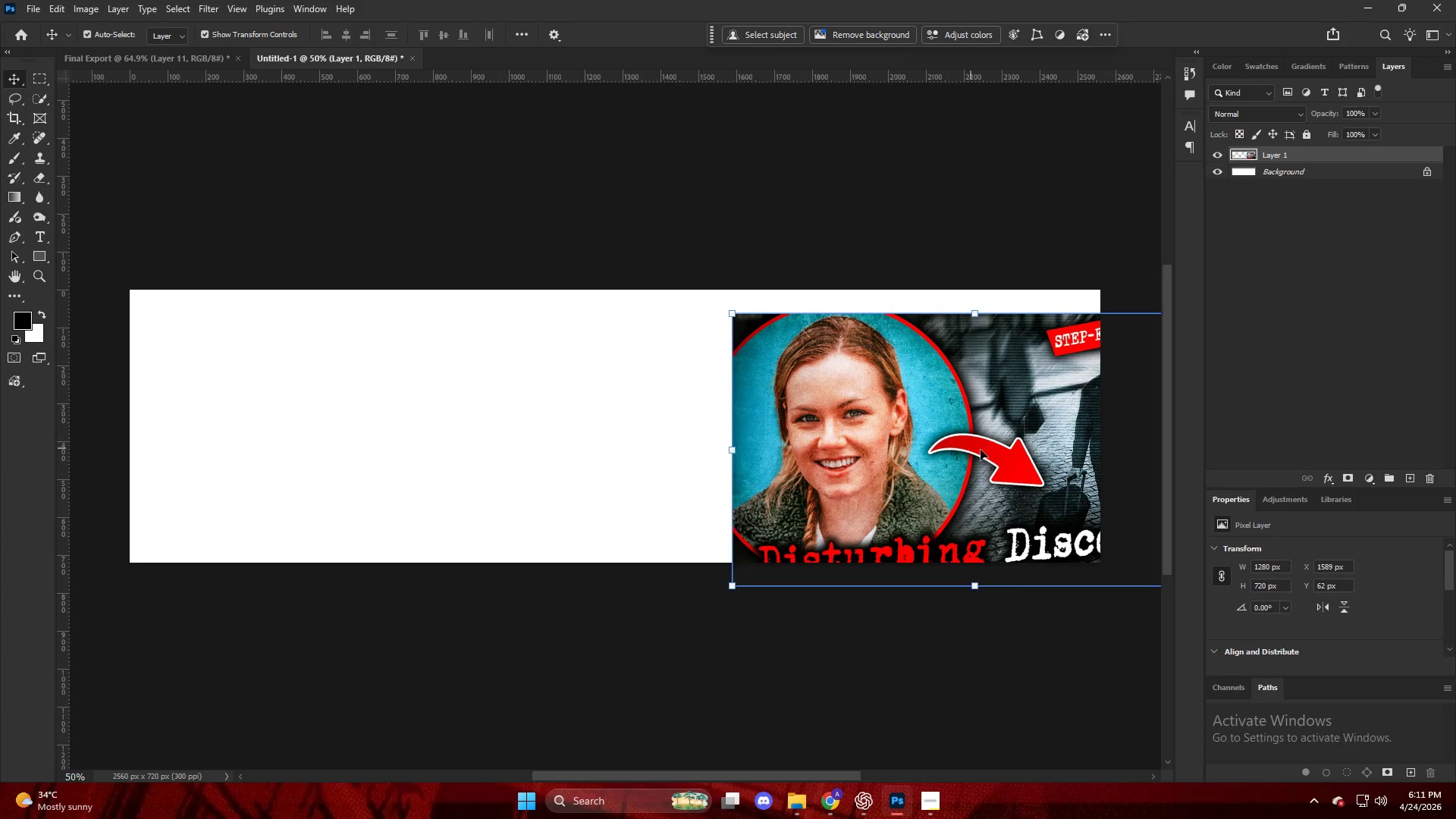 
left_click_drag(start_coordinate=[979, 450], to_coordinate=[864, 423])
 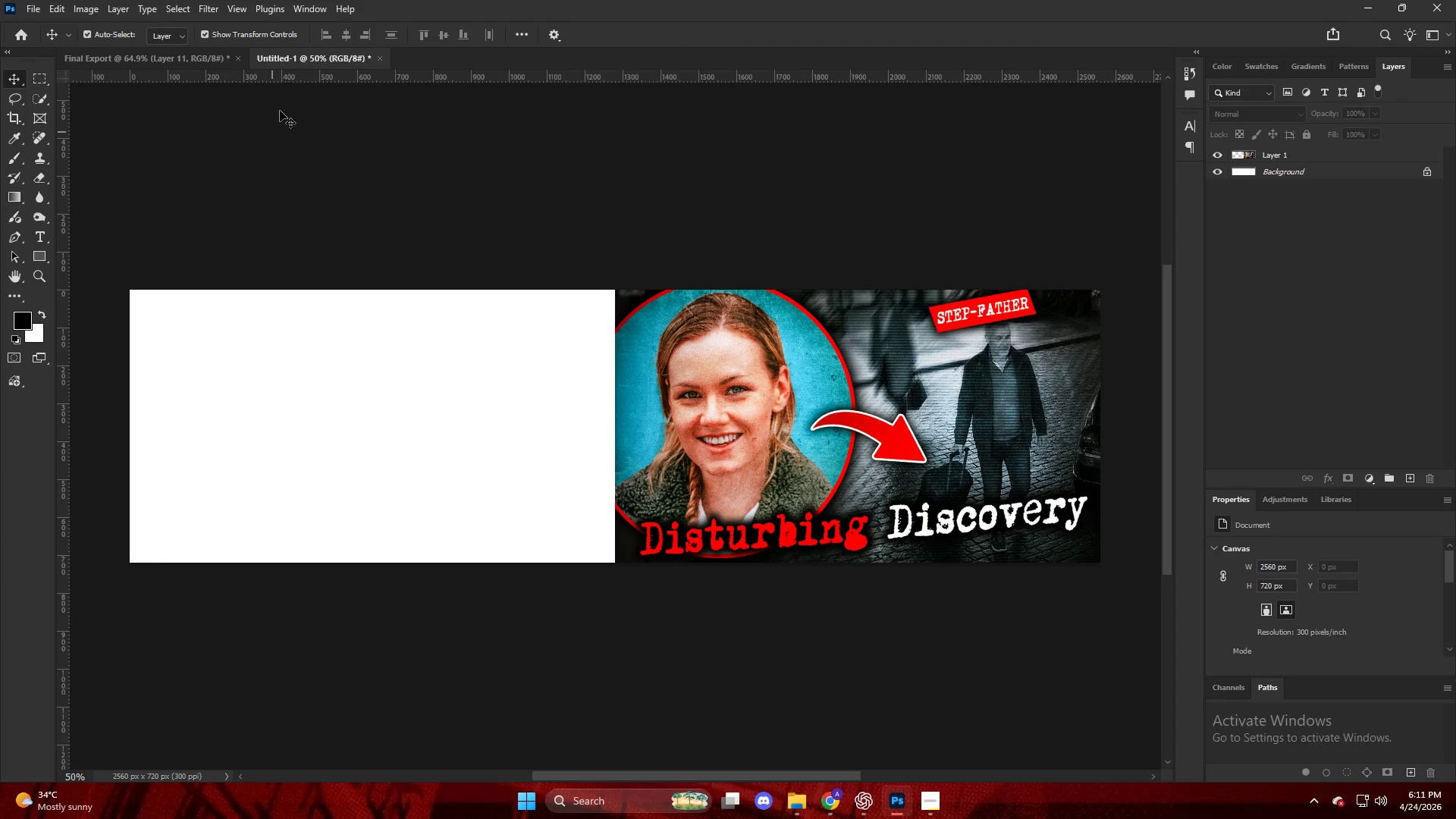 
left_click([186, 56])
 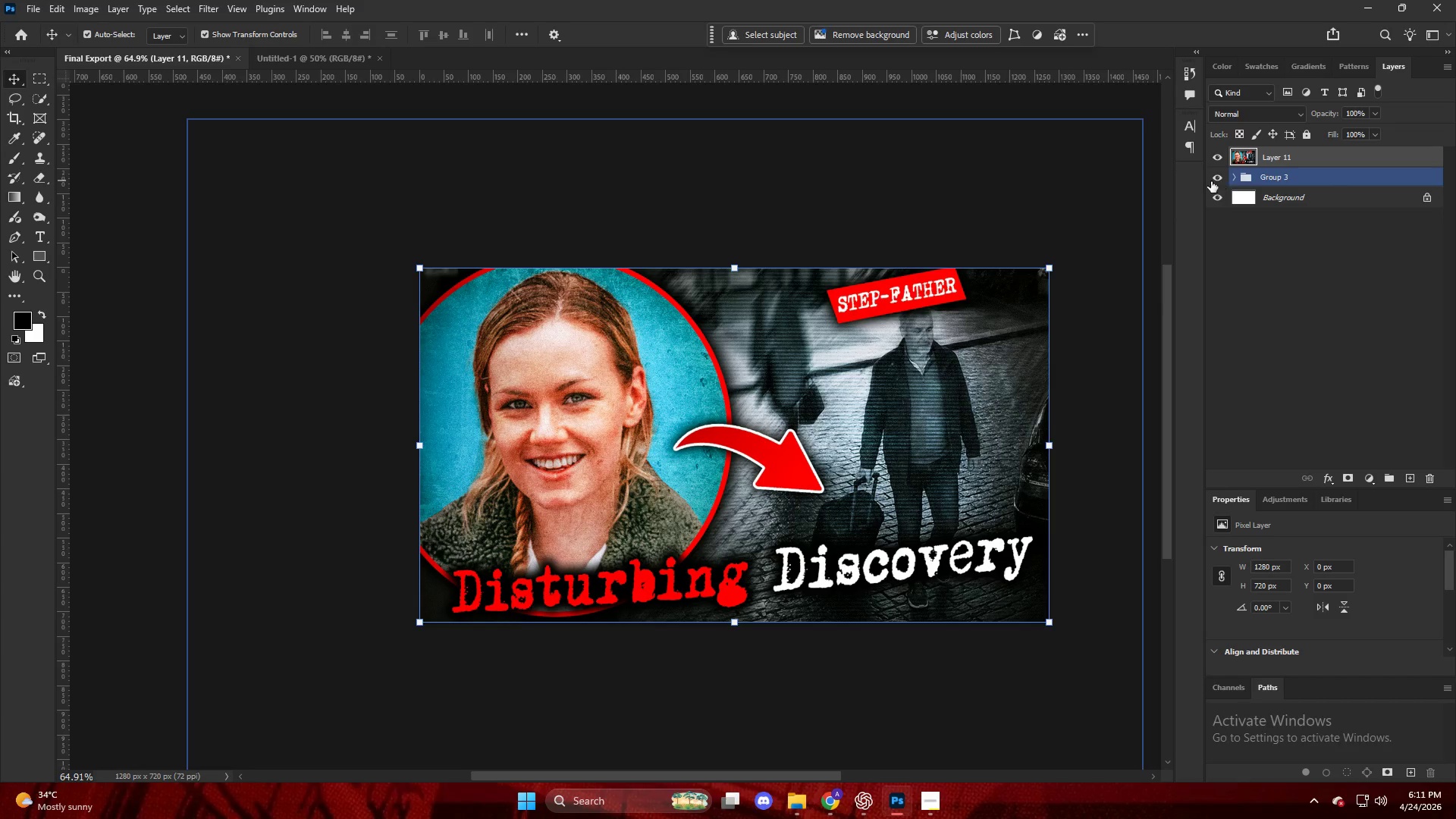 
left_click([1335, 174])
 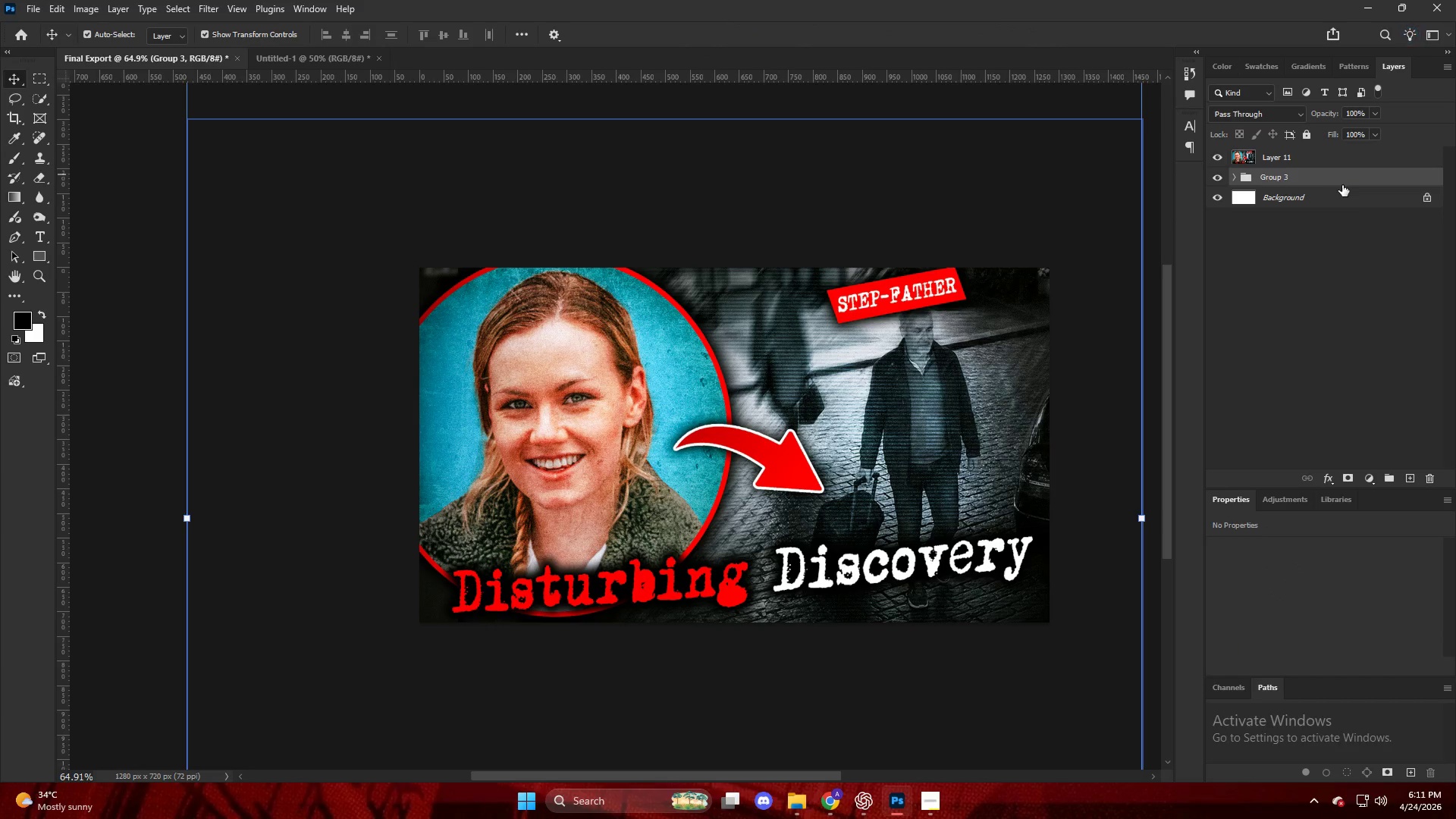 
left_click_drag(start_coordinate=[1335, 184], to_coordinate=[432, 509])
 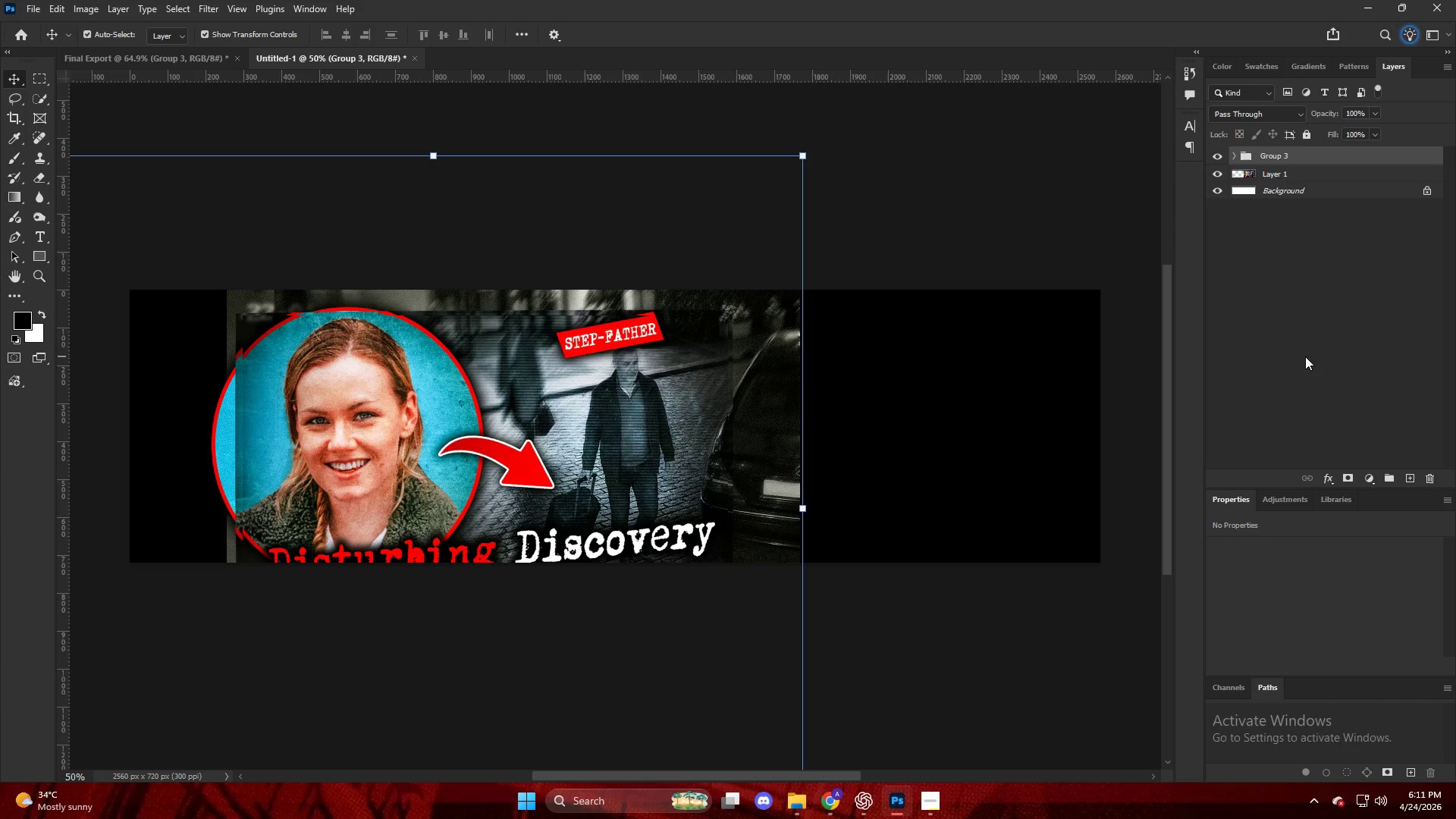 
wait(21.8)
 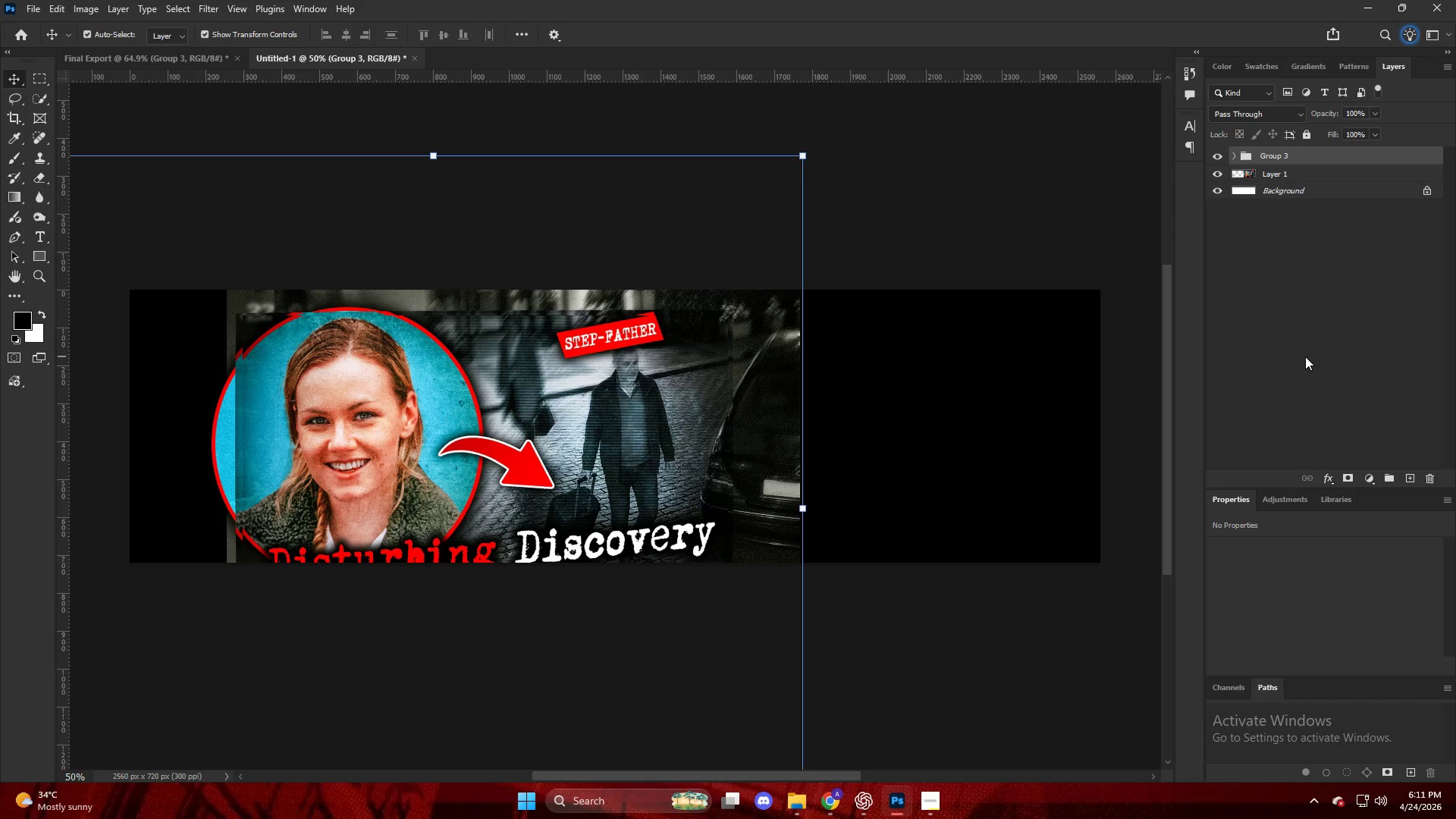 
left_click_drag(start_coordinate=[1292, 157], to_coordinate=[1299, 181])
 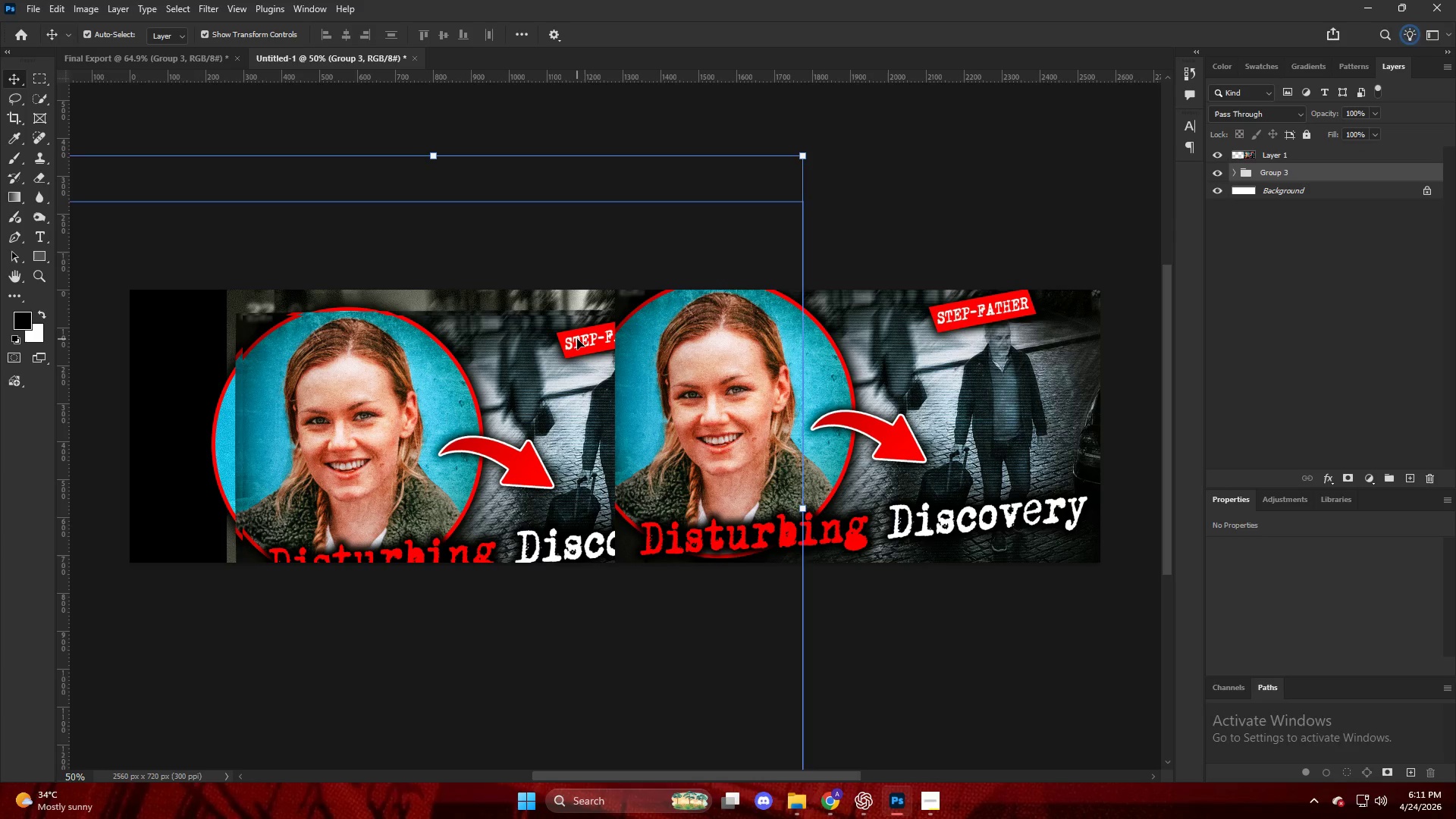 
key(Control+T)
 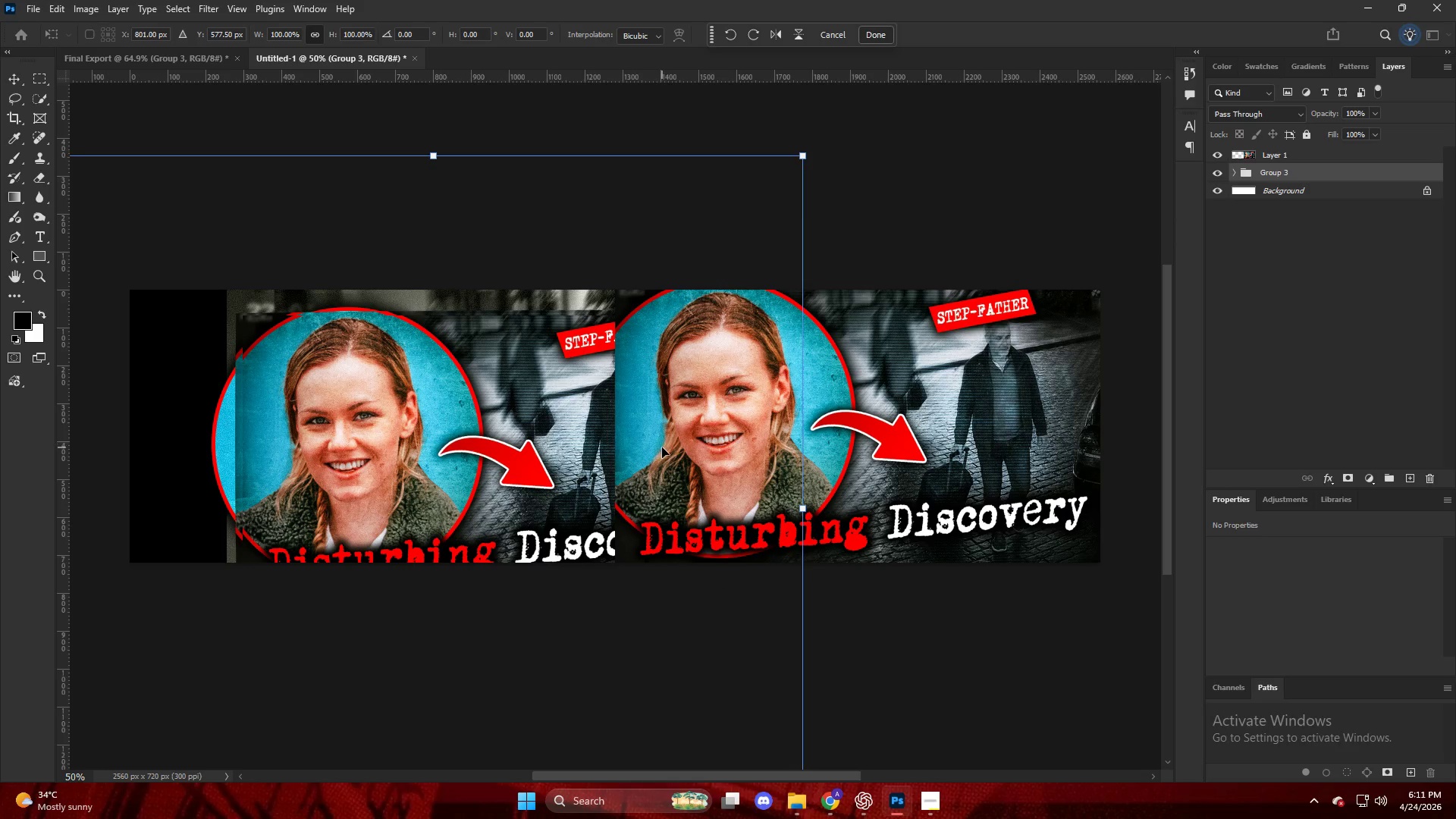 
left_click_drag(start_coordinate=[664, 450], to_coordinate=[582, 441])
 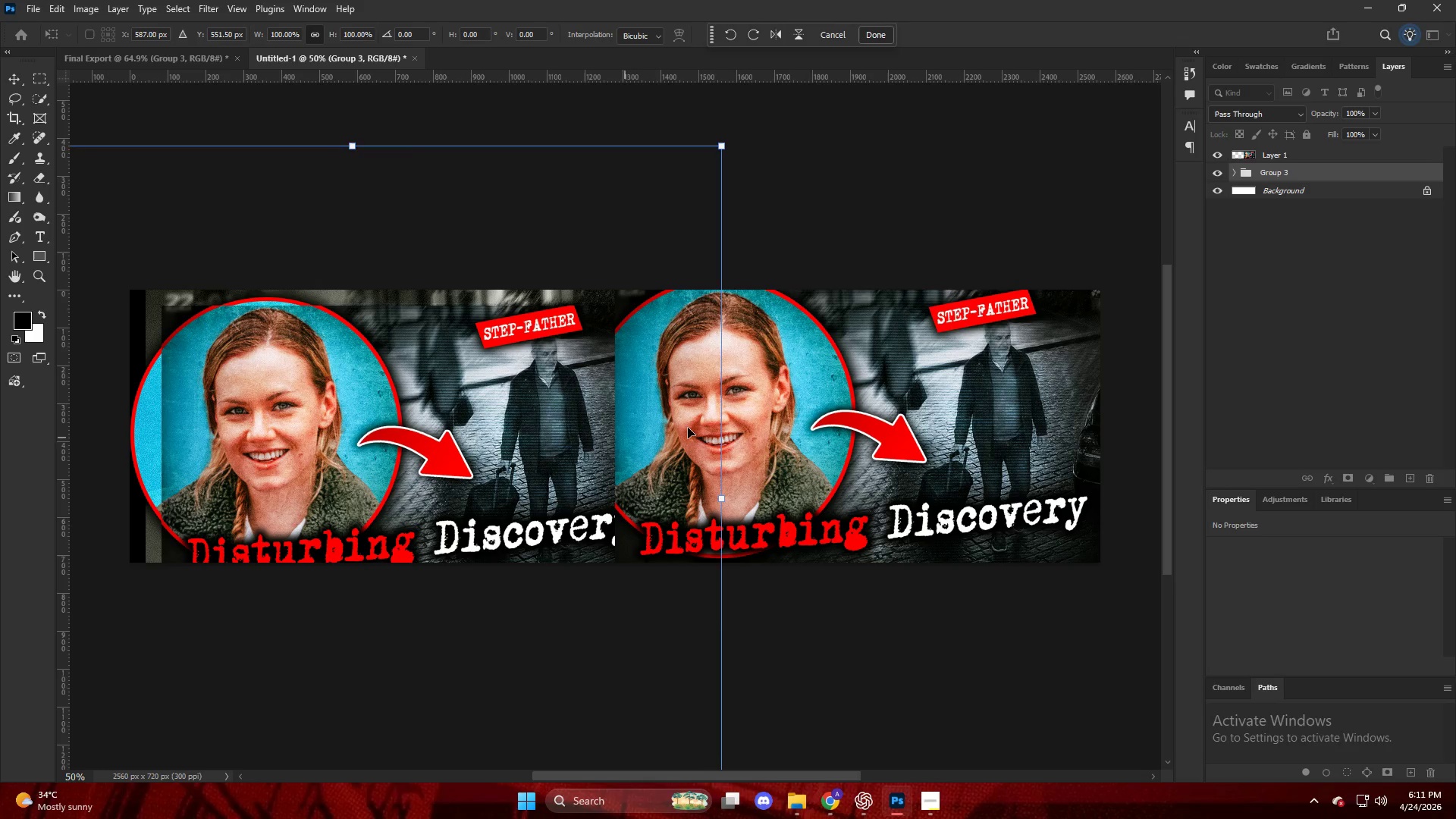 
key(Control+ControlLeft)
 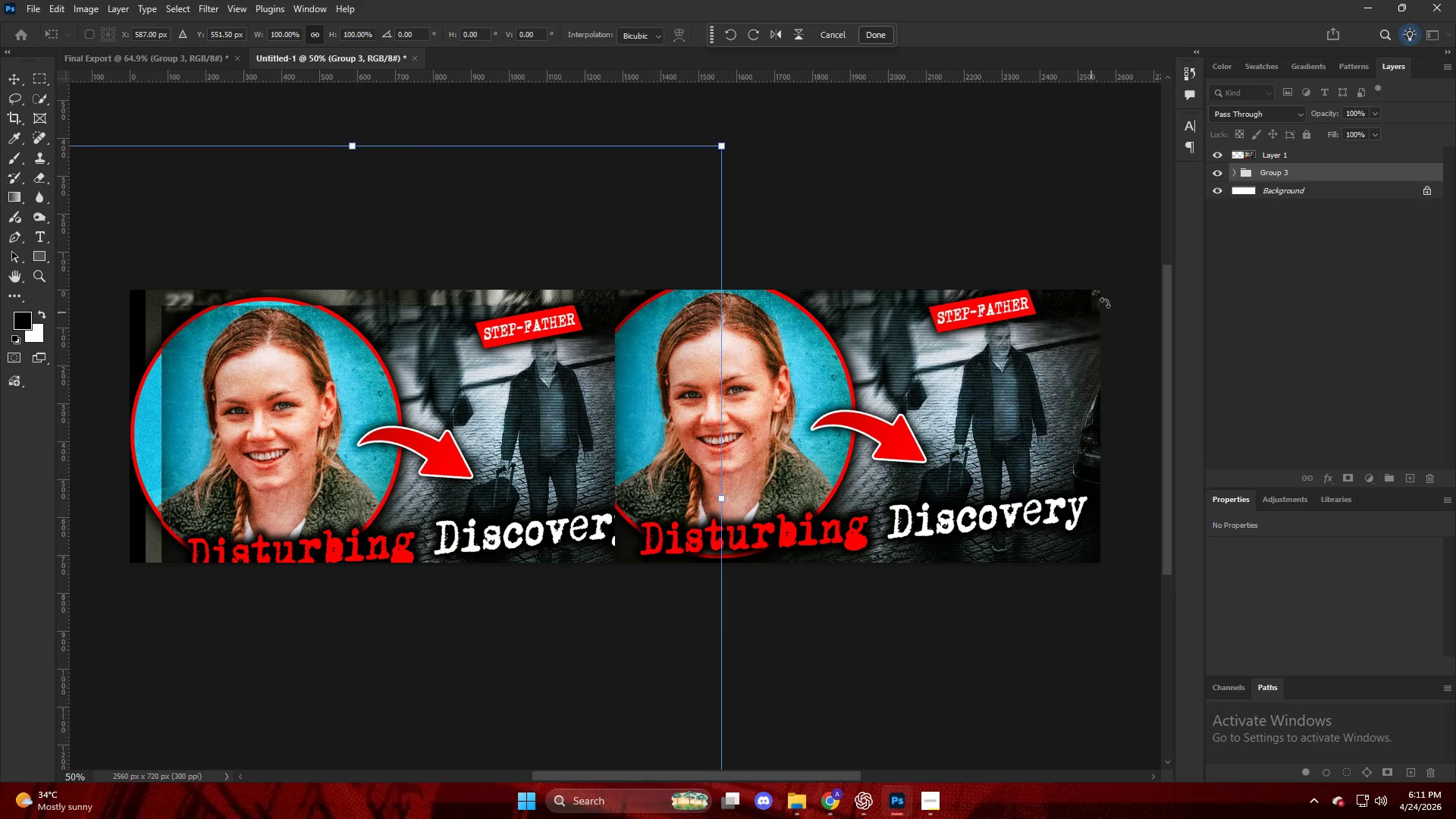 
key(Control+Z)
 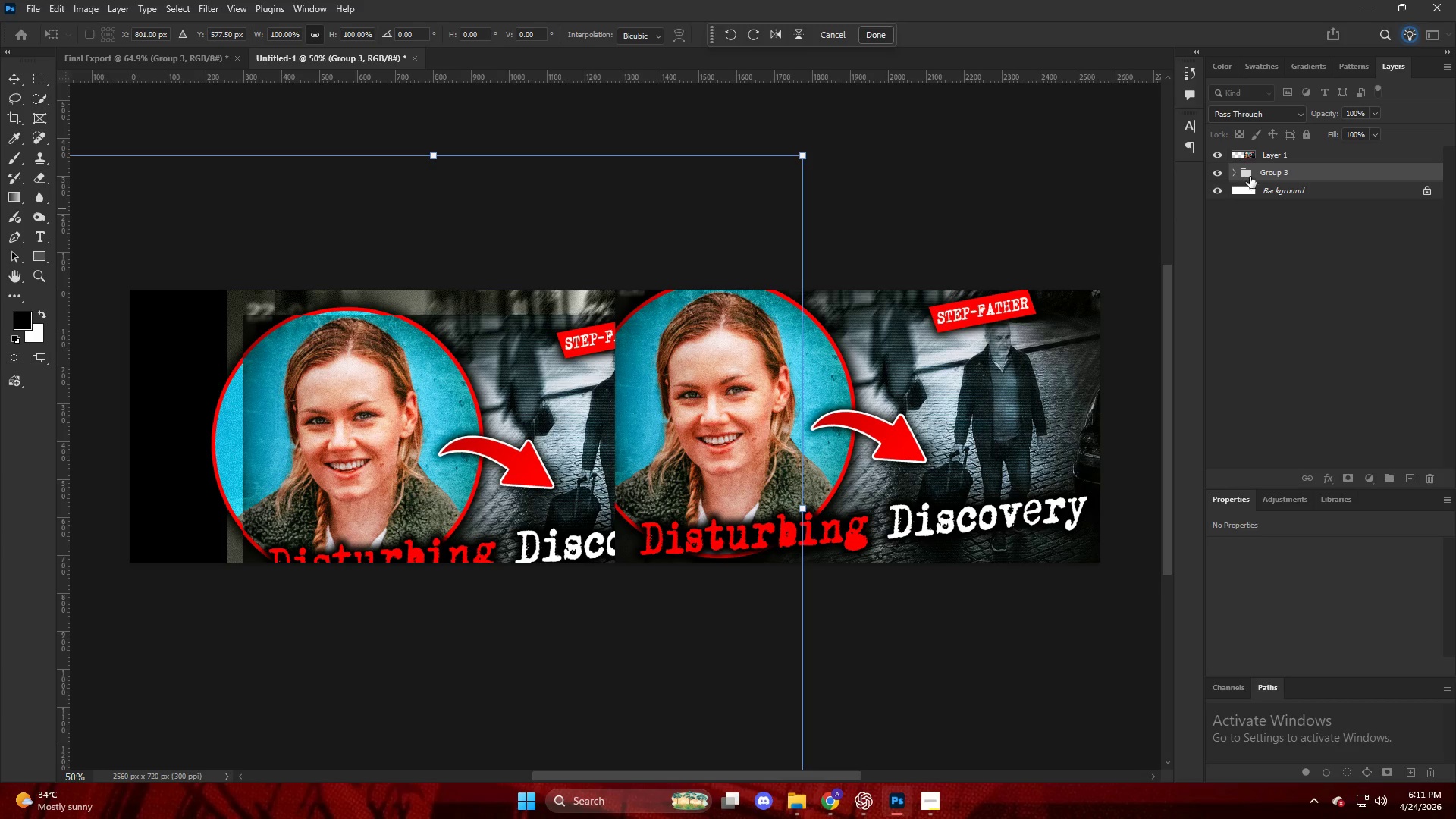 
hold_key(key=ShiftLeft, duration=0.75)
left_click([1301, 153])
 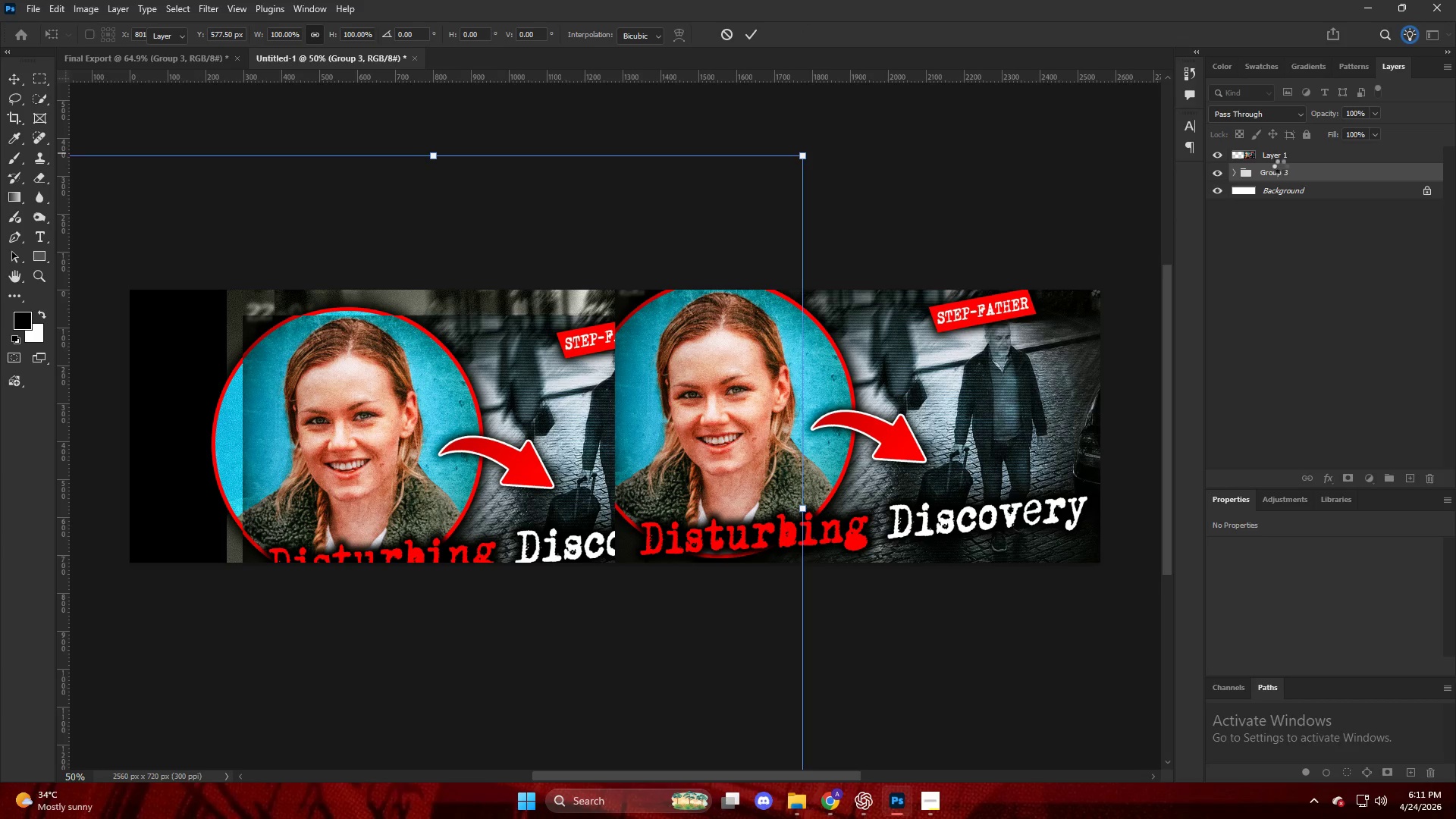 
left_click([1271, 161])
 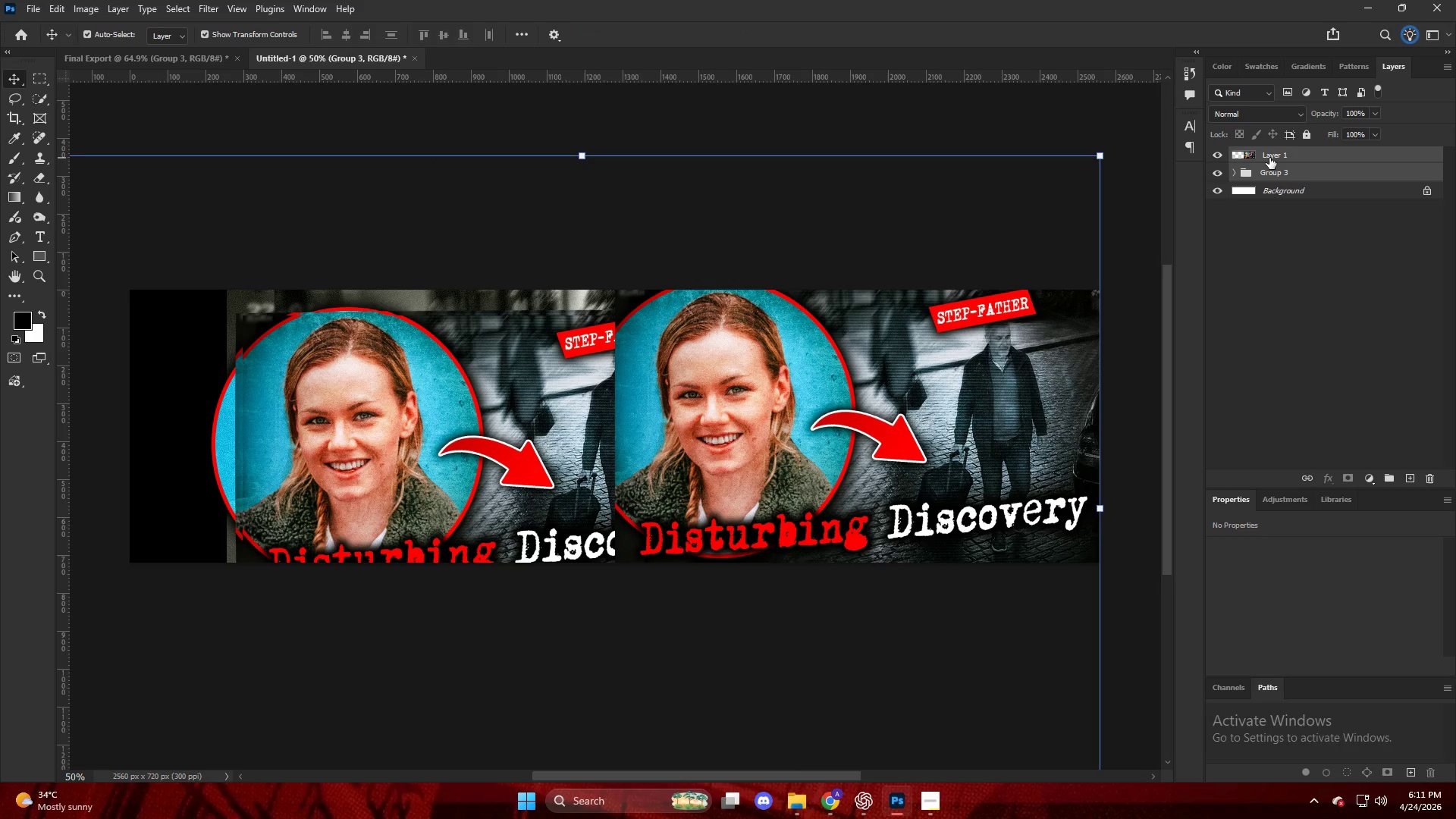 
left_click([1290, 175])
 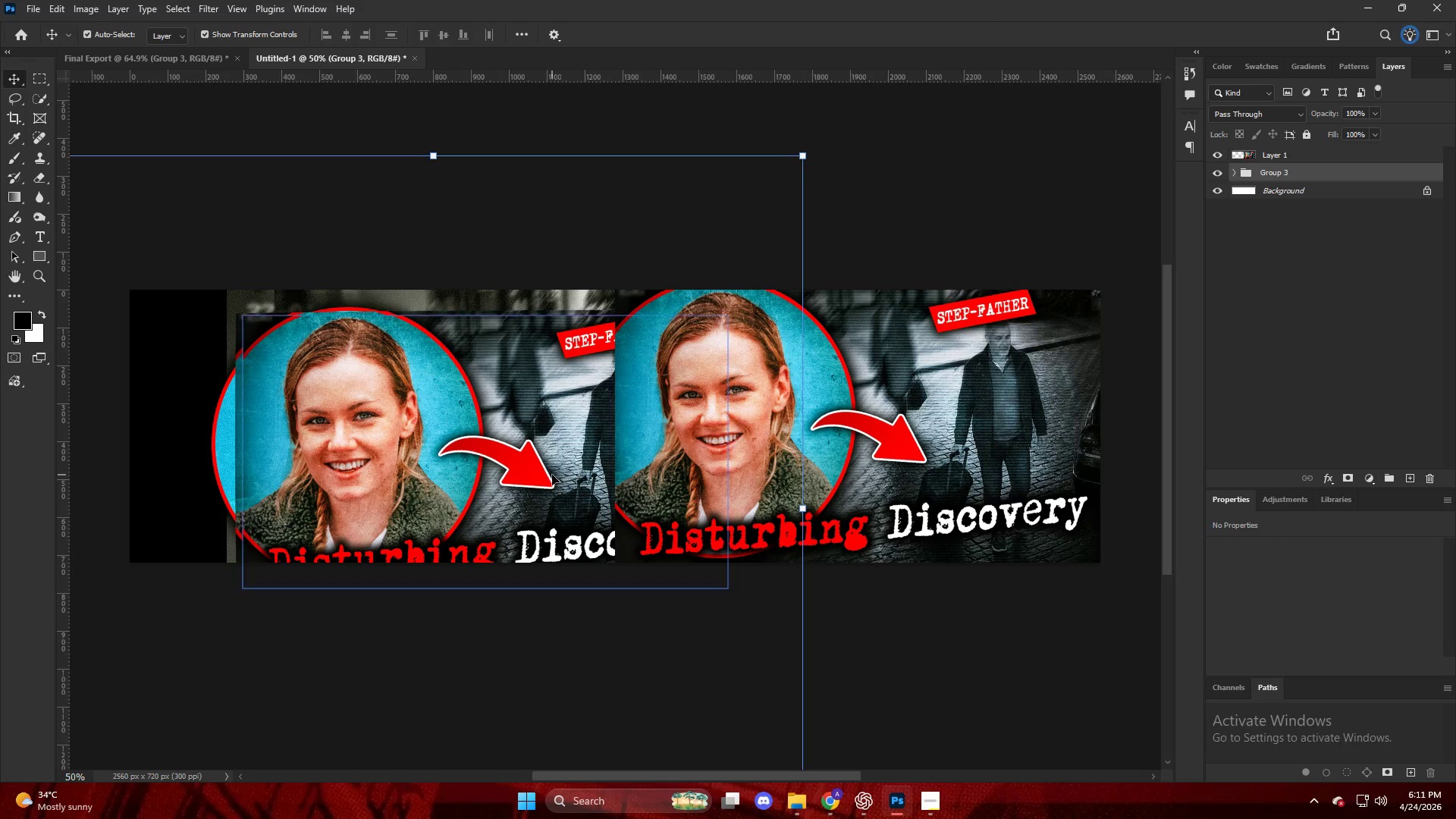 
key(Control+T)
 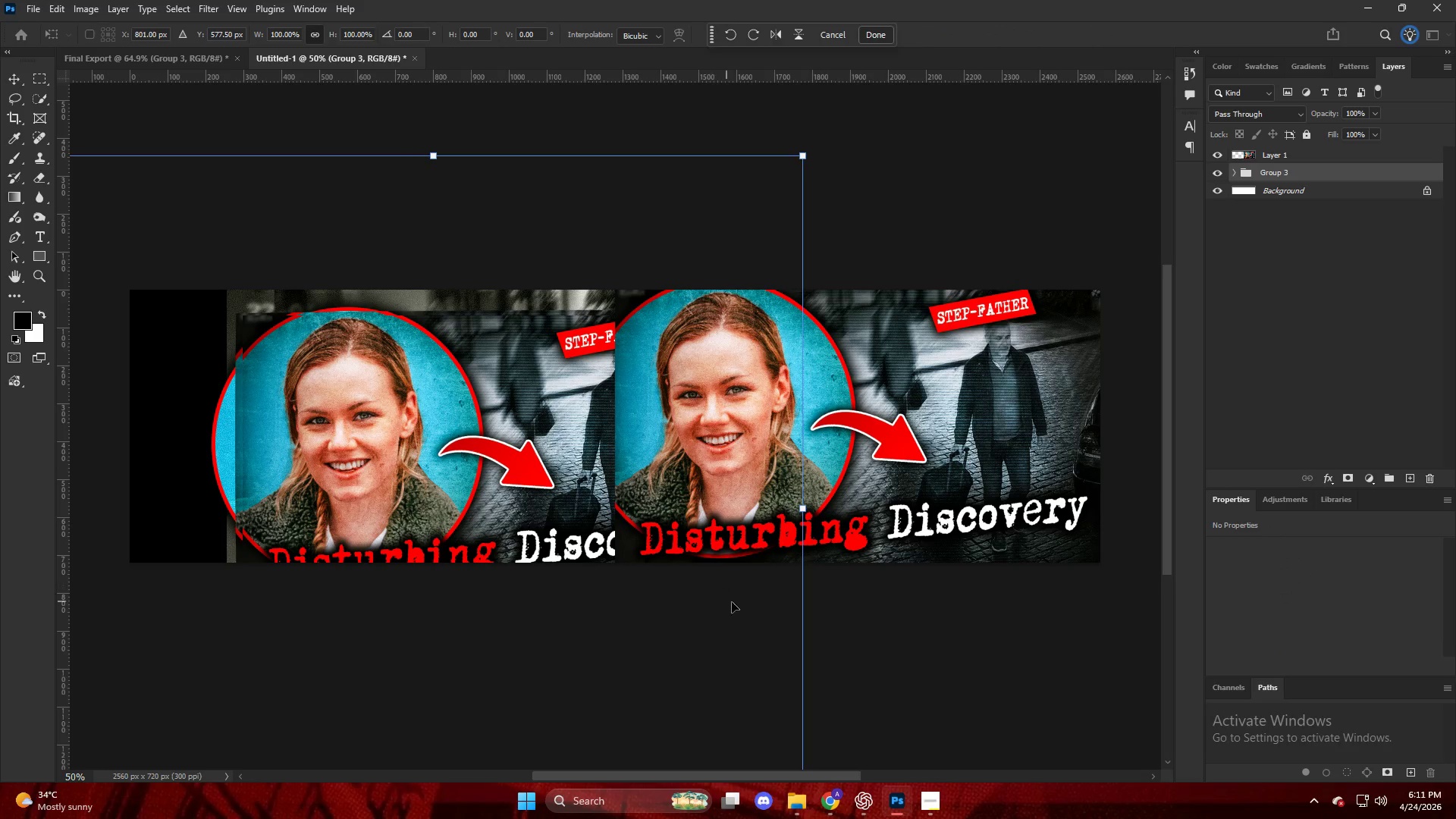 
left_click_drag(start_coordinate=[732, 595], to_coordinate=[617, 566])
 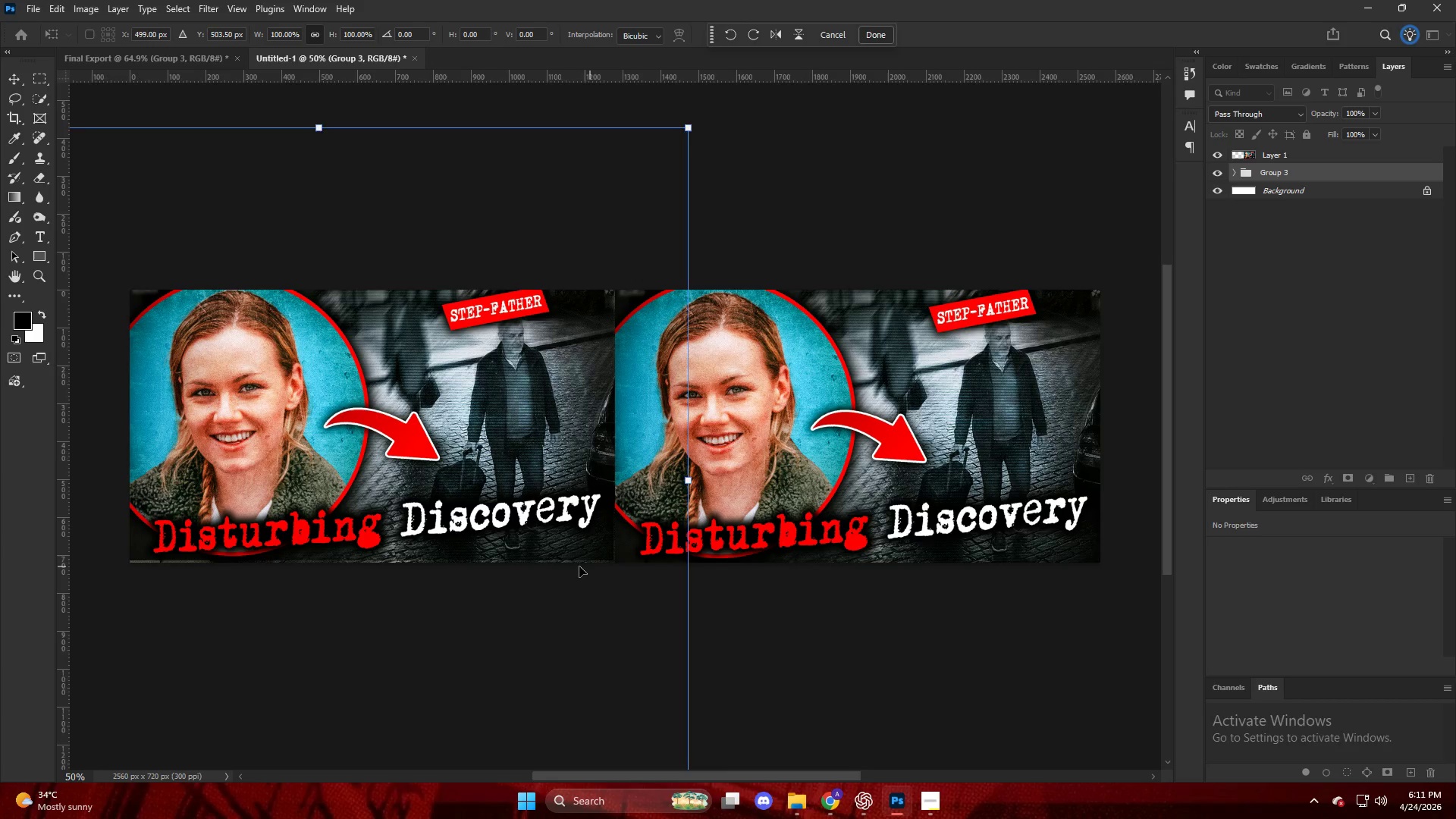 
hold_key(key=AltLeft, duration=1.36)
scroll: coordinate [601, 576], scroll_direction: up, amount: 21.0
 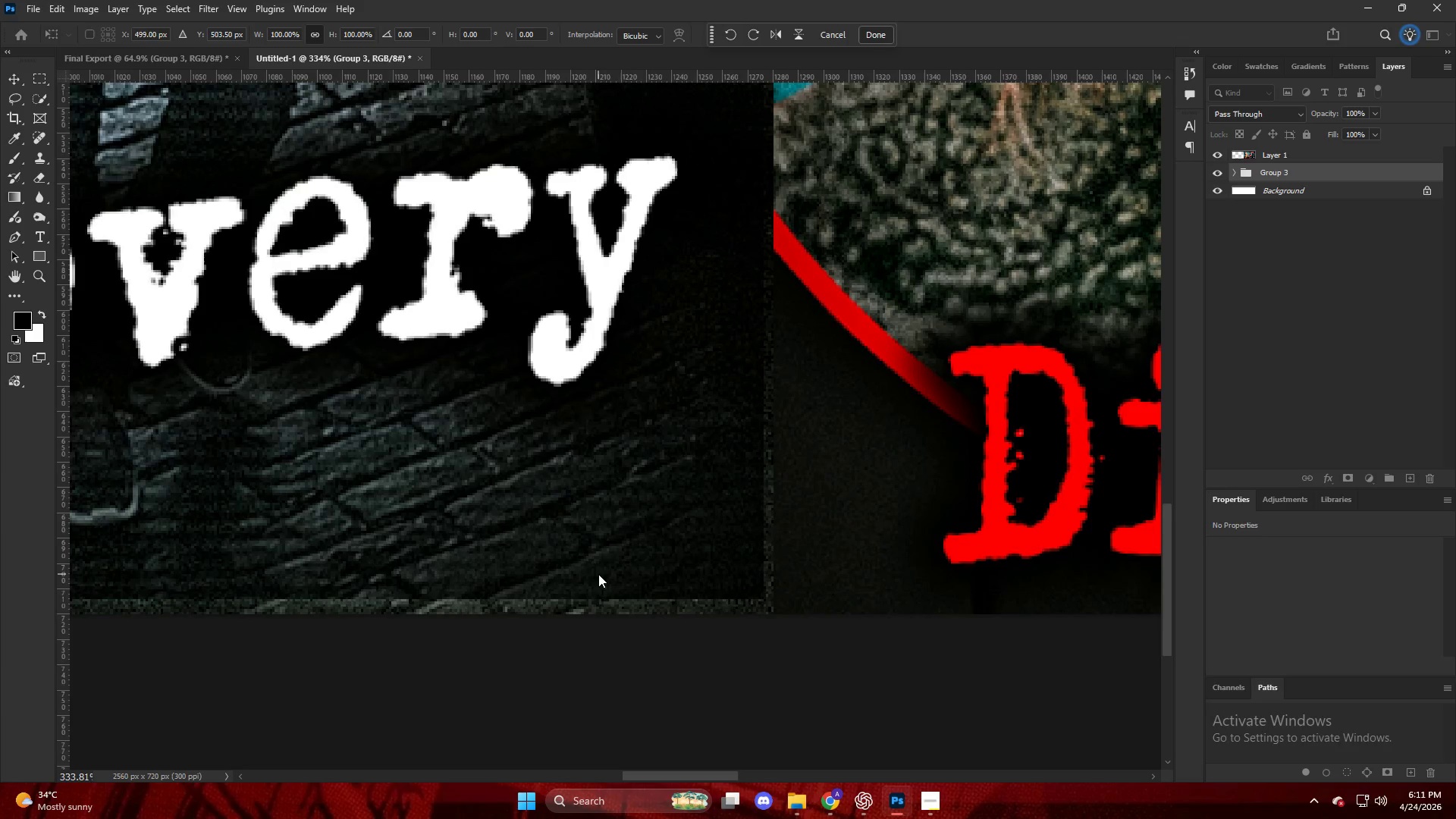 
key(ArrowDown)
 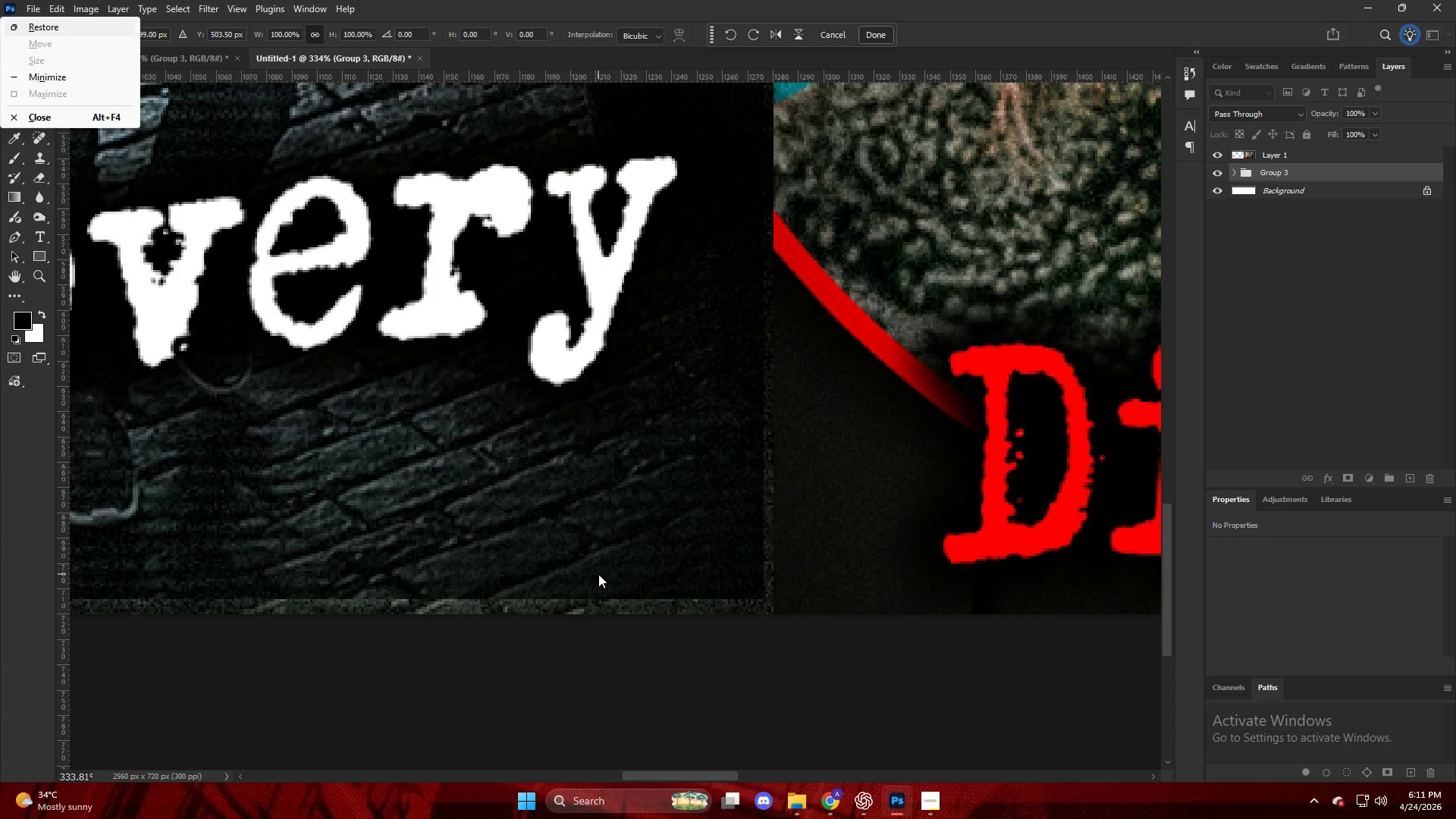 
key(ArrowRight)
 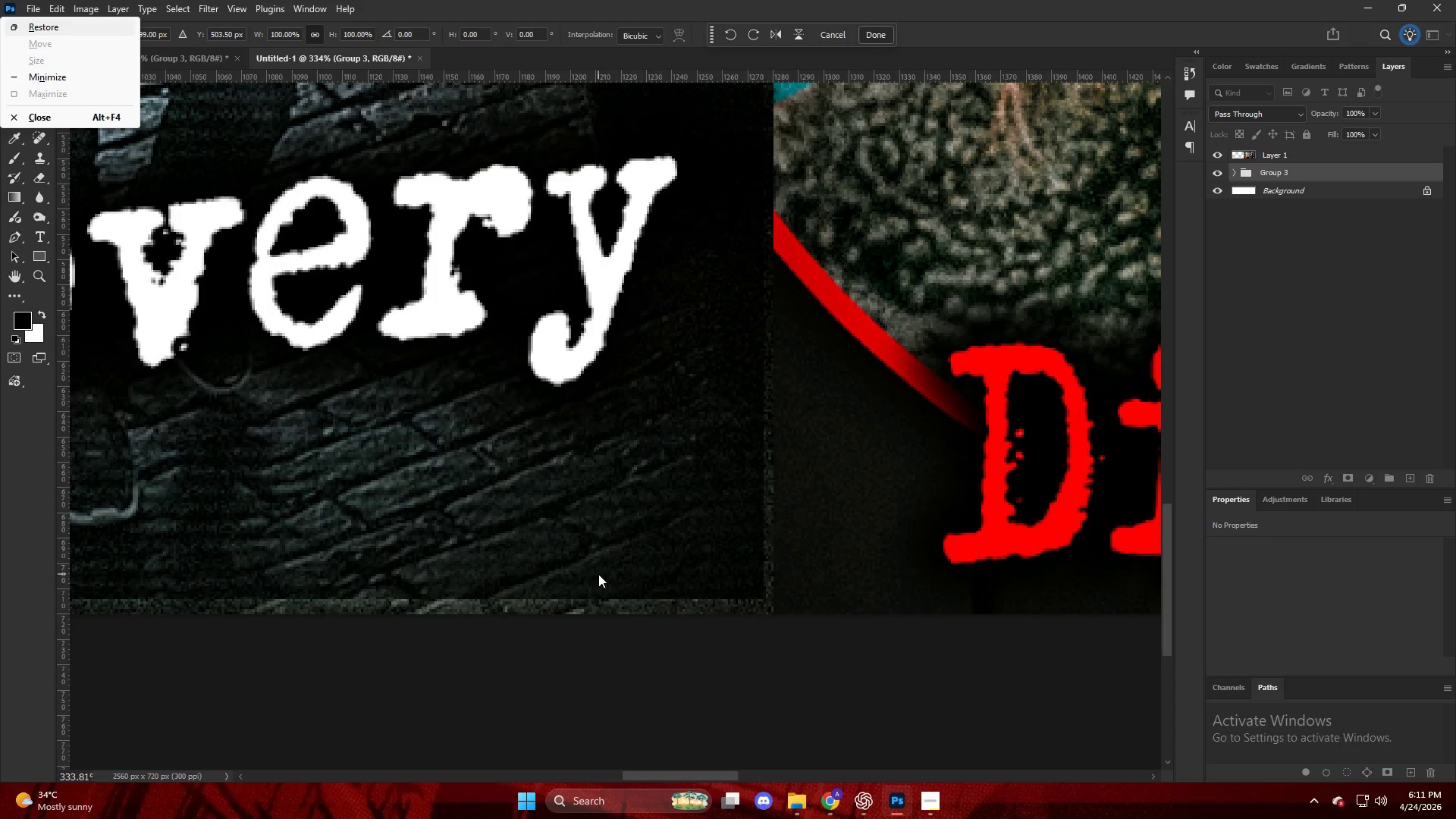 
key(ArrowDown)
 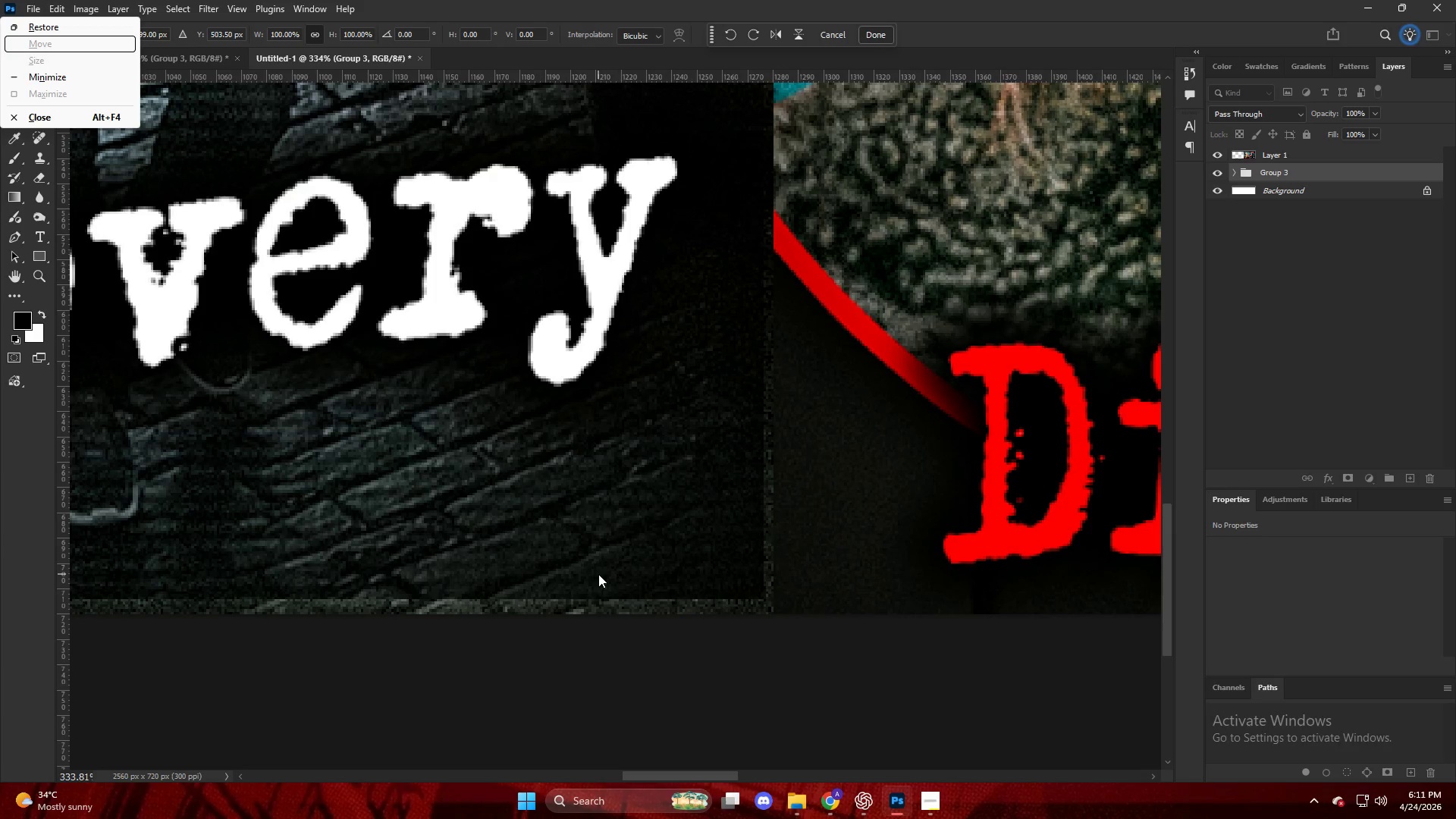 
key(ArrowRight)
 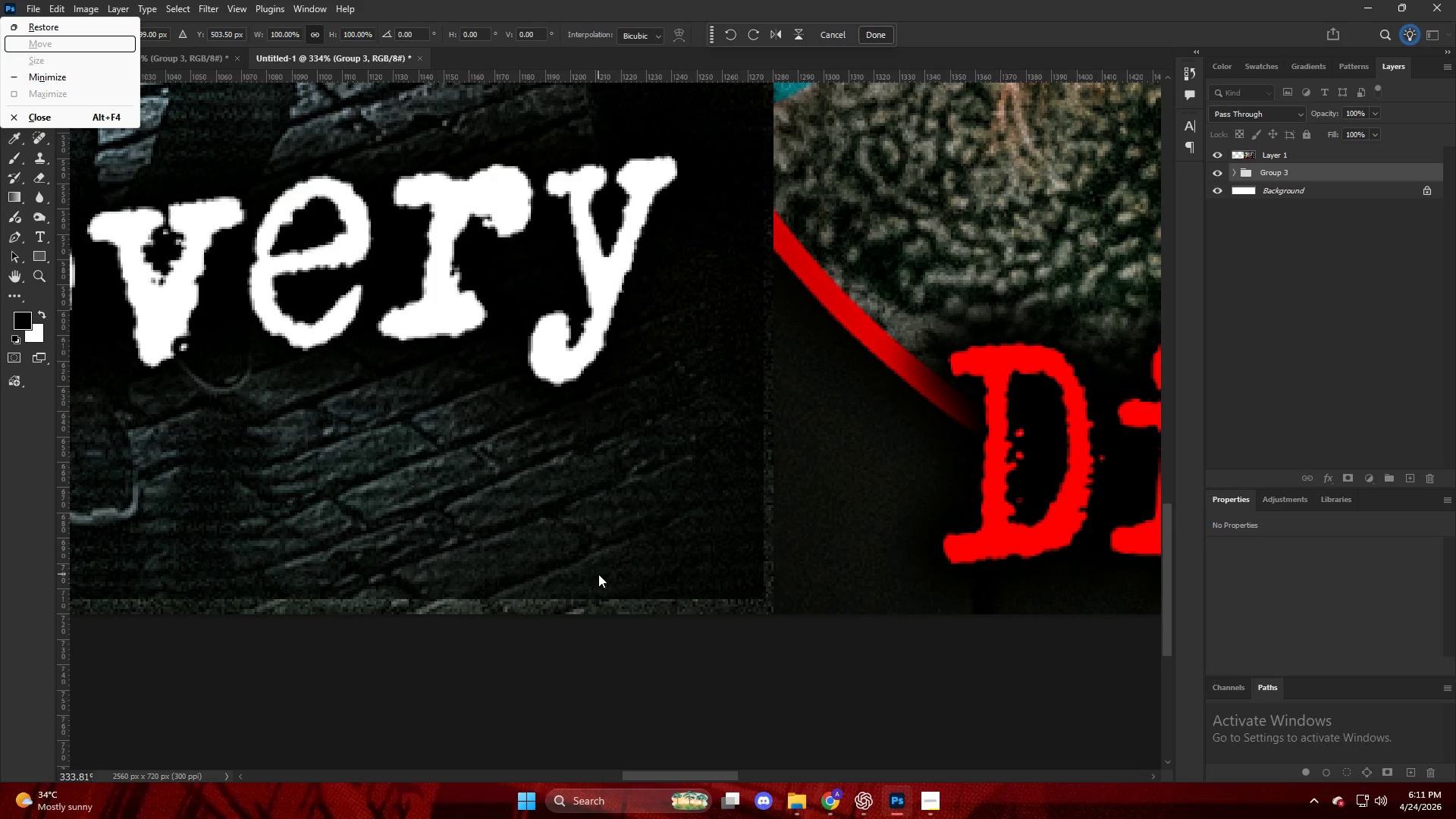 
left_click([588, 551])
 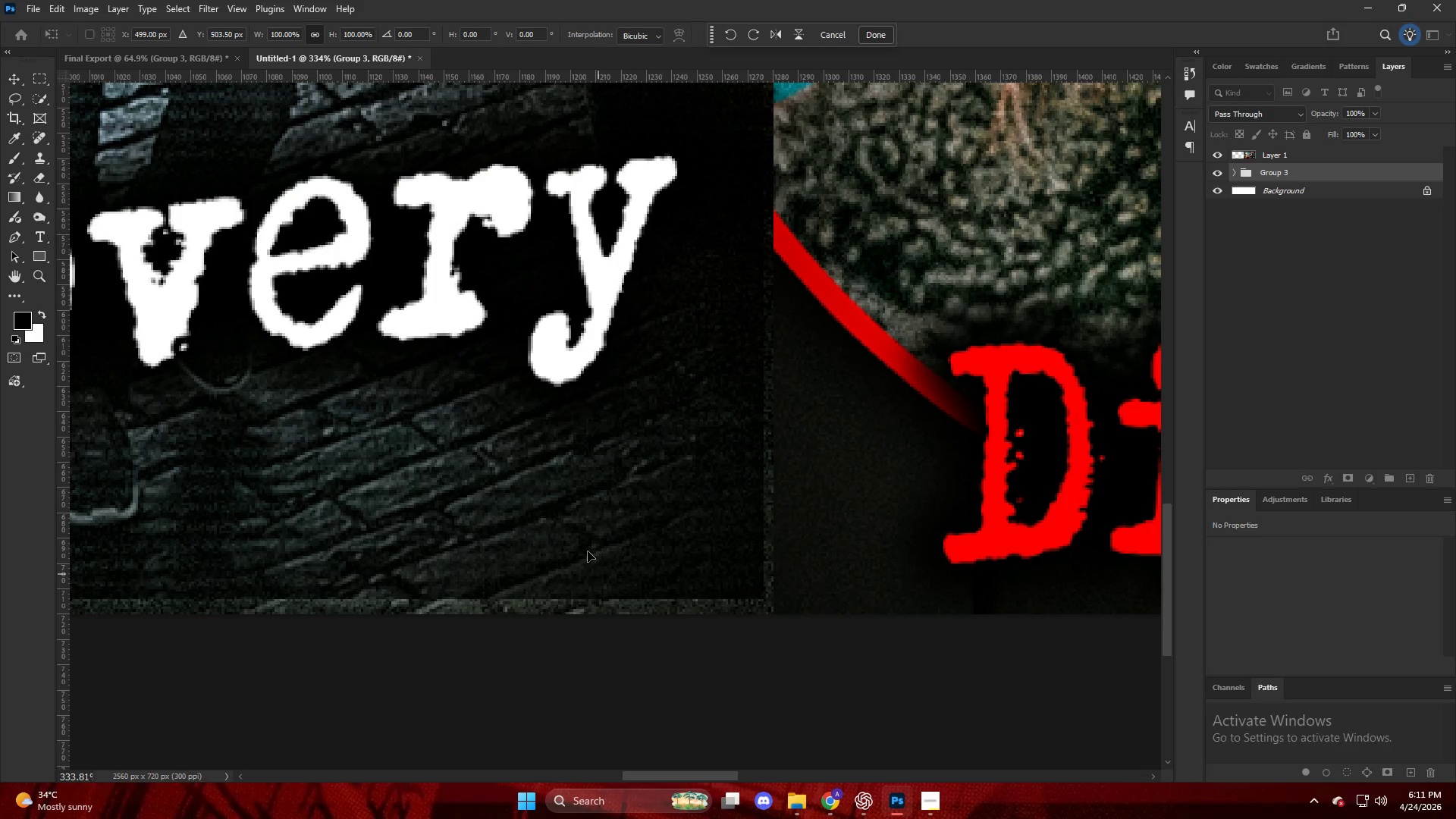 
key(ArrowDown)
 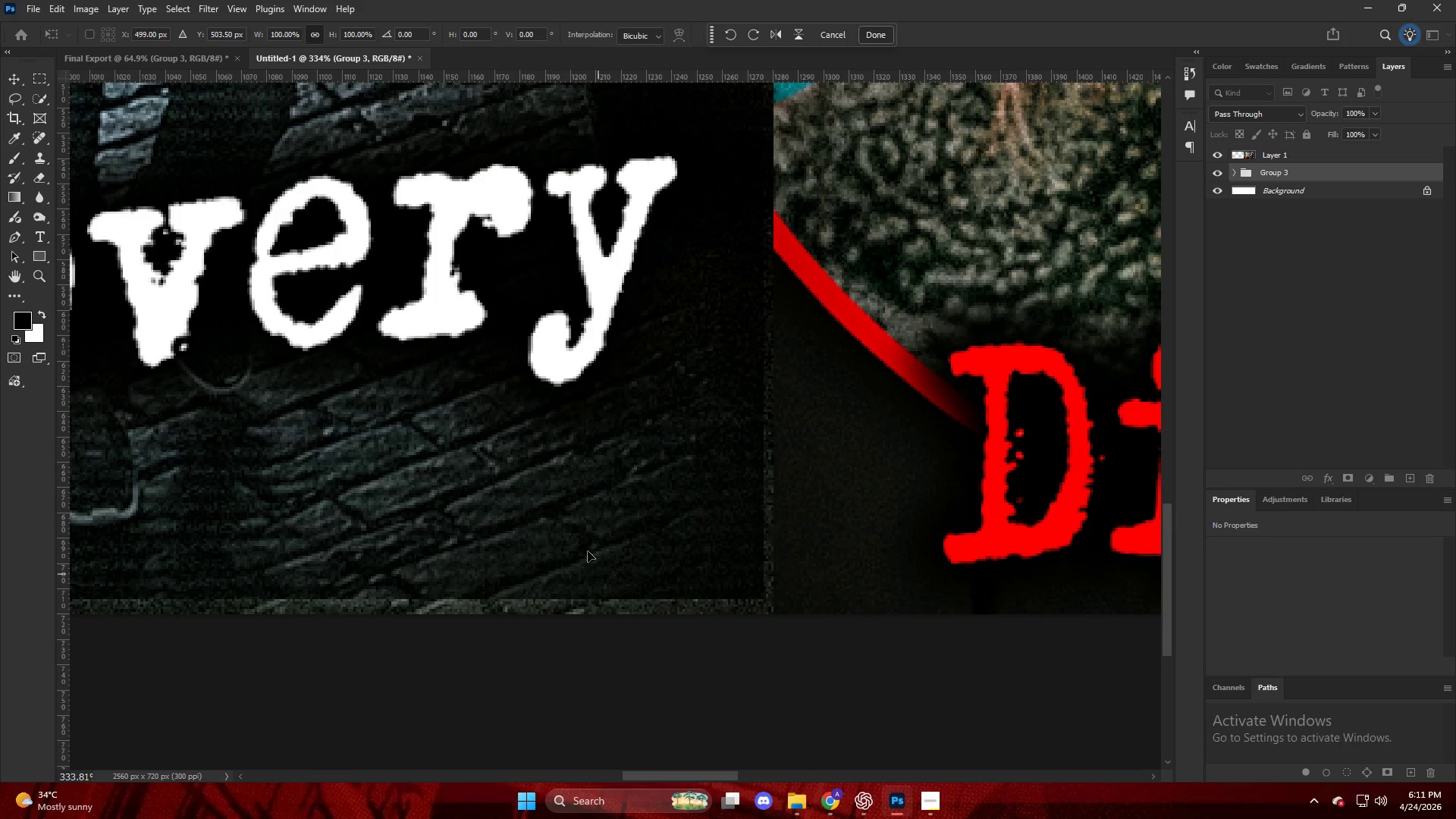 
key(ArrowRight)
 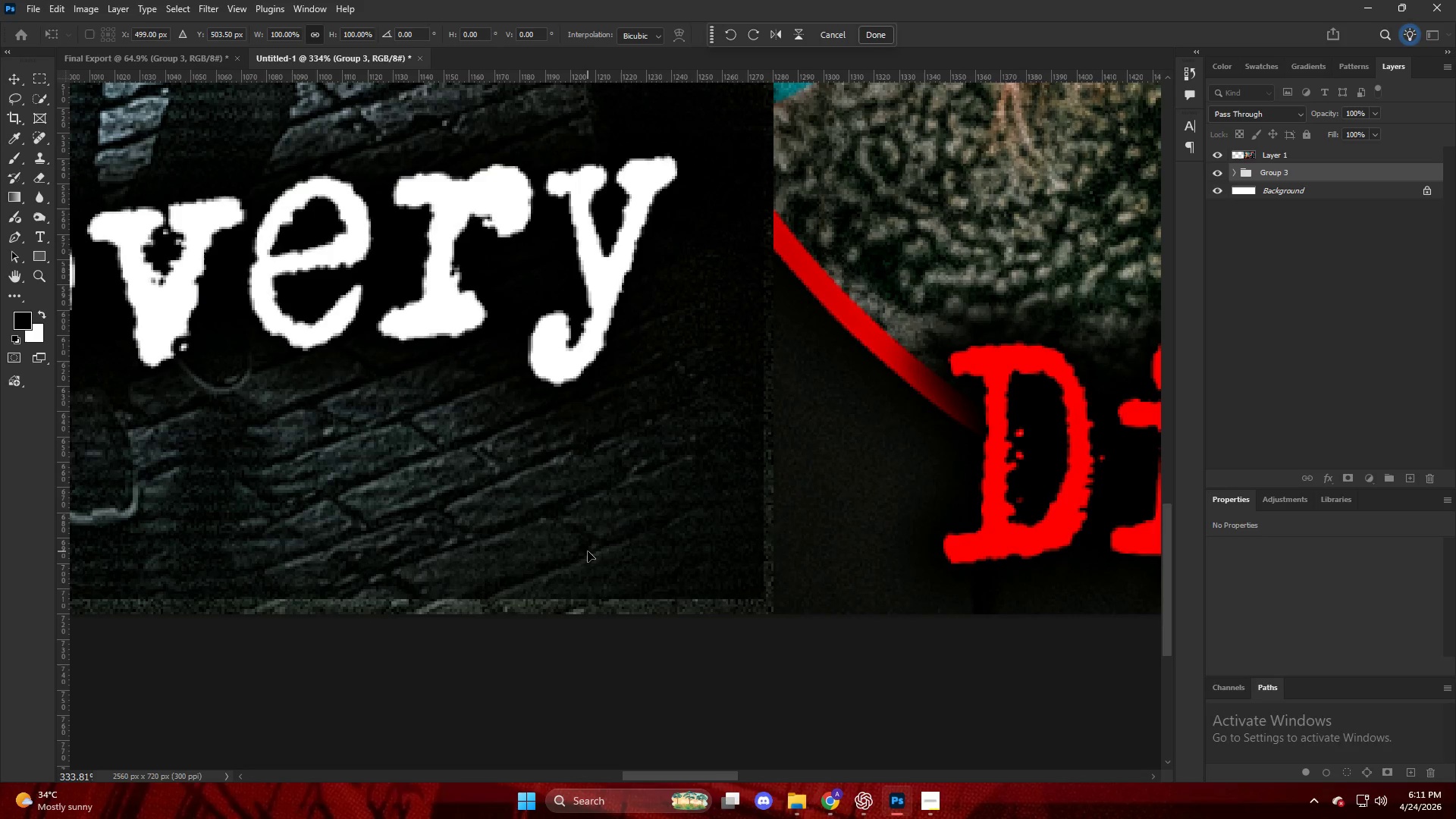 
key(ArrowRight)
 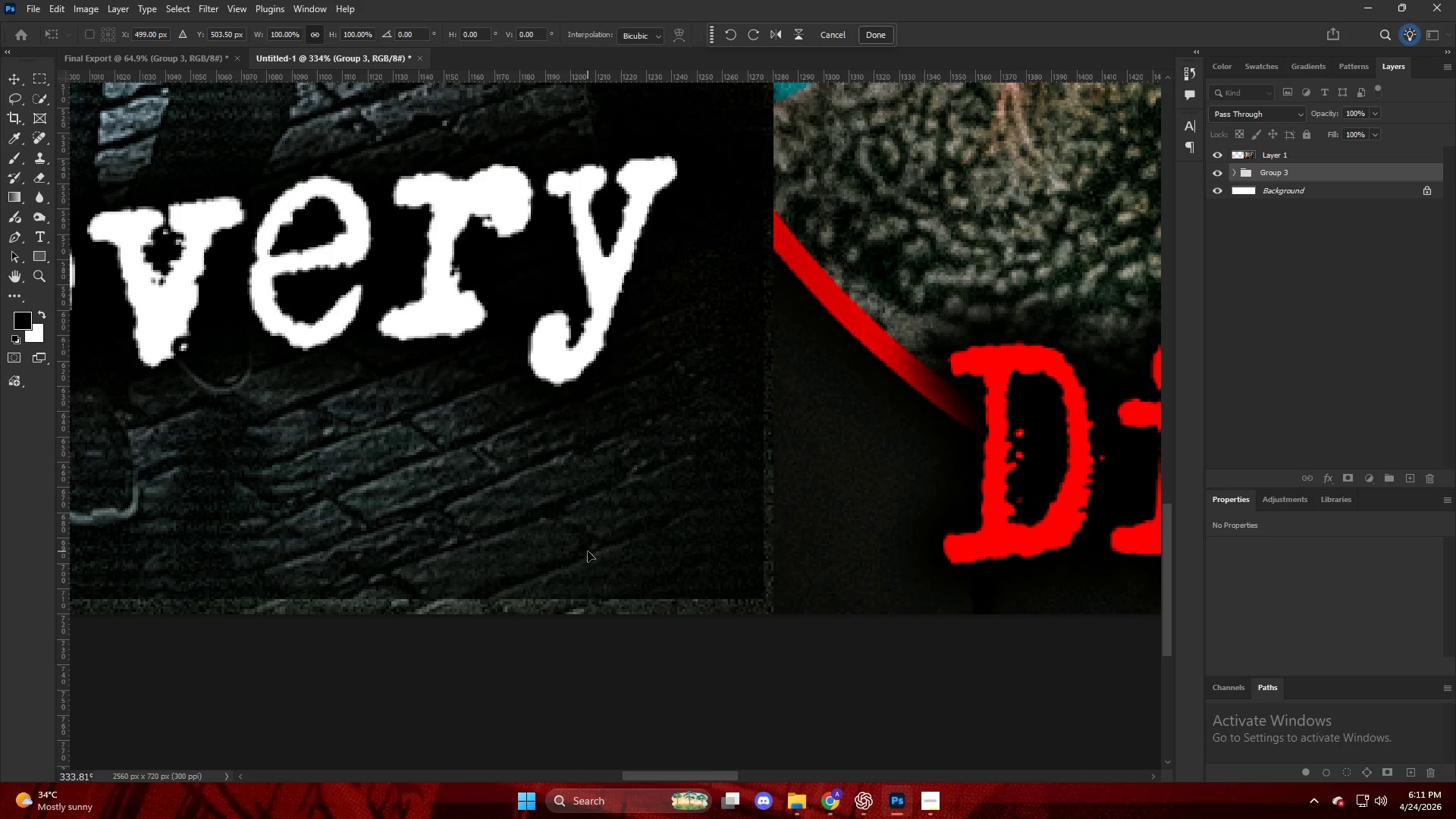 
key(ArrowDown)
 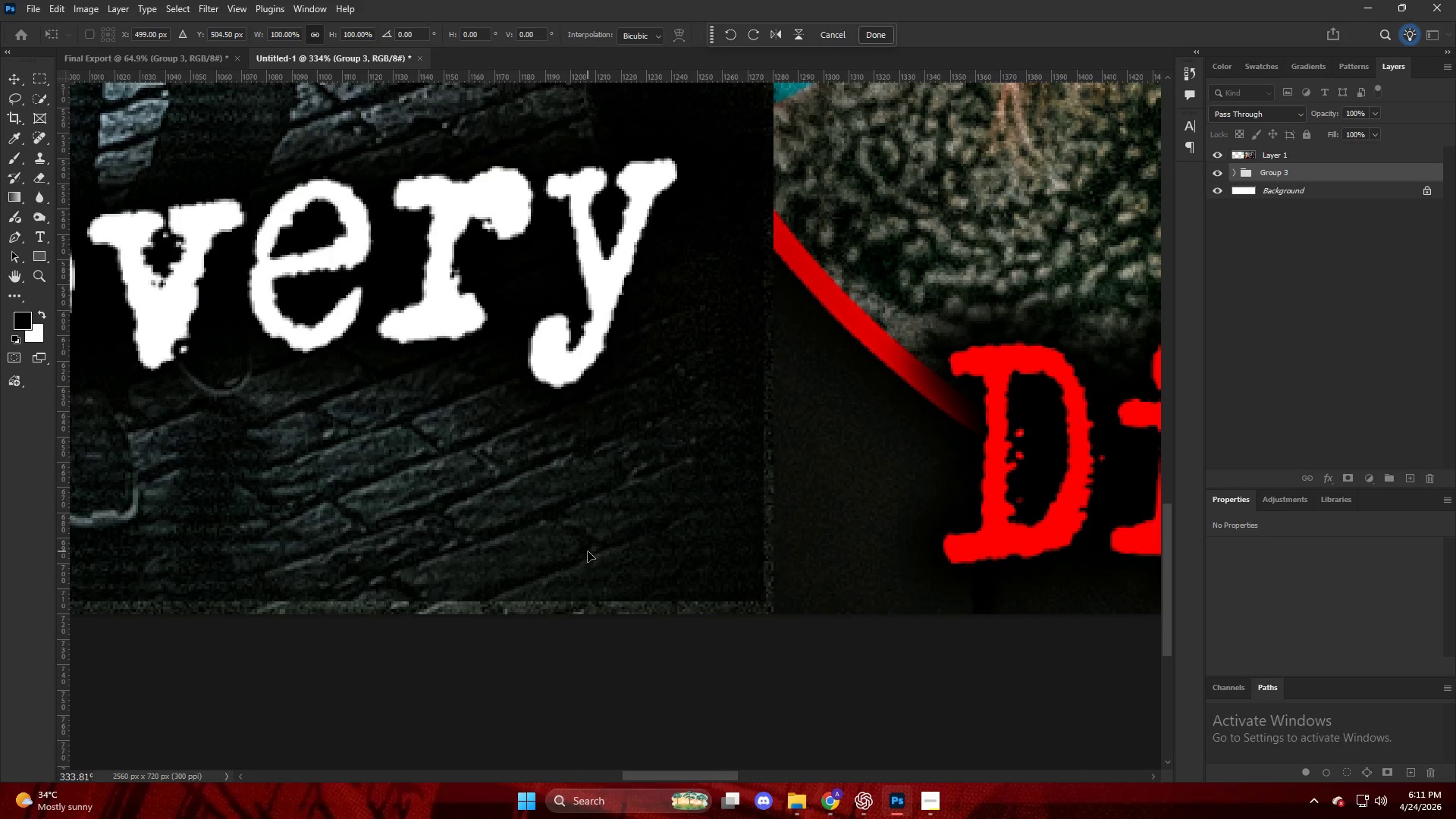 
key(ArrowRight)
 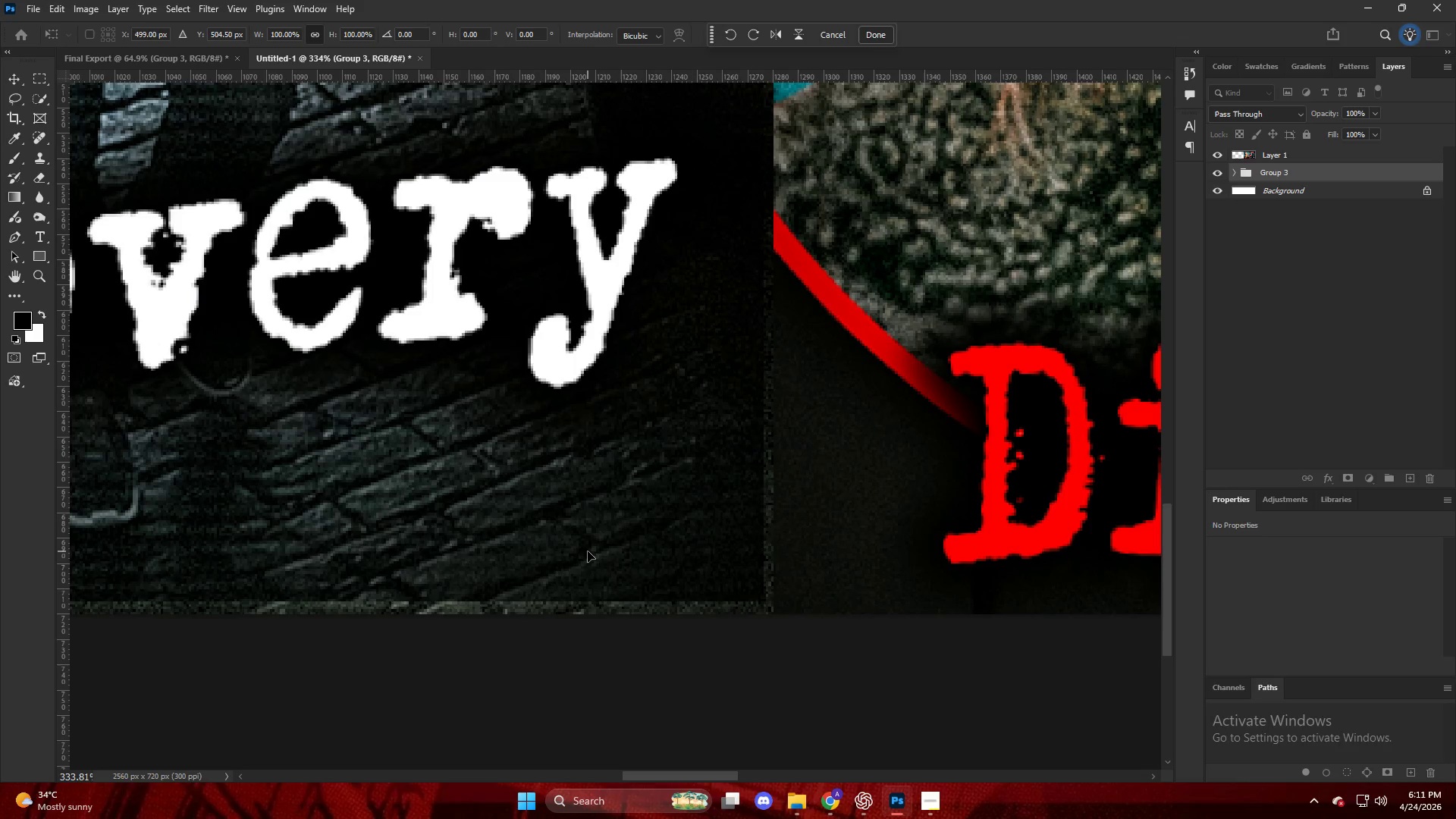 
key(ArrowDown)
 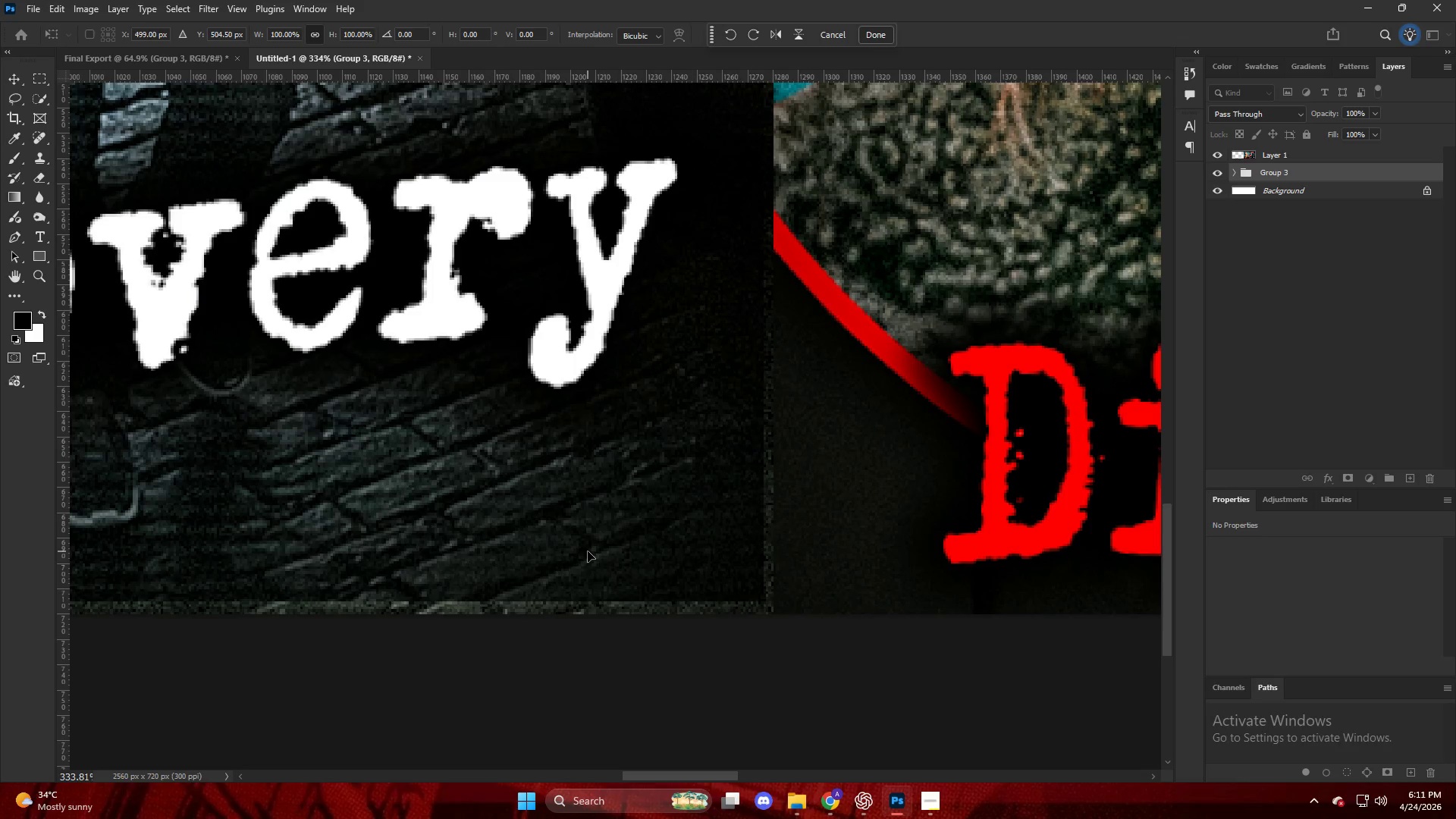 
key(ArrowRight)
 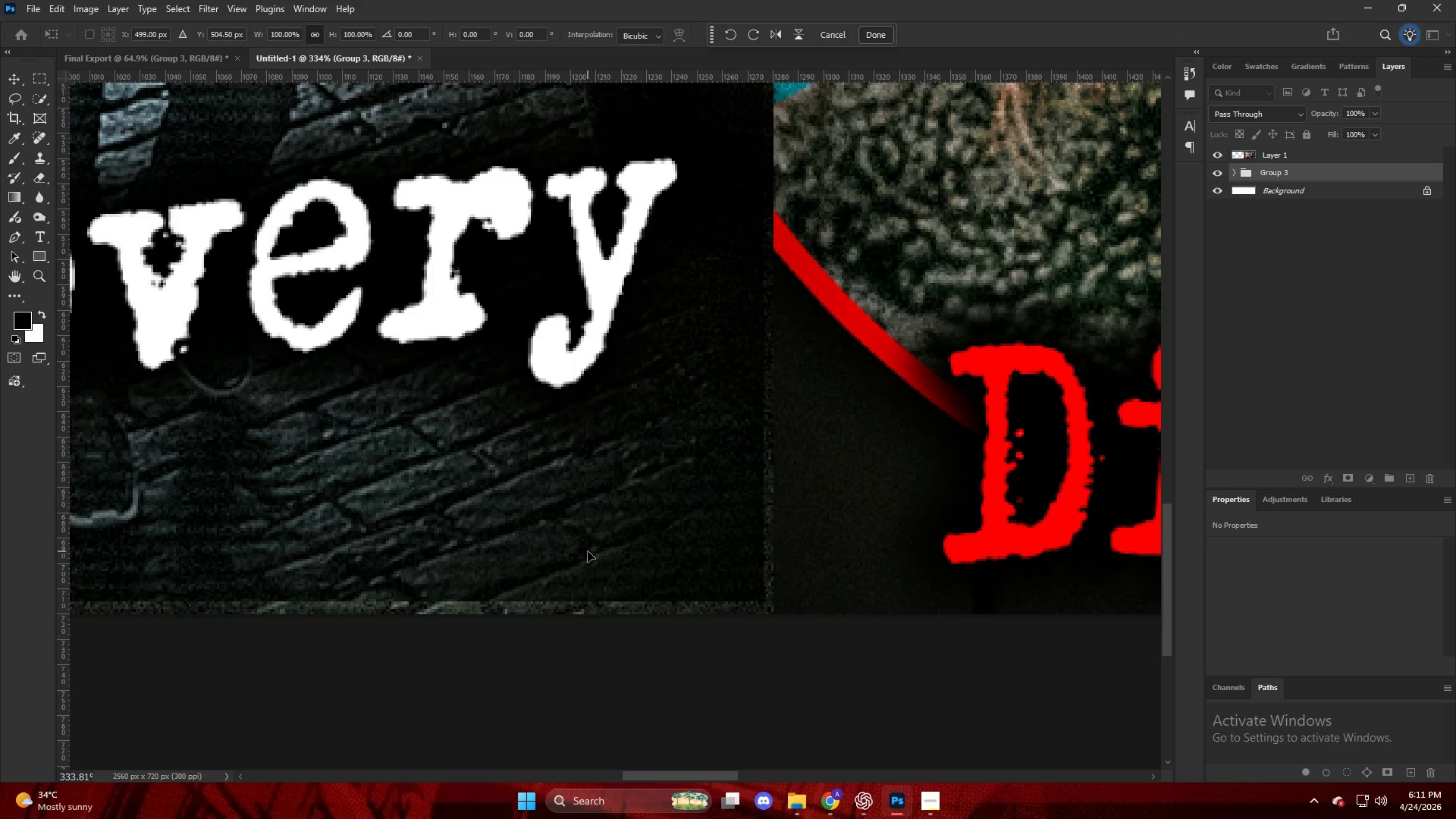 
key(ArrowDown)
 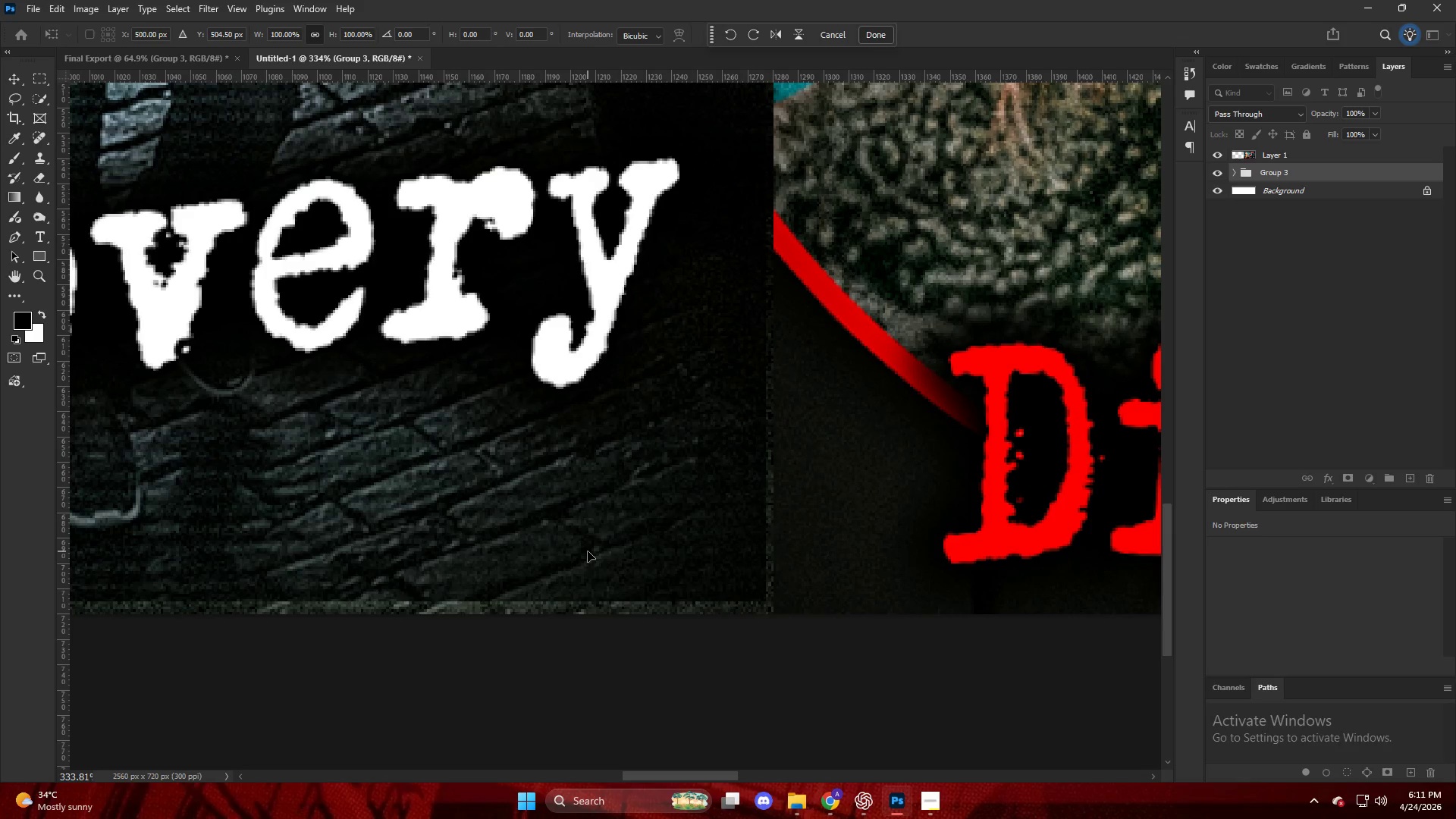 
key(ArrowRight)
 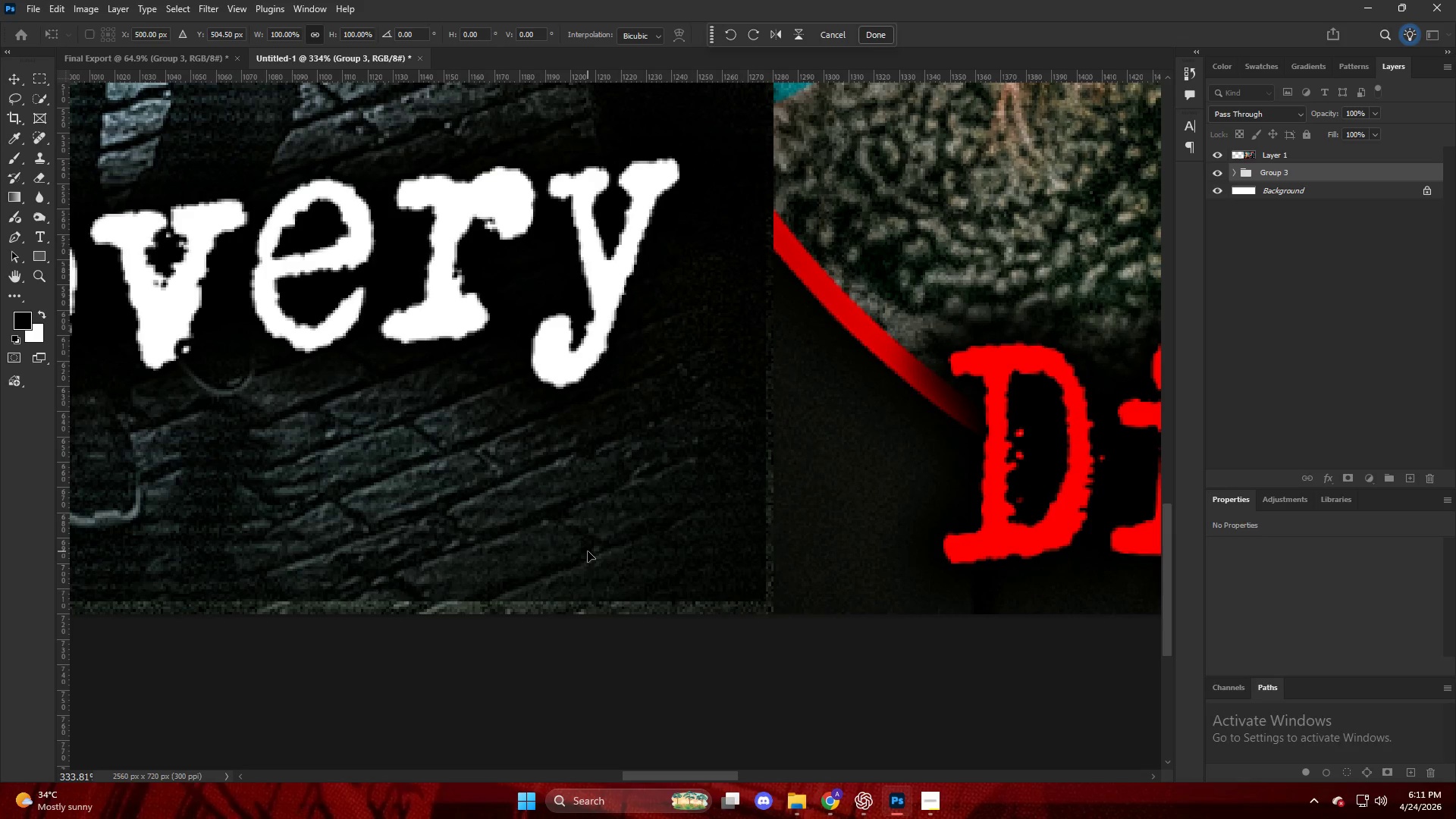 
key(ArrowDown)
 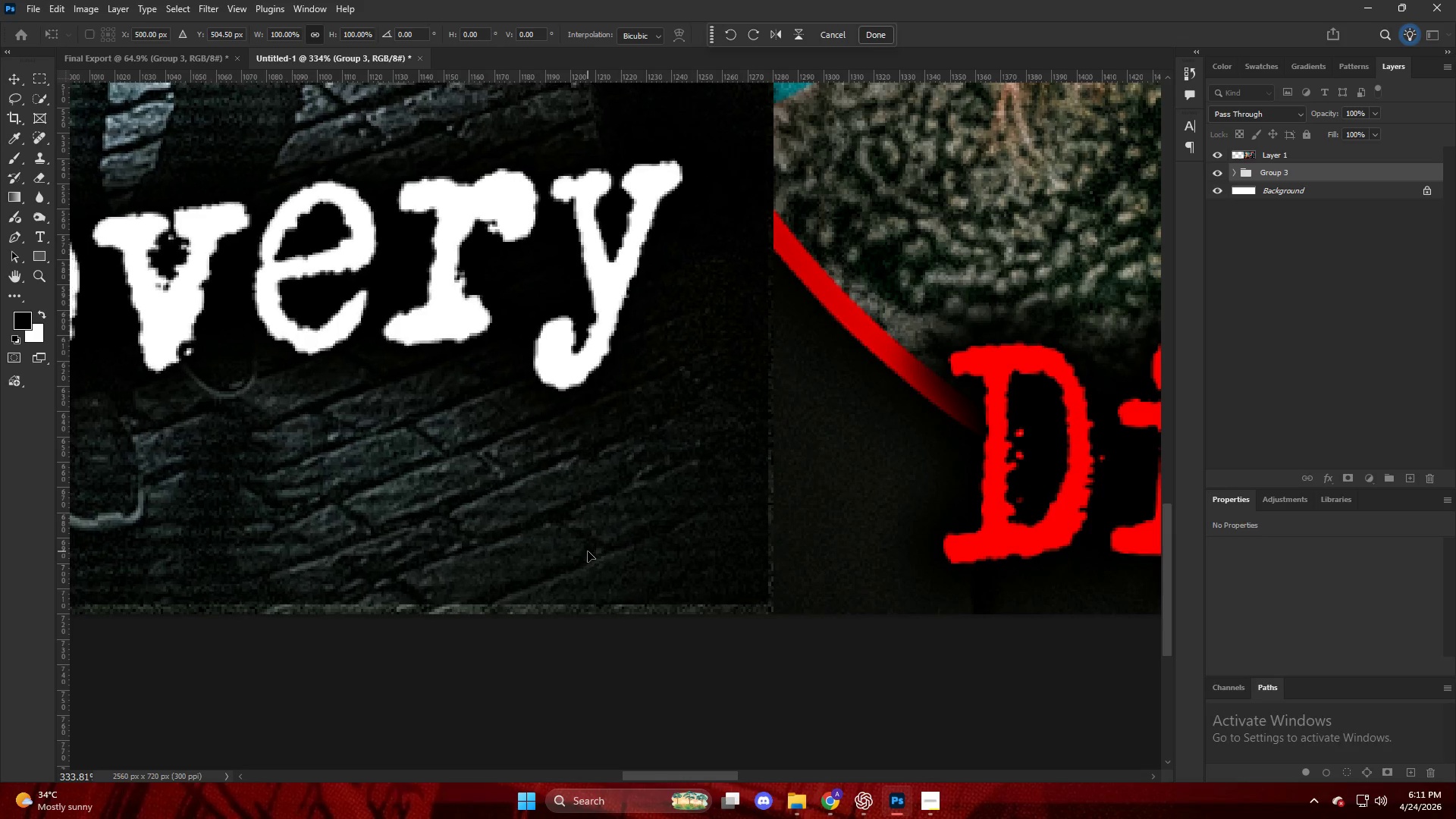 
key(ArrowRight)
 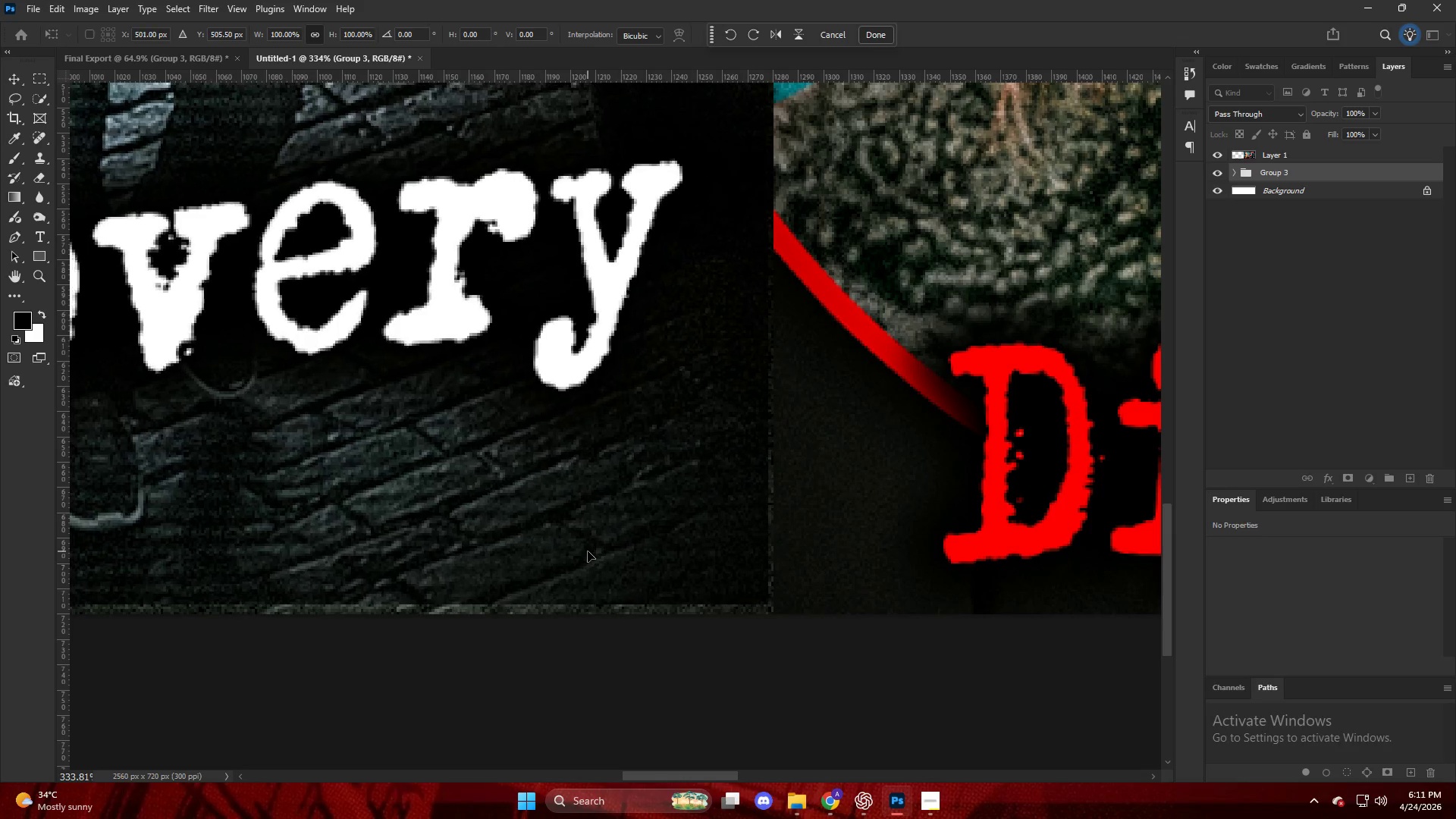 
key(ArrowDown)
 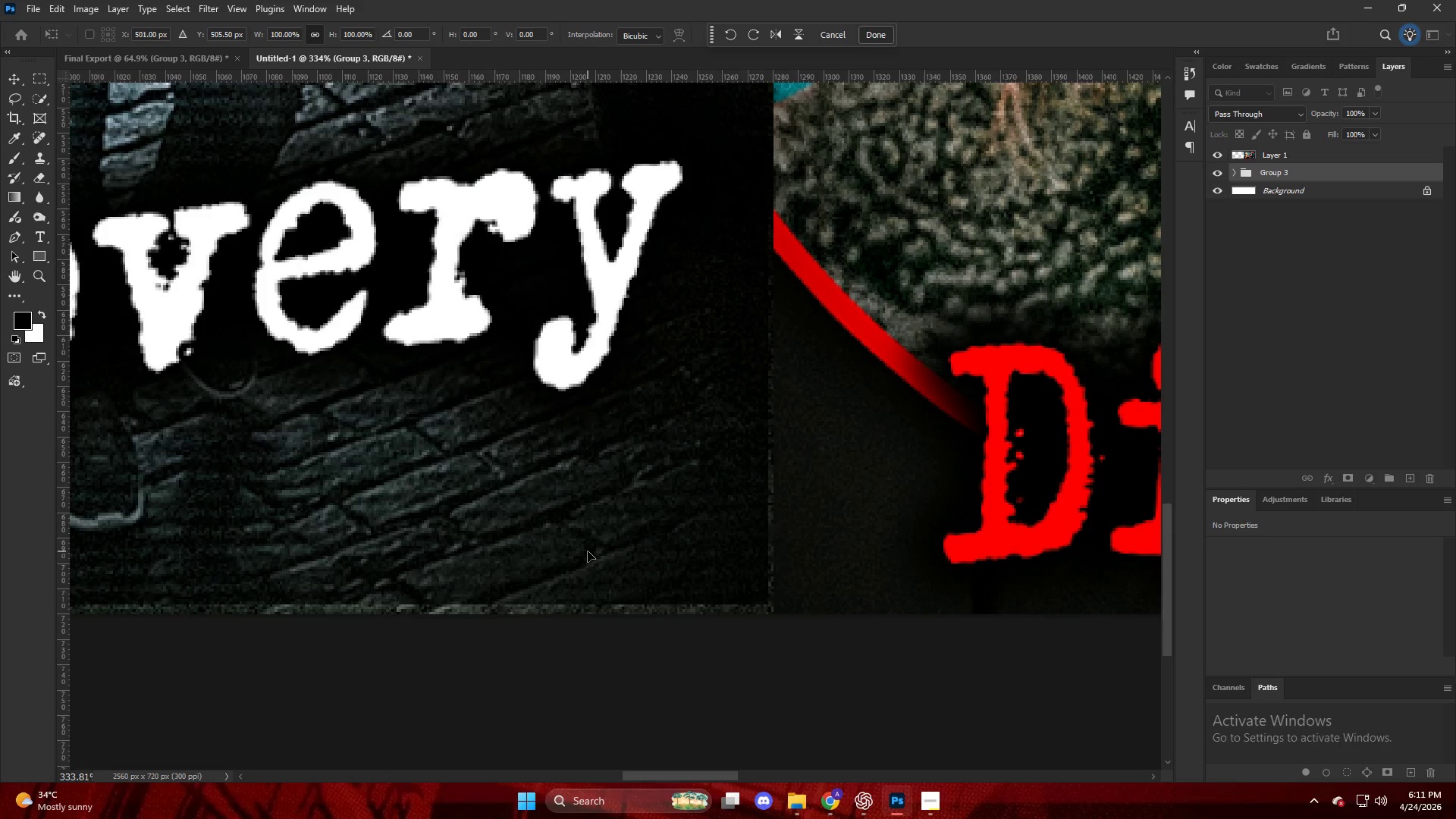 
key(ArrowRight)
 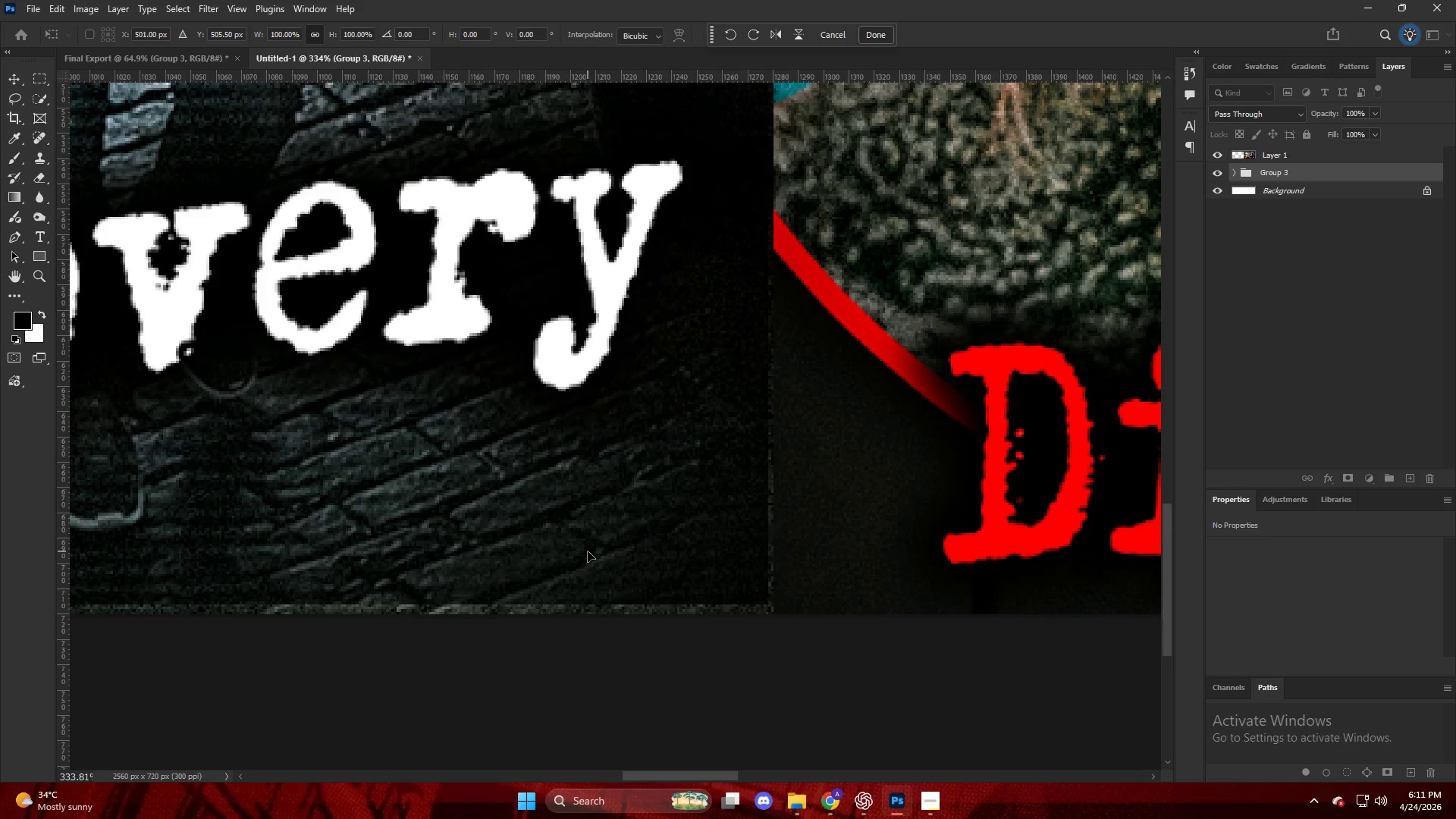 
key(ArrowDown)
 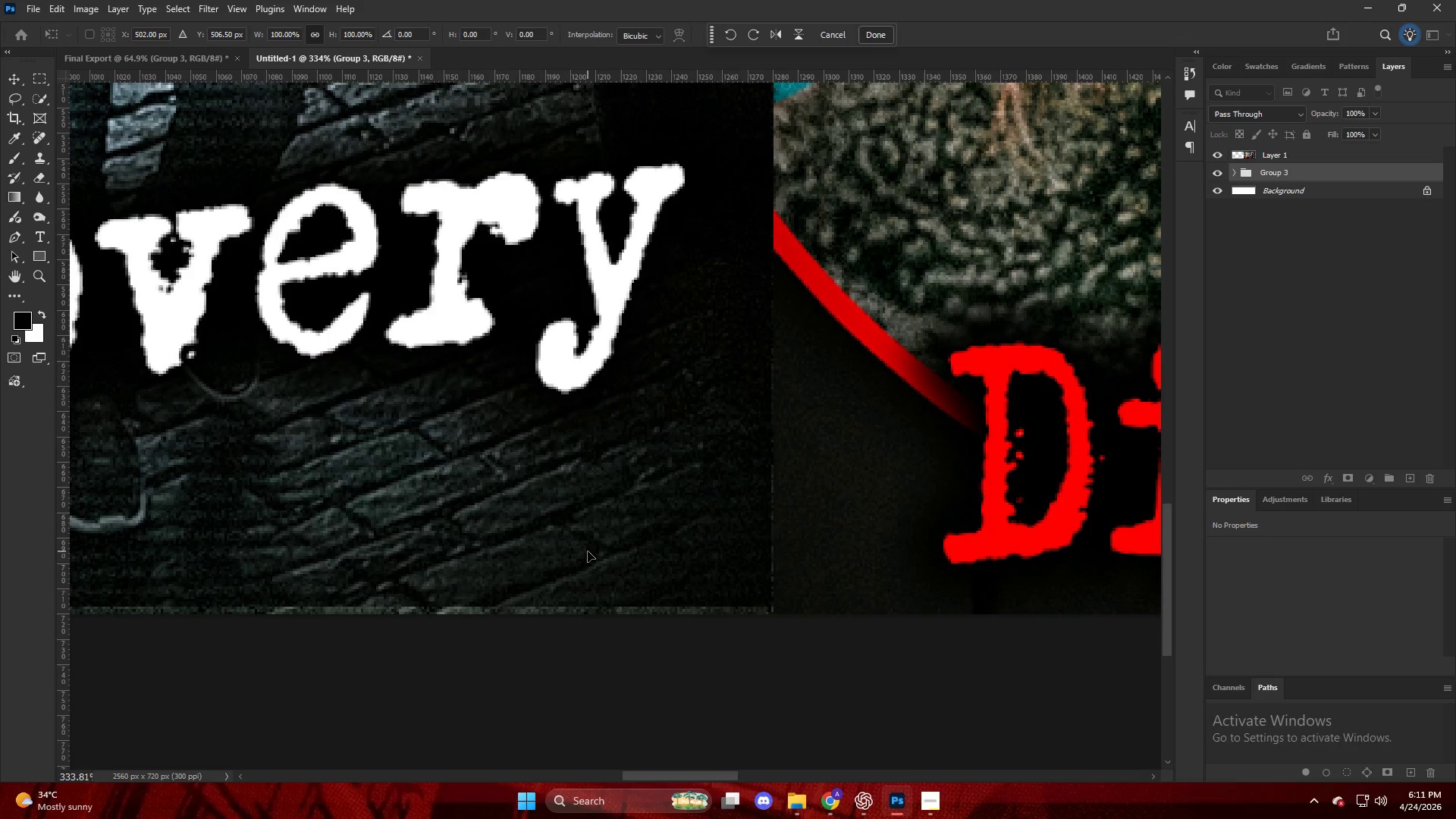 
key(ArrowRight)
 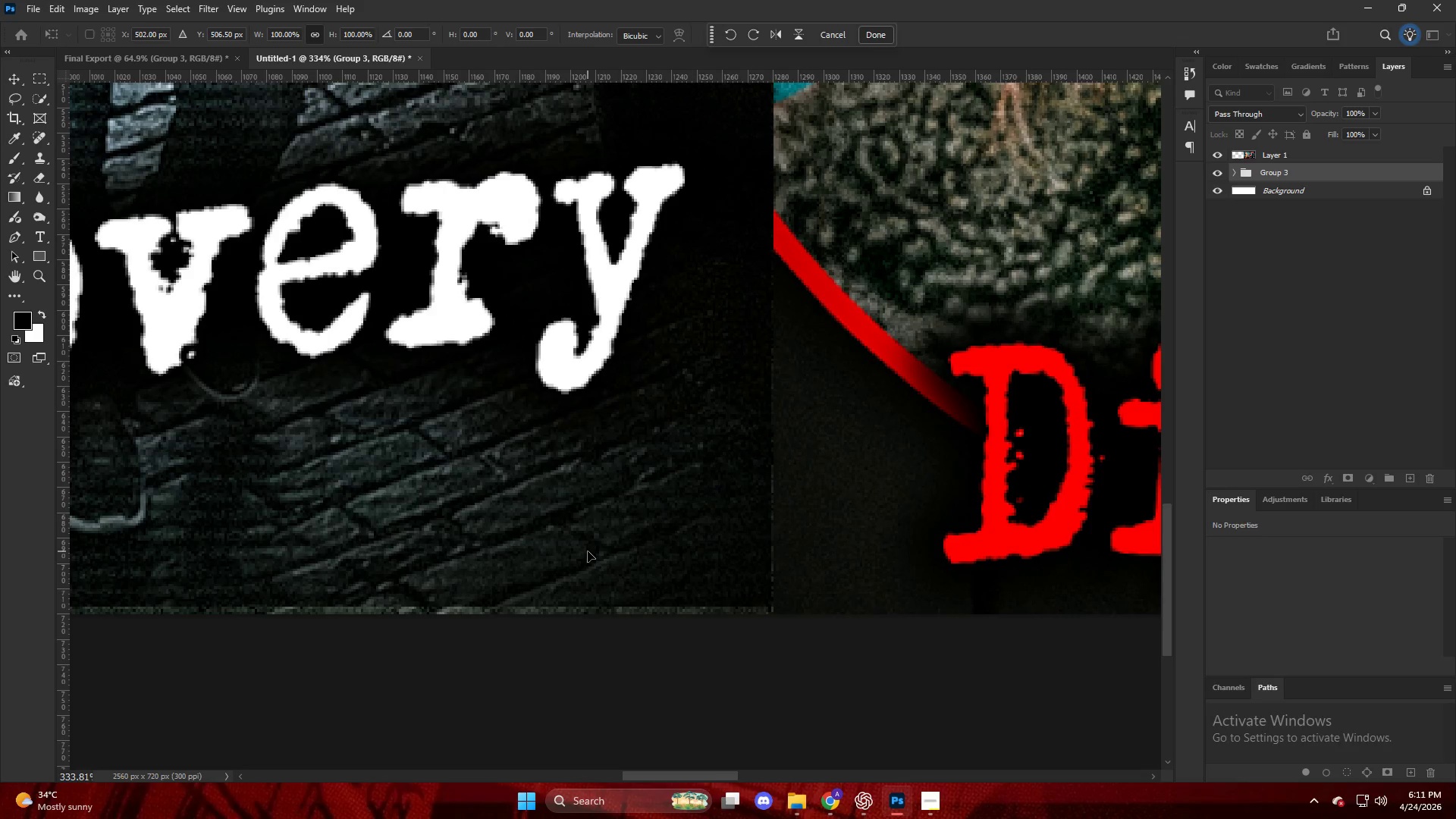 
key(ArrowDown)
 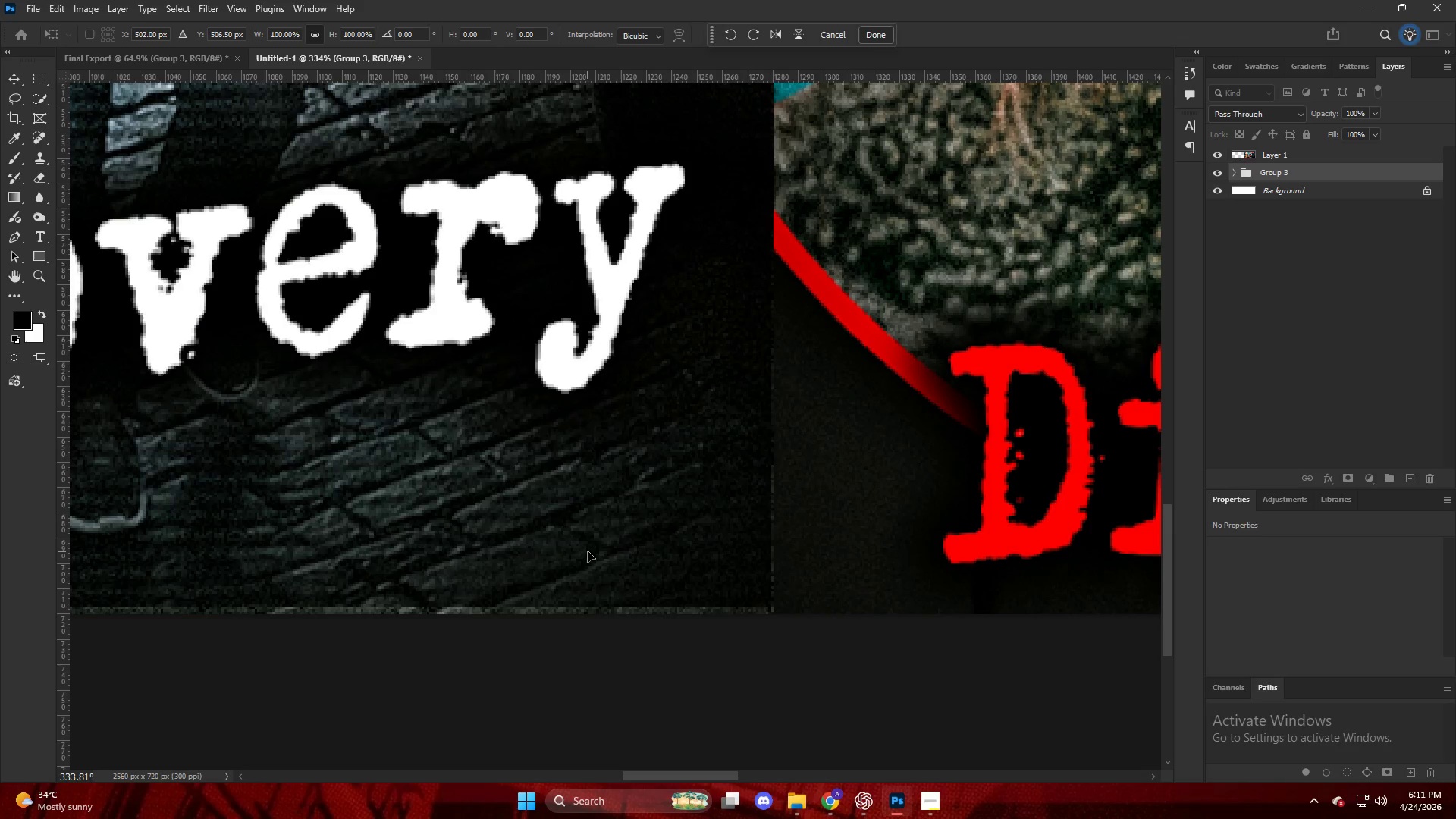 
key(ArrowRight)
 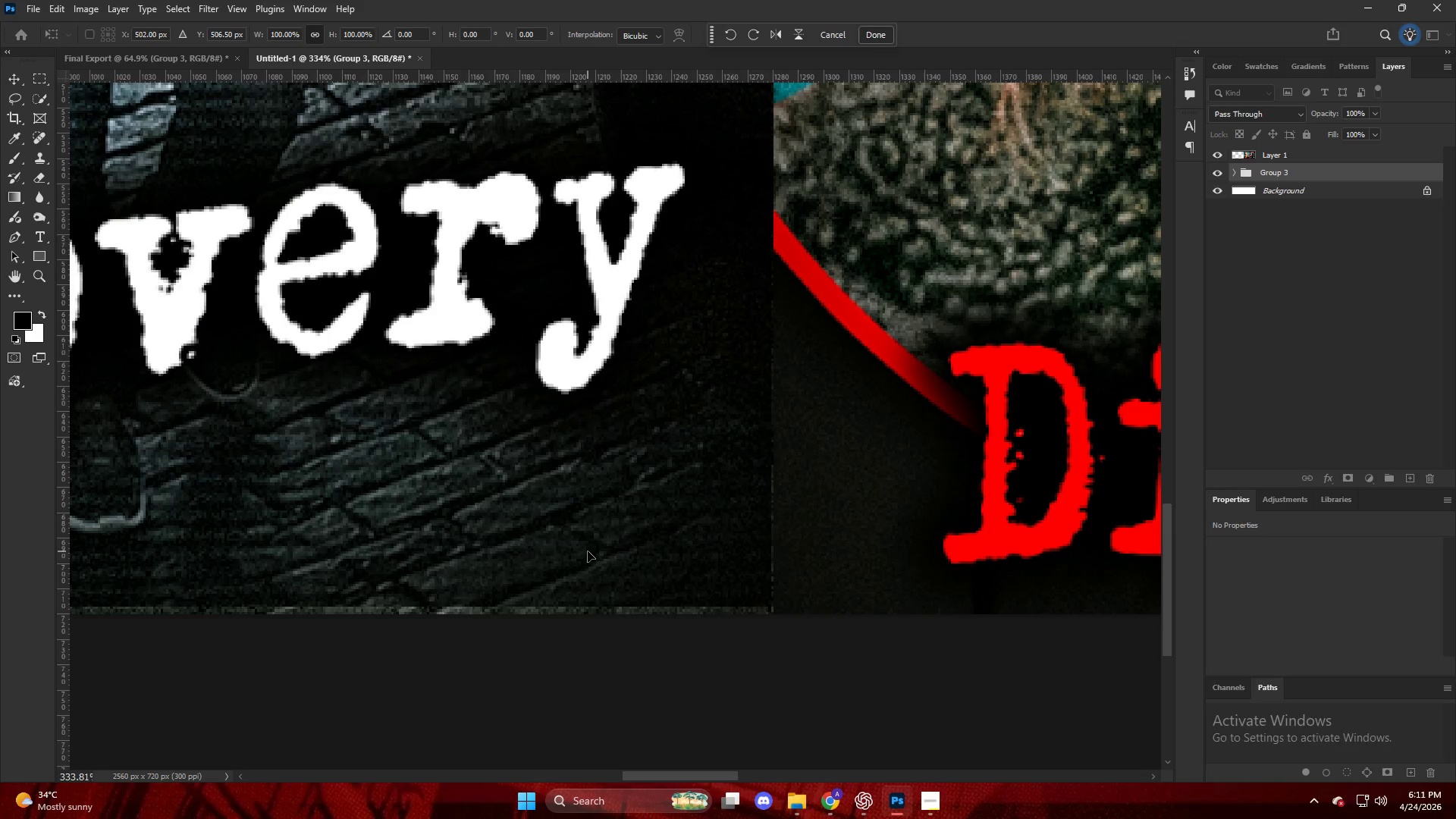 
key(ArrowDown)
 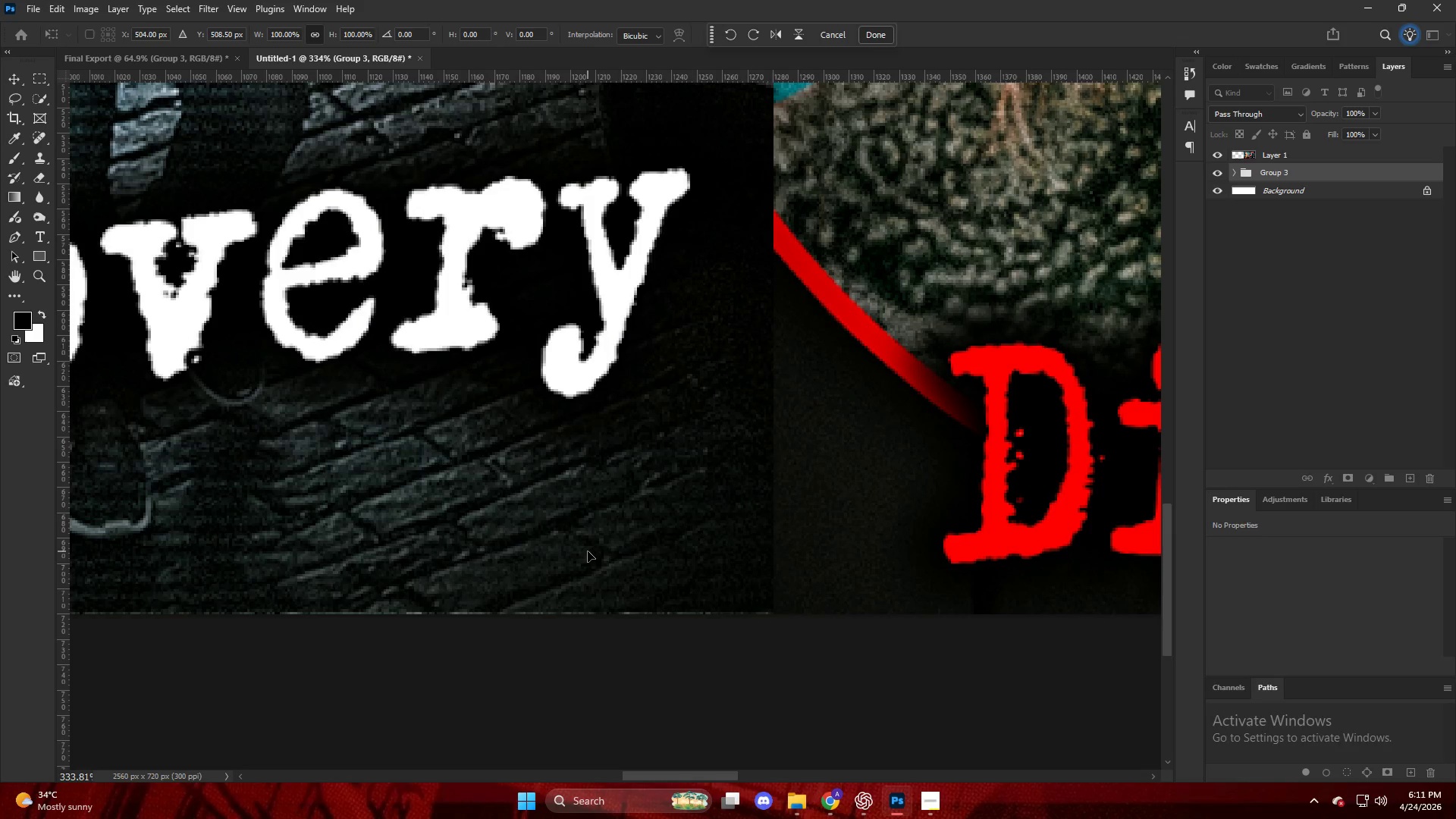 
key(ArrowDown)
 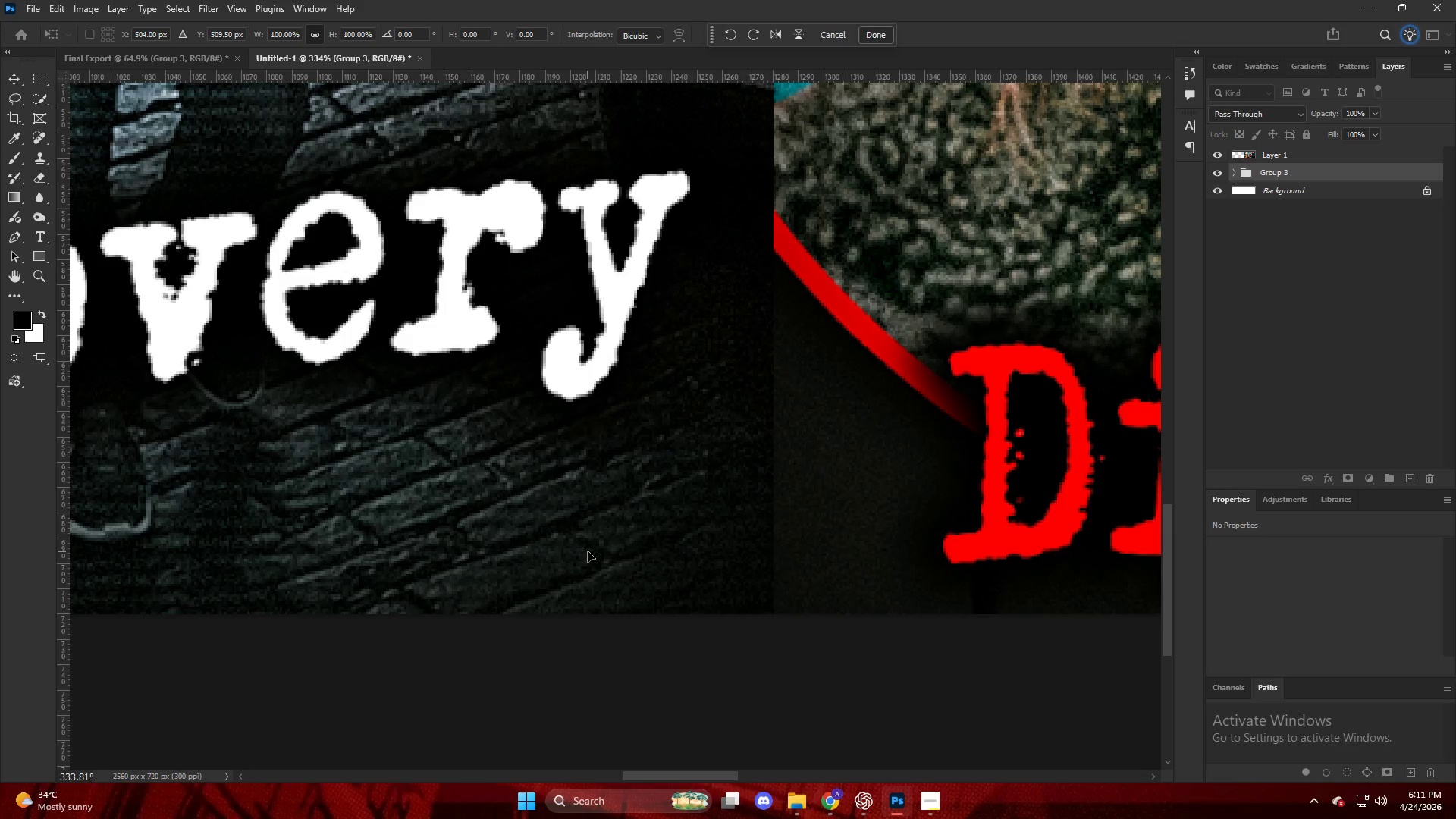 
key(NumpadEnter)
 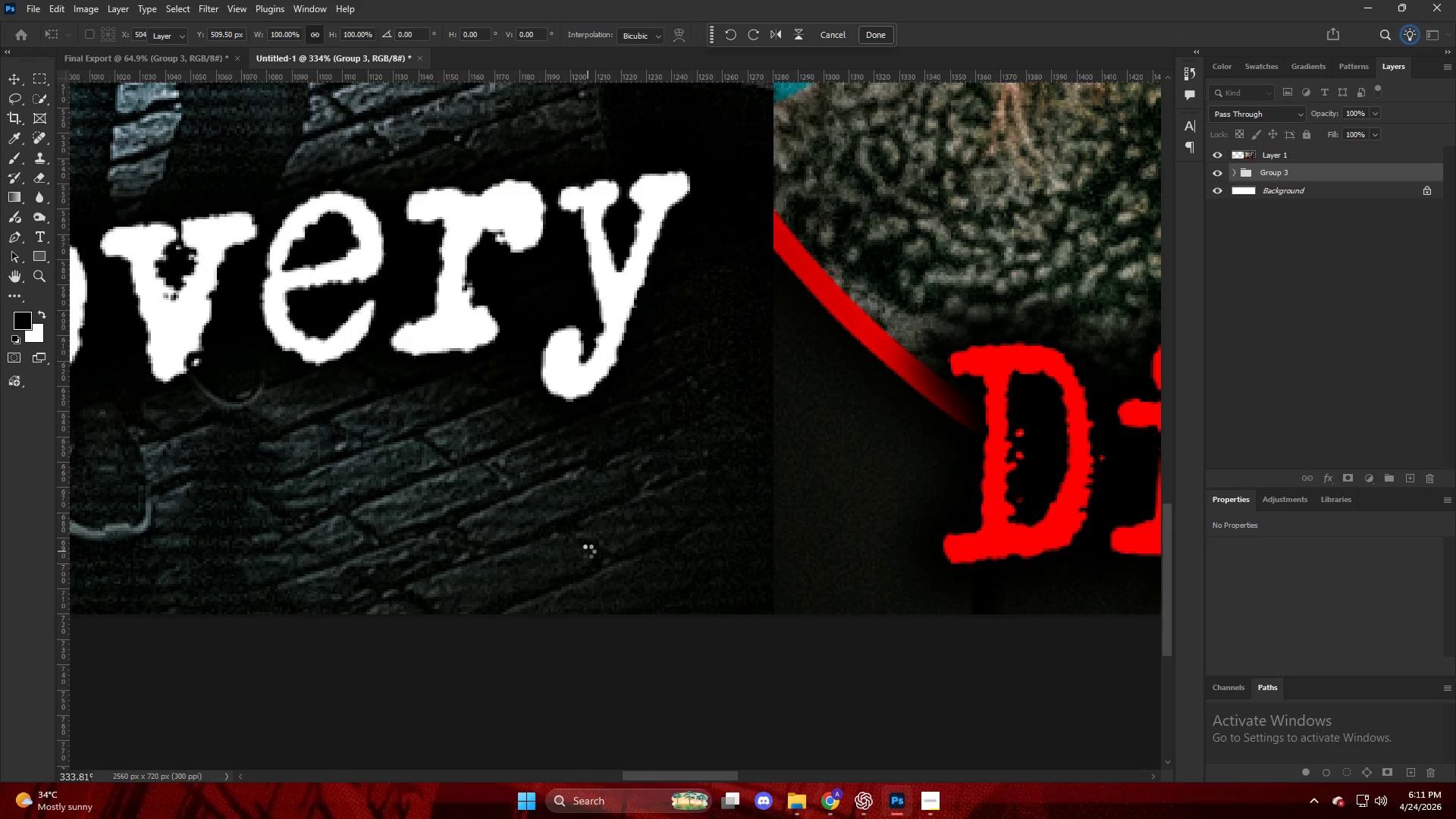 
hold_key(key=AltLeft, duration=1.97)
scroll: coordinate [544, 514], scroll_direction: down, amount: 16.0
 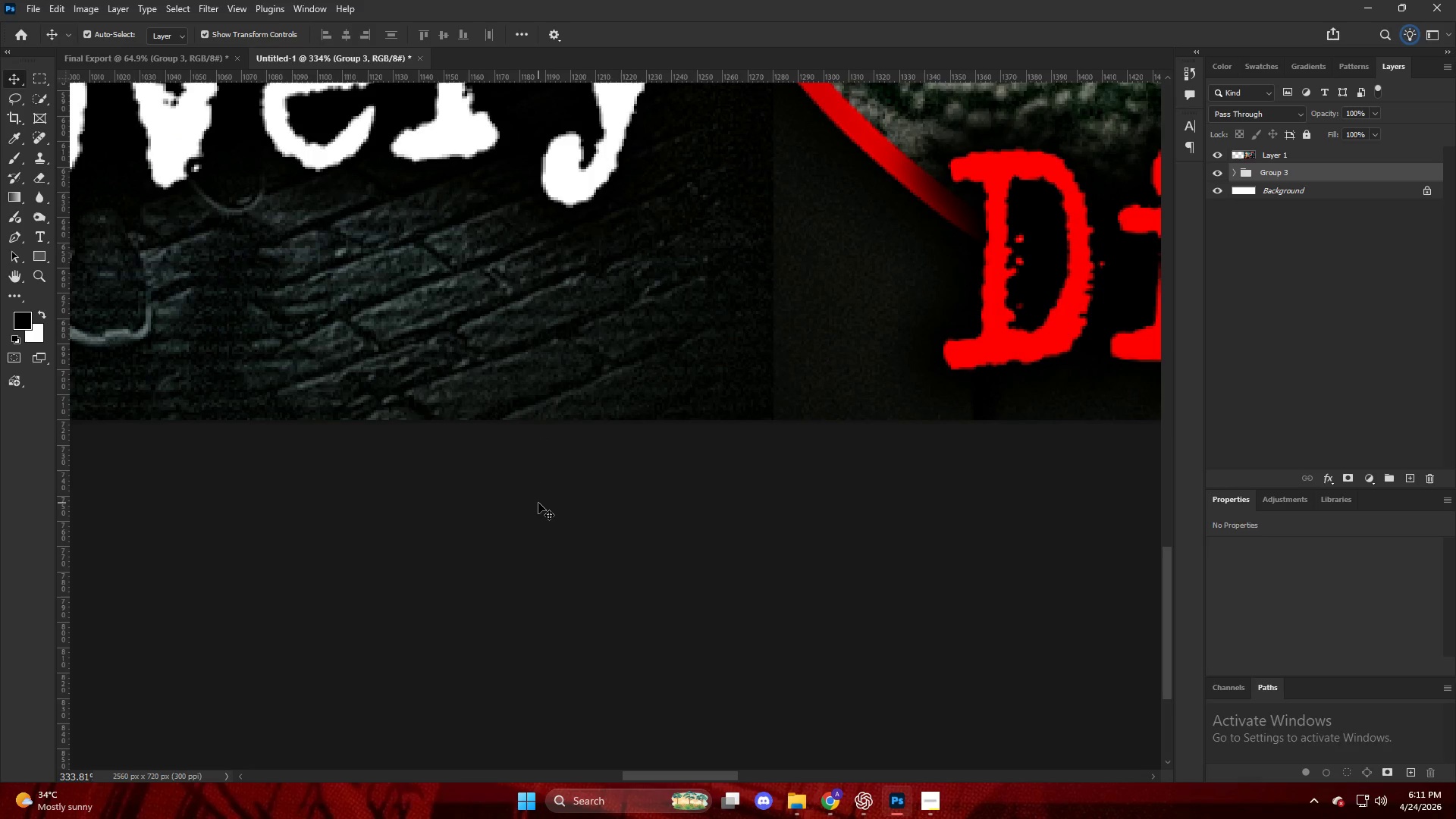 
hold_key(key=AltLeft, duration=0.88)
 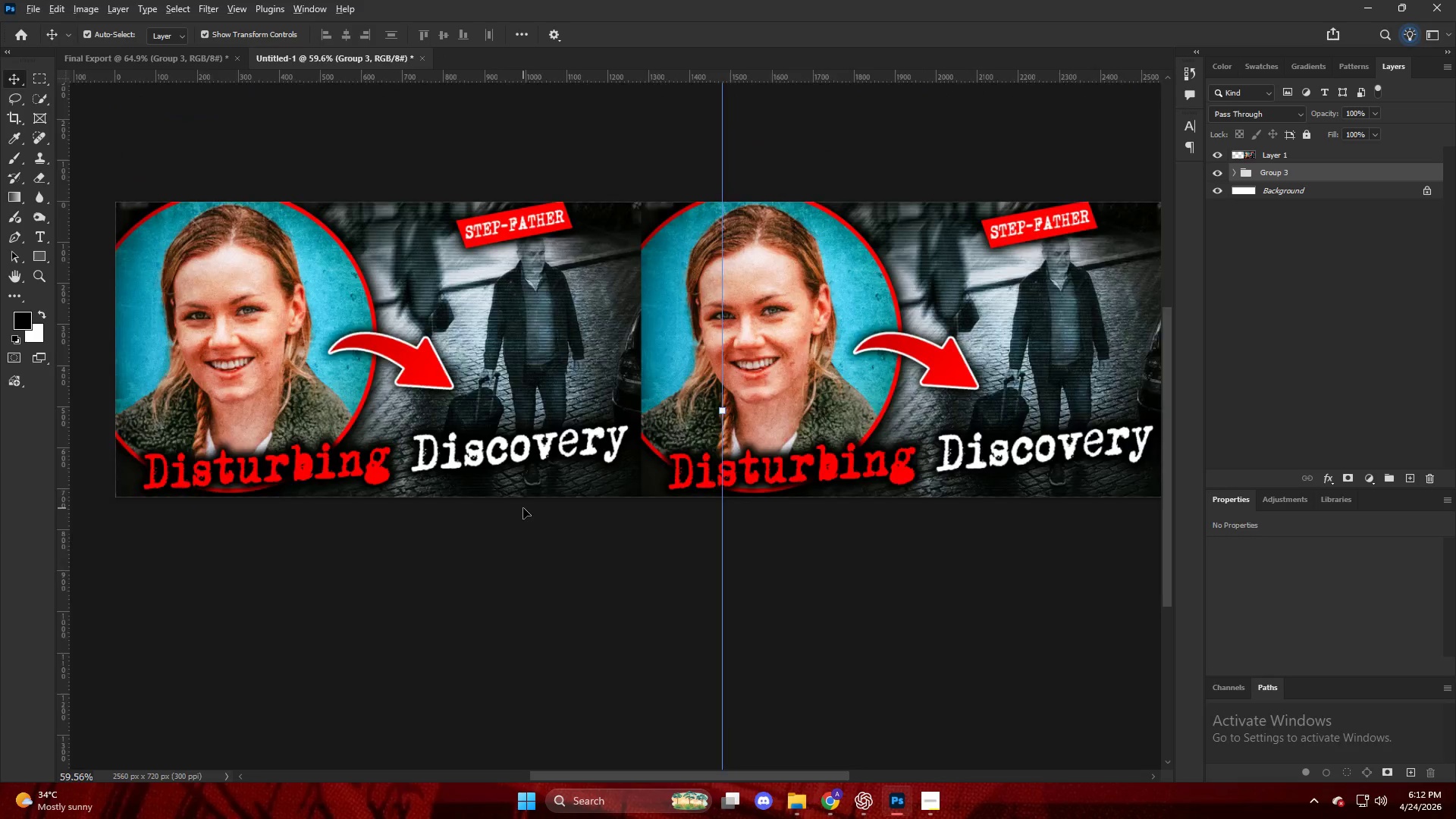 
key(Alt+AltLeft)
 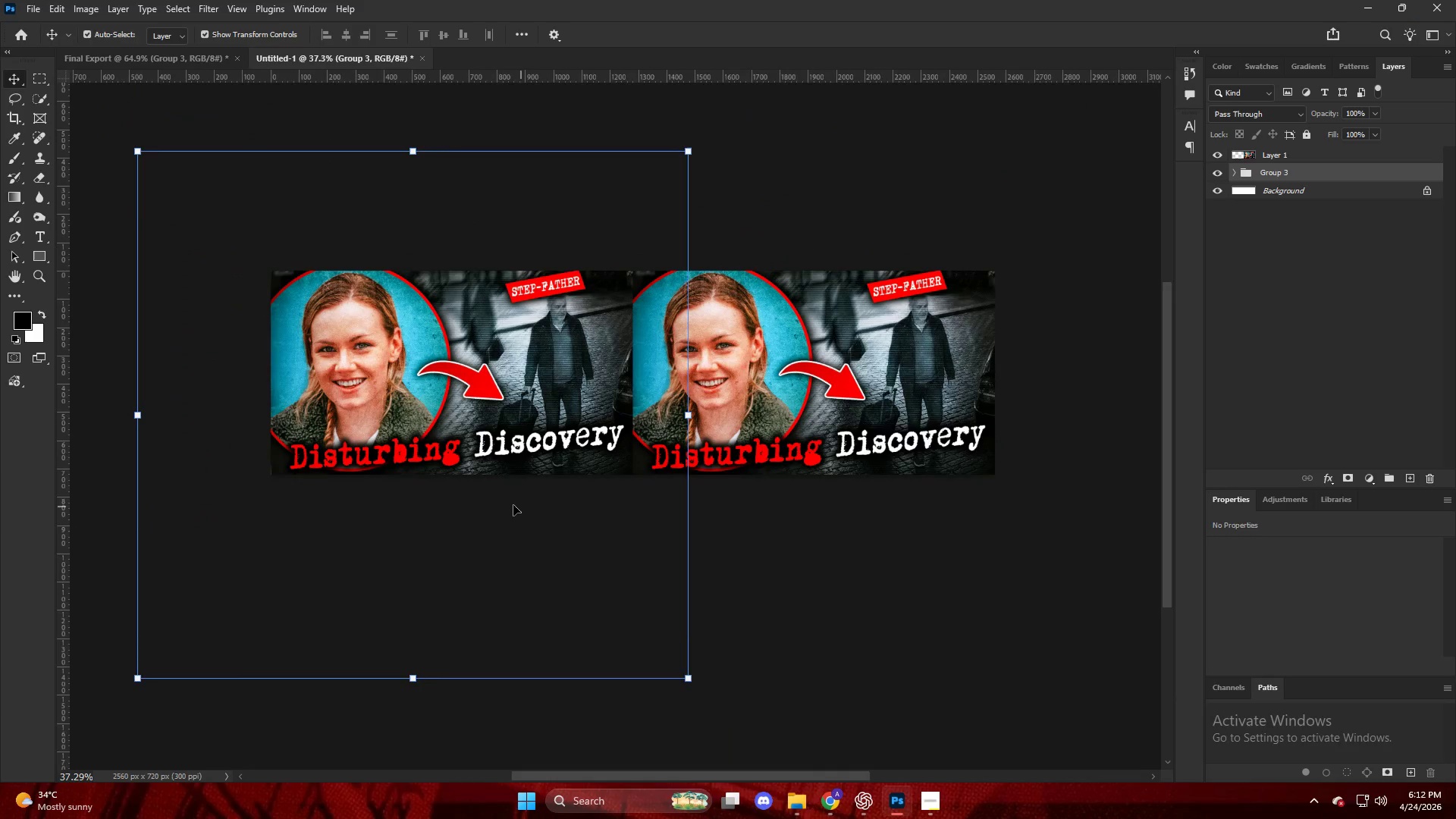 
key(Control+ControlLeft)
 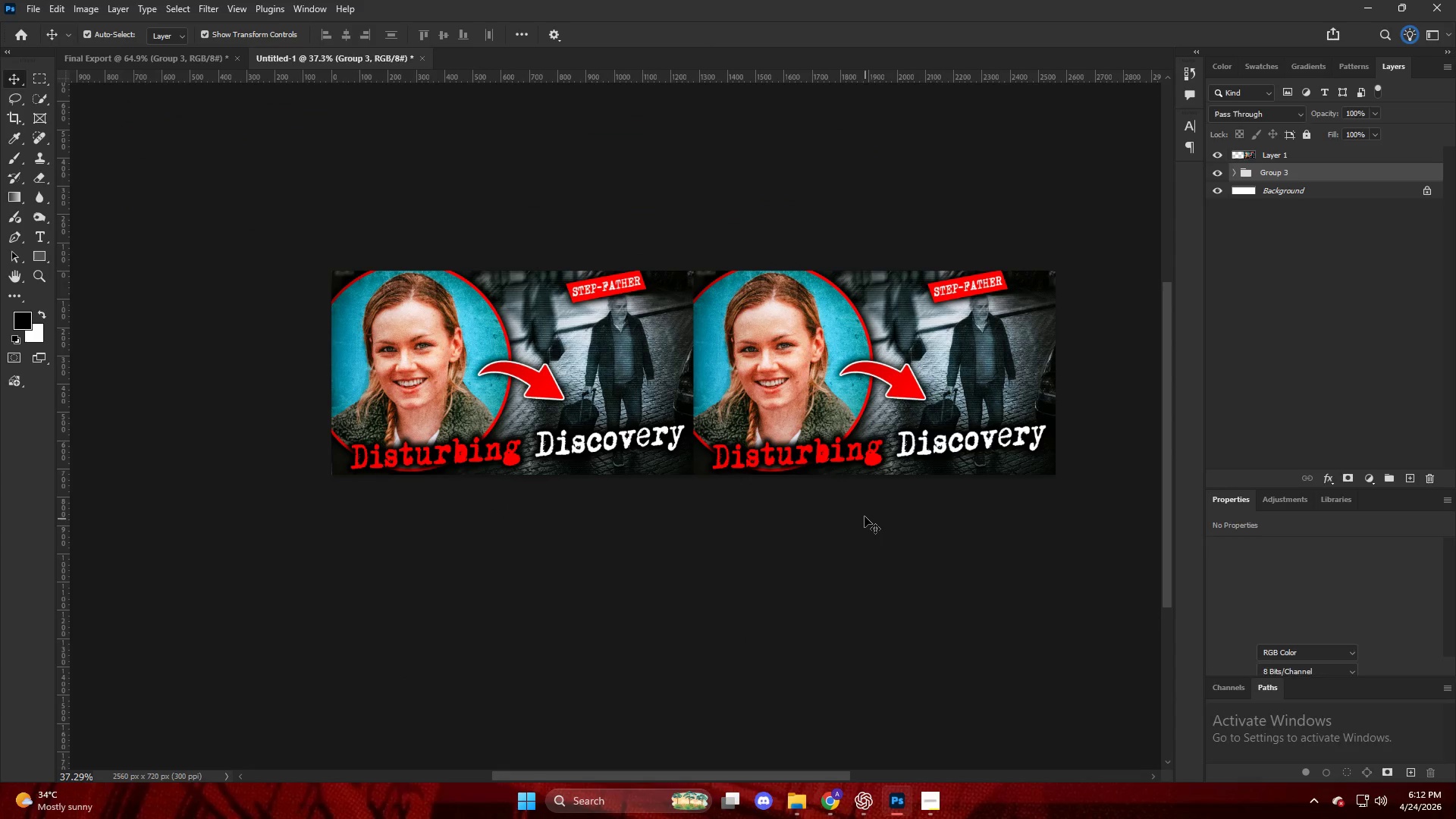 
scroll: coordinate [491, 500], scroll_direction: down, amount: 12.0
 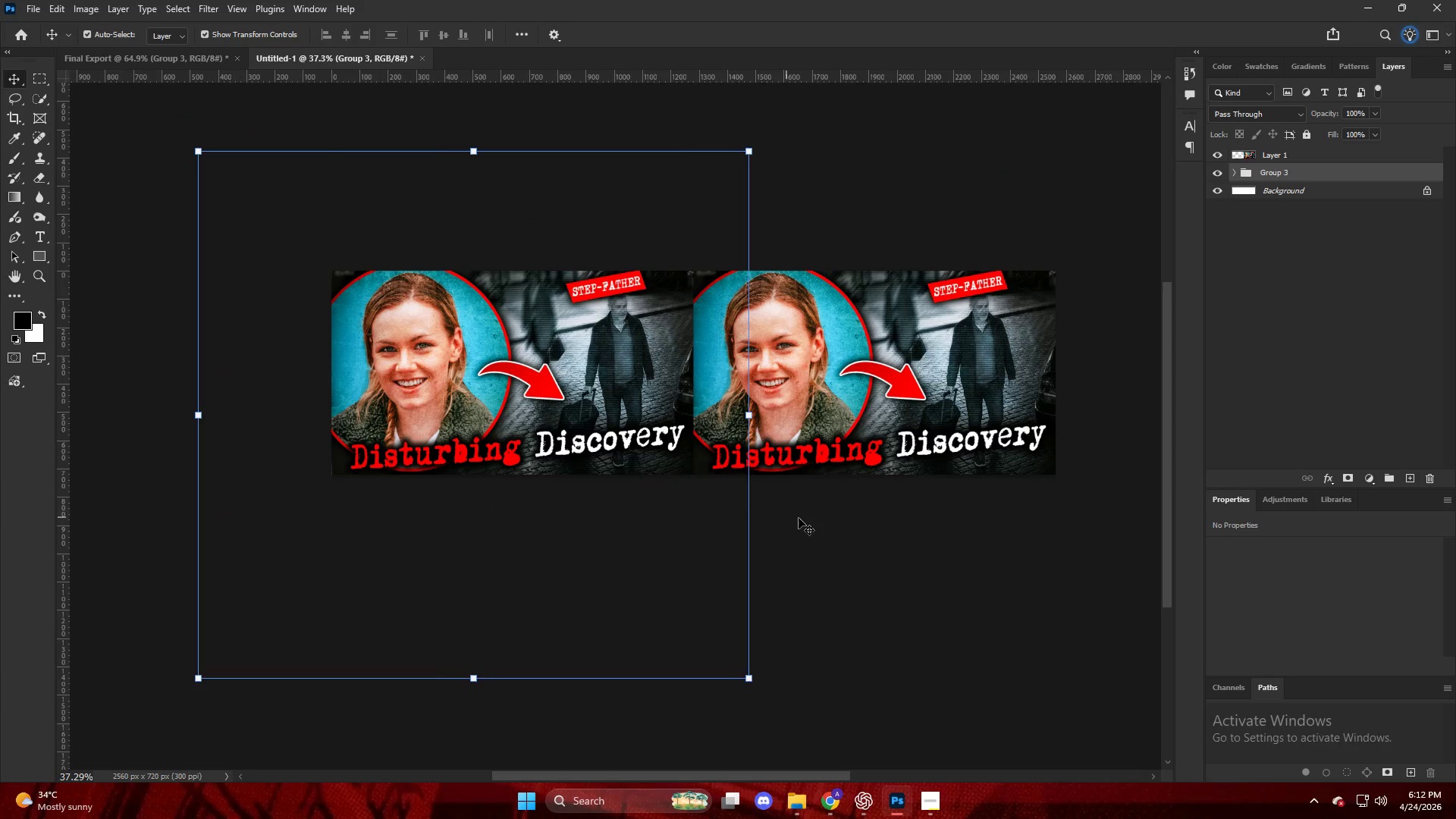 
hold_key(key=AltLeft, duration=0.56)
 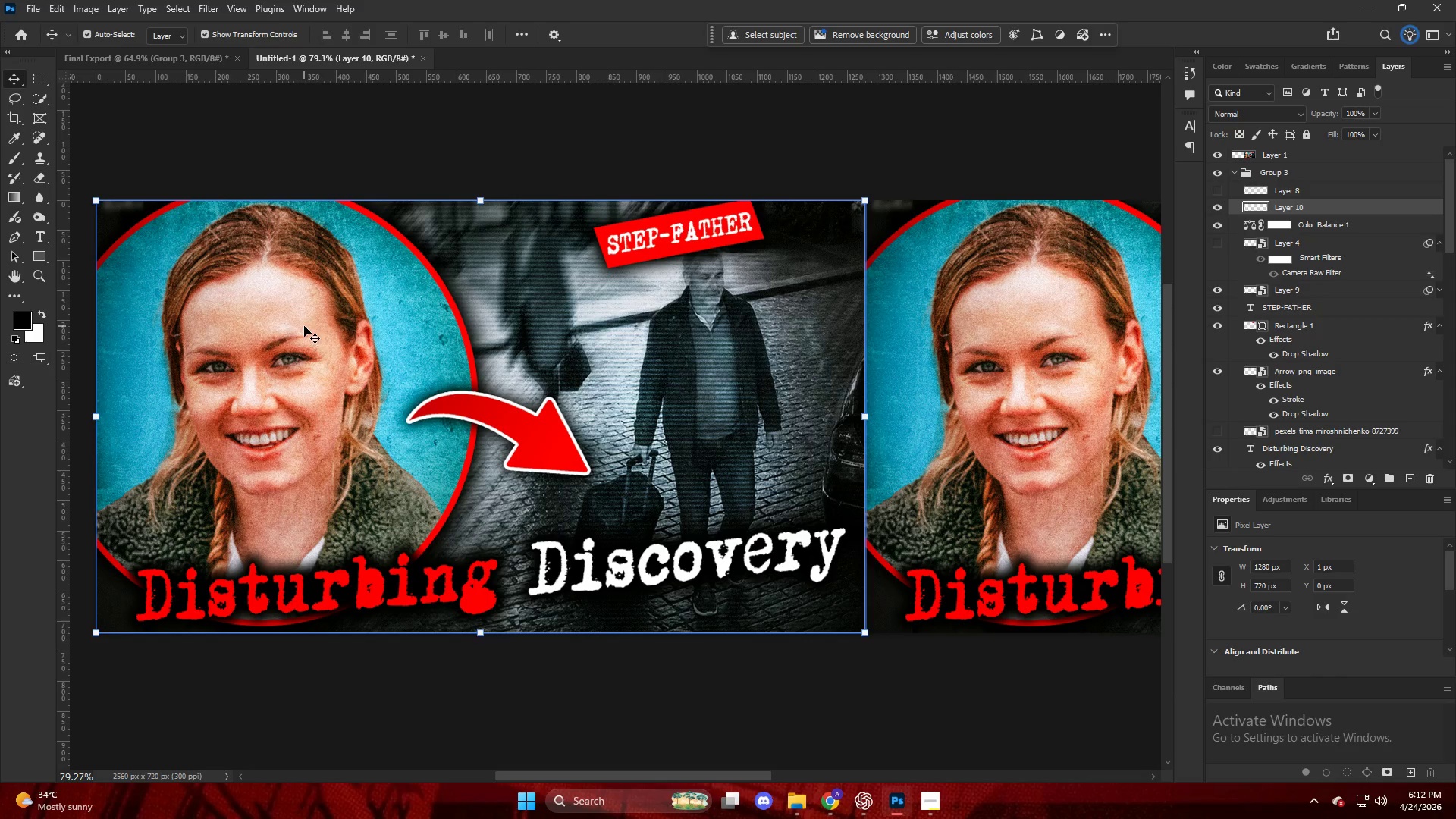 
key(V)
 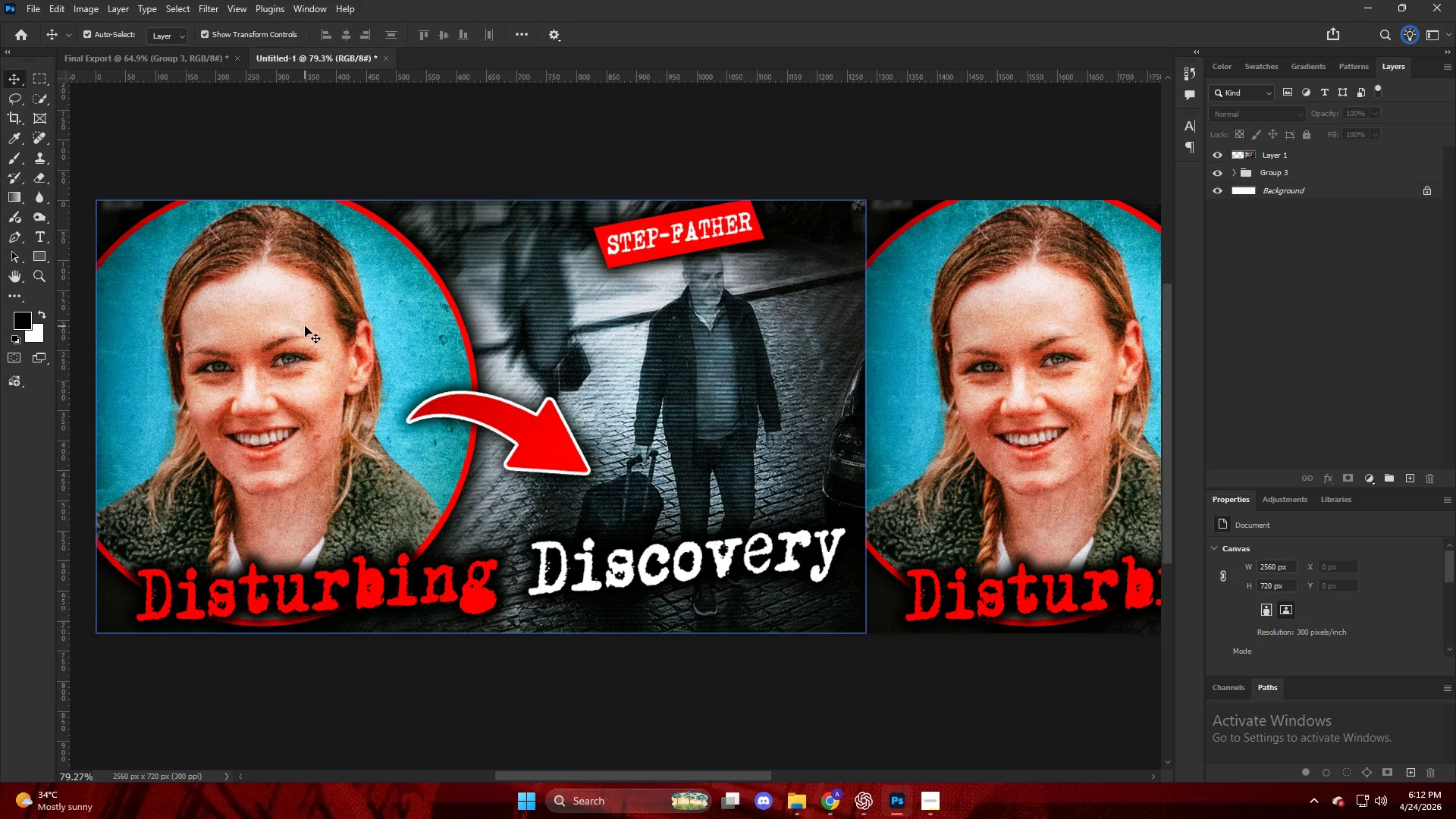 
left_click([304, 326])
 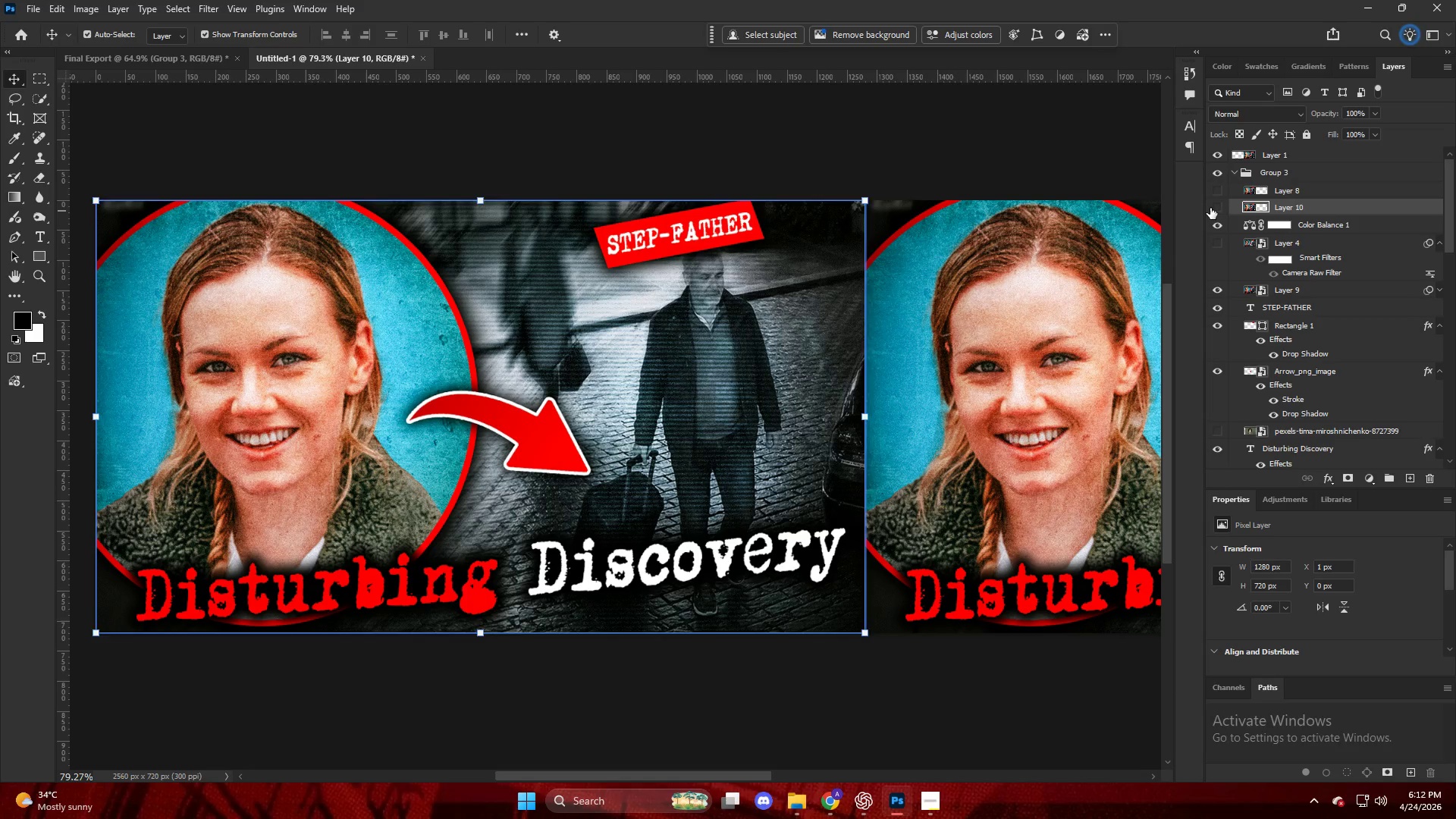 
scroll: coordinate [406, 325], scroll_direction: up, amount: 8.0
 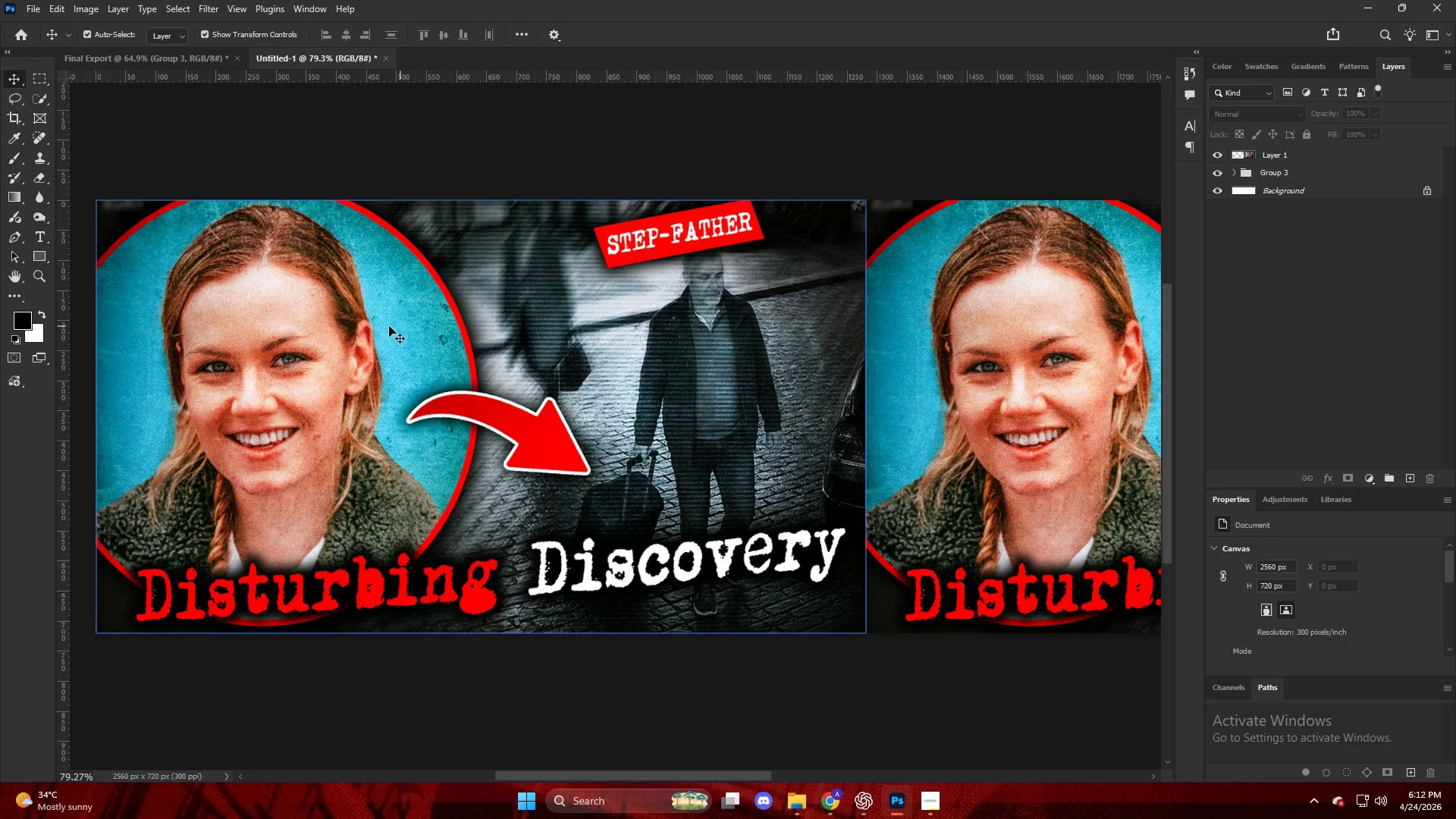 
left_click([1214, 225])
 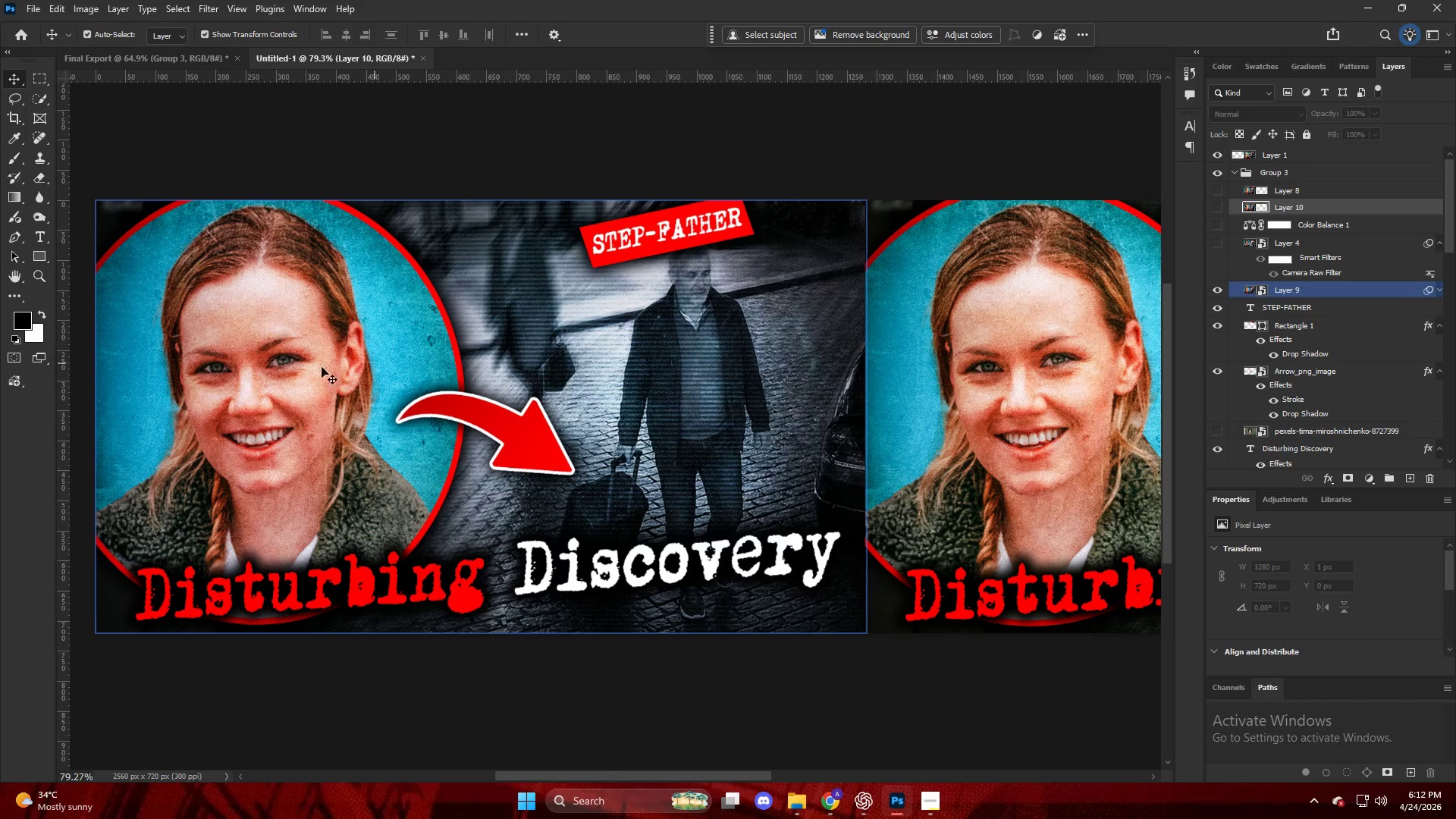 
left_click([237, 363])
 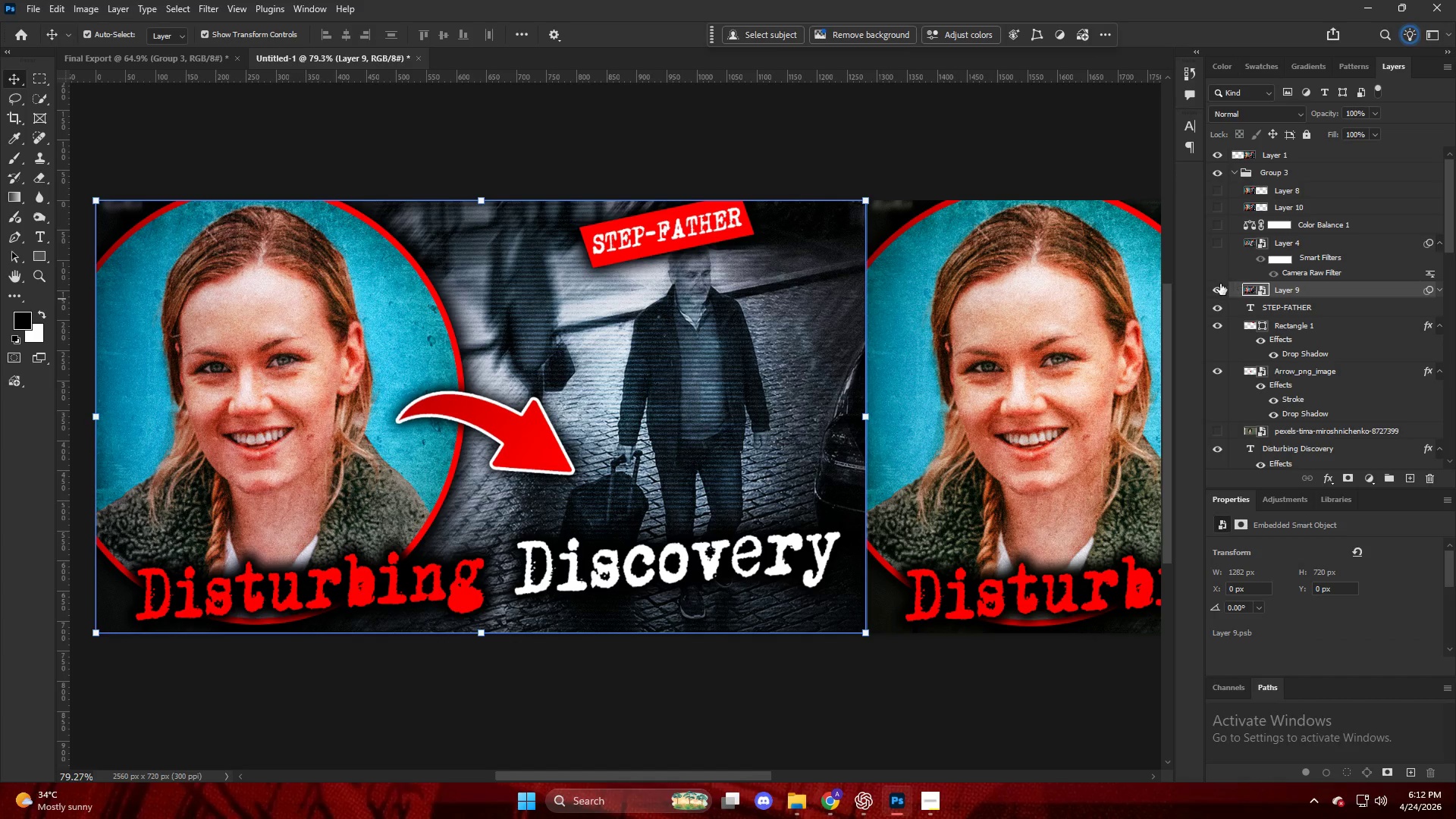 
left_click([1218, 287])
 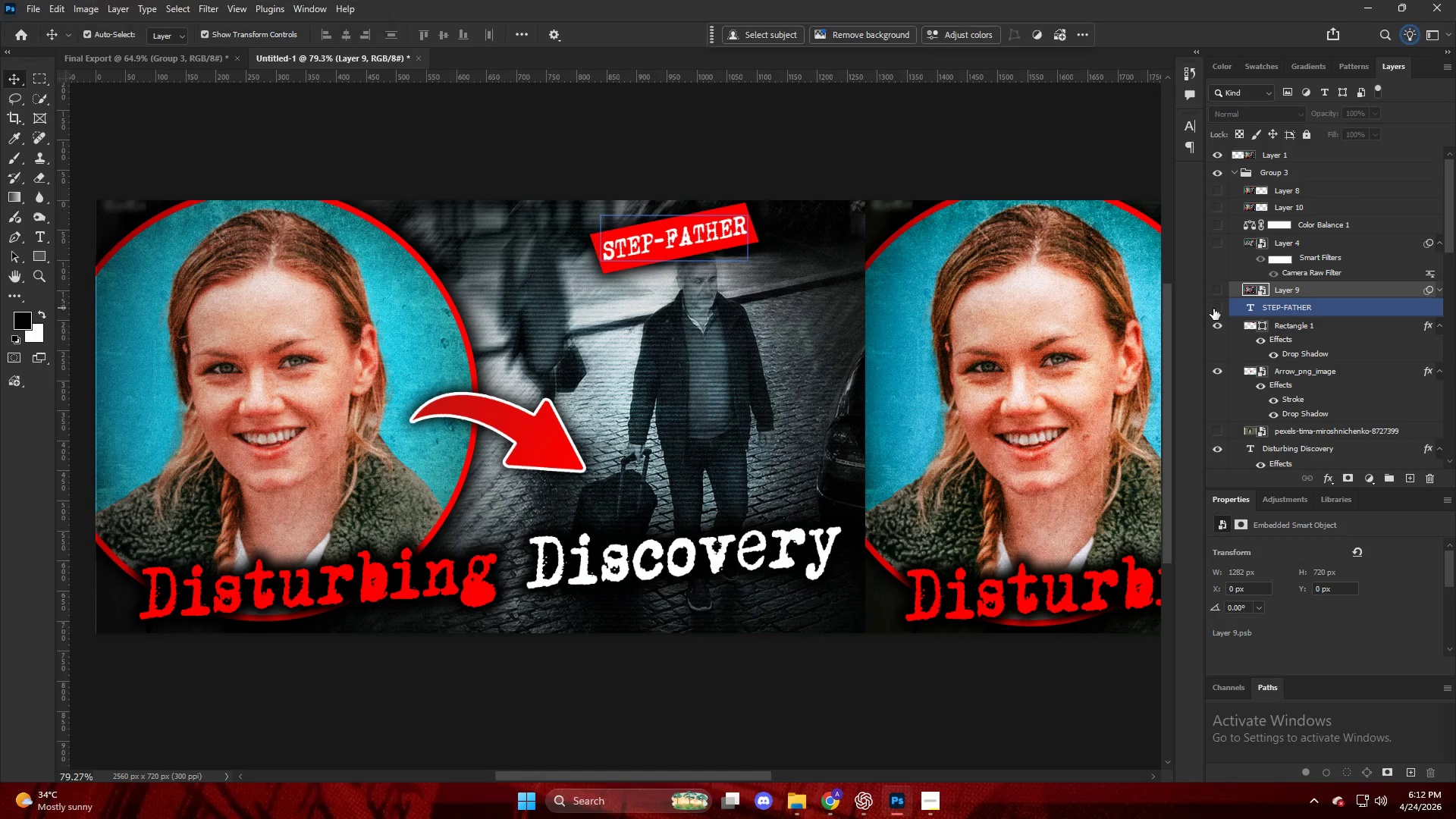 
double_click([1216, 309])
 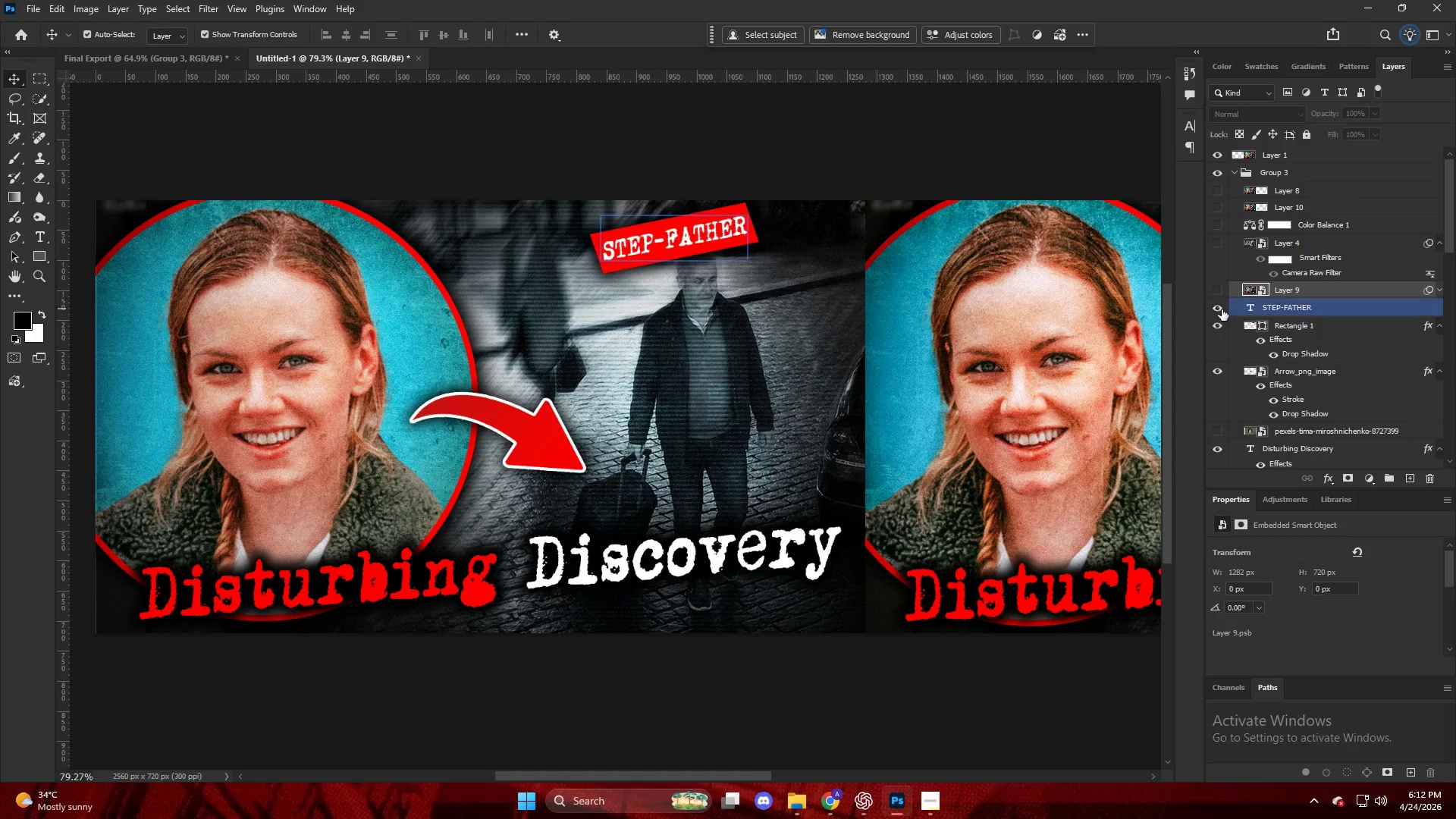 
left_click([1318, 314])
 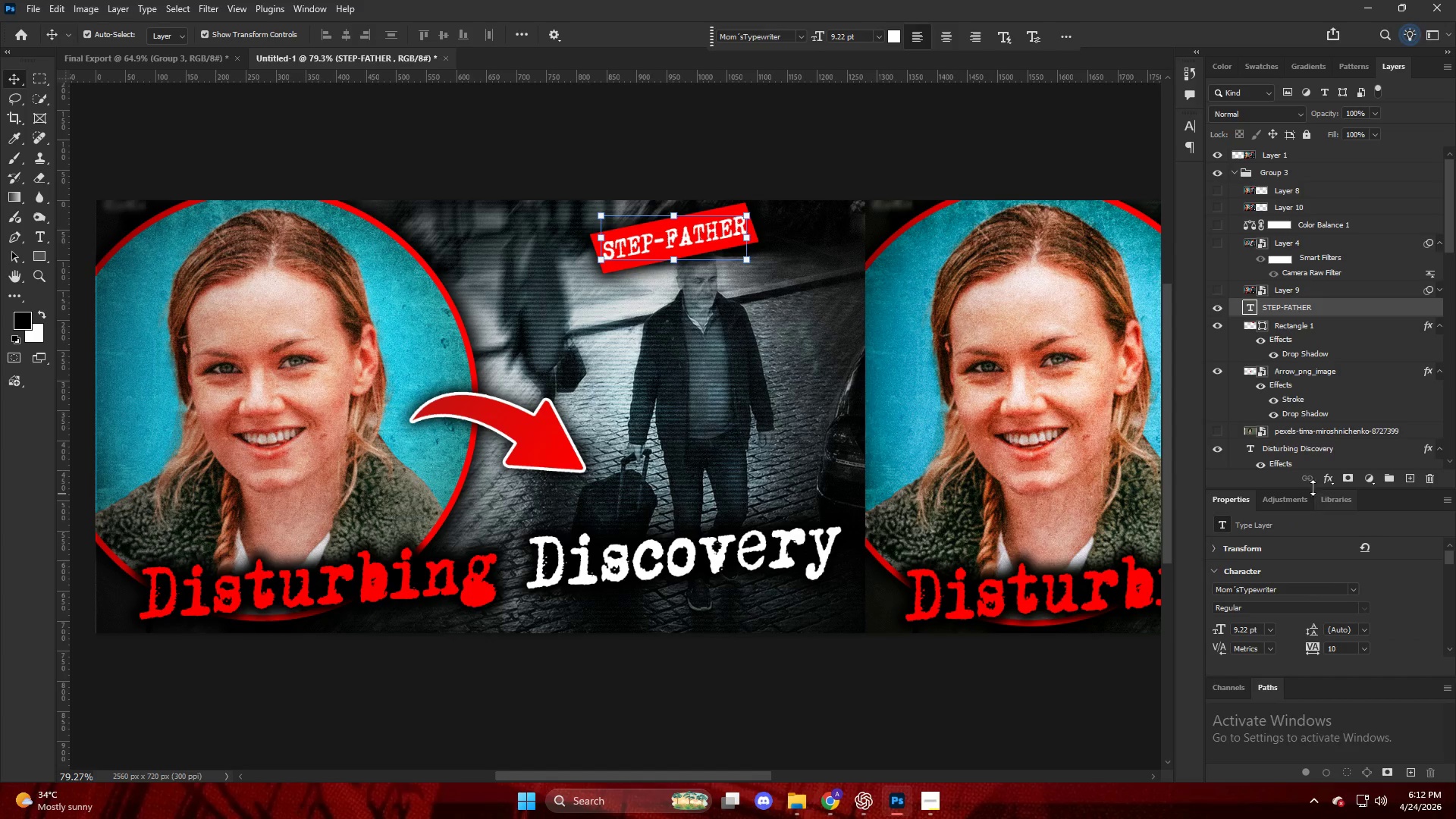 
left_click([1327, 477])
 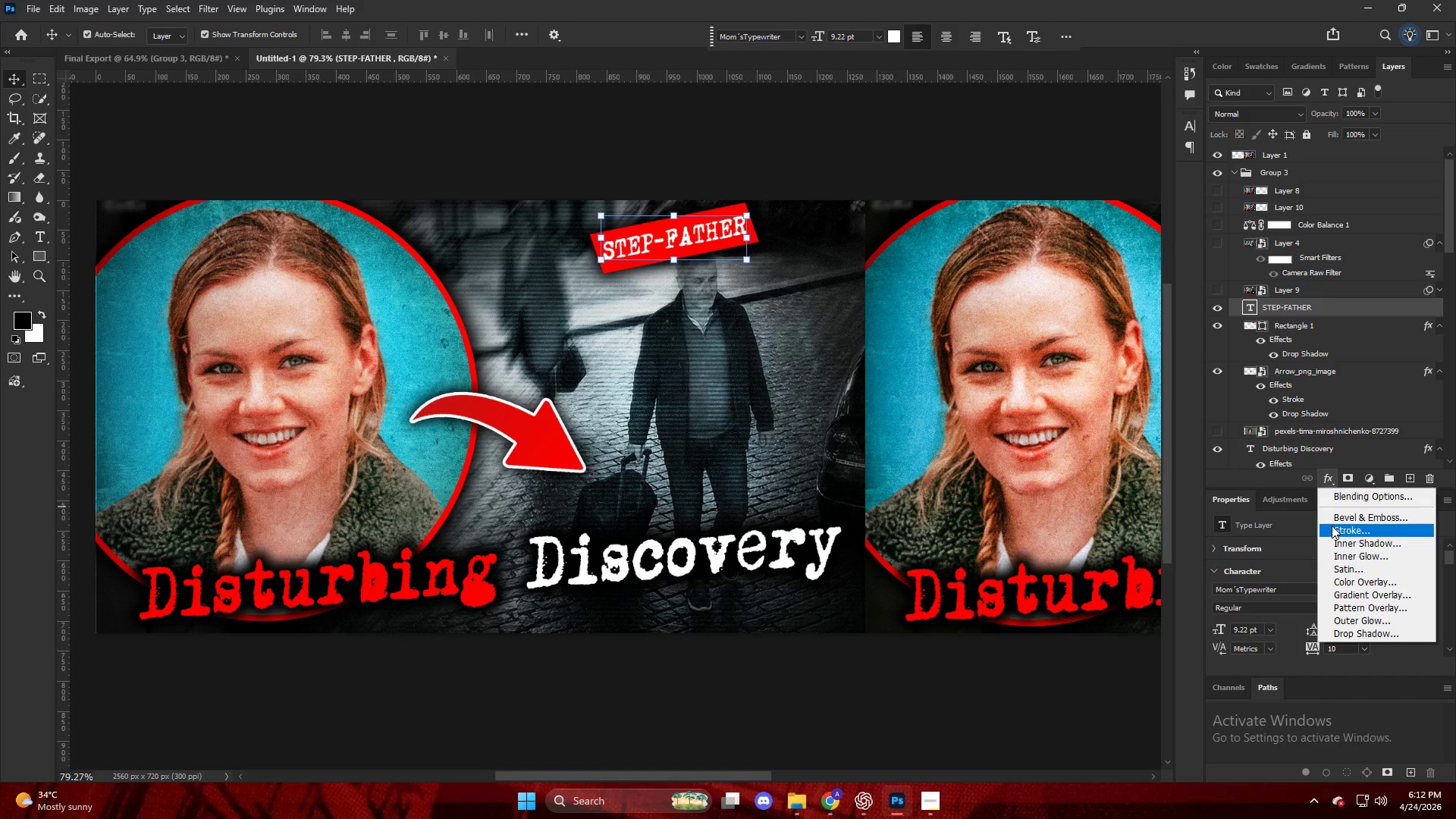 
left_click([1332, 526])
 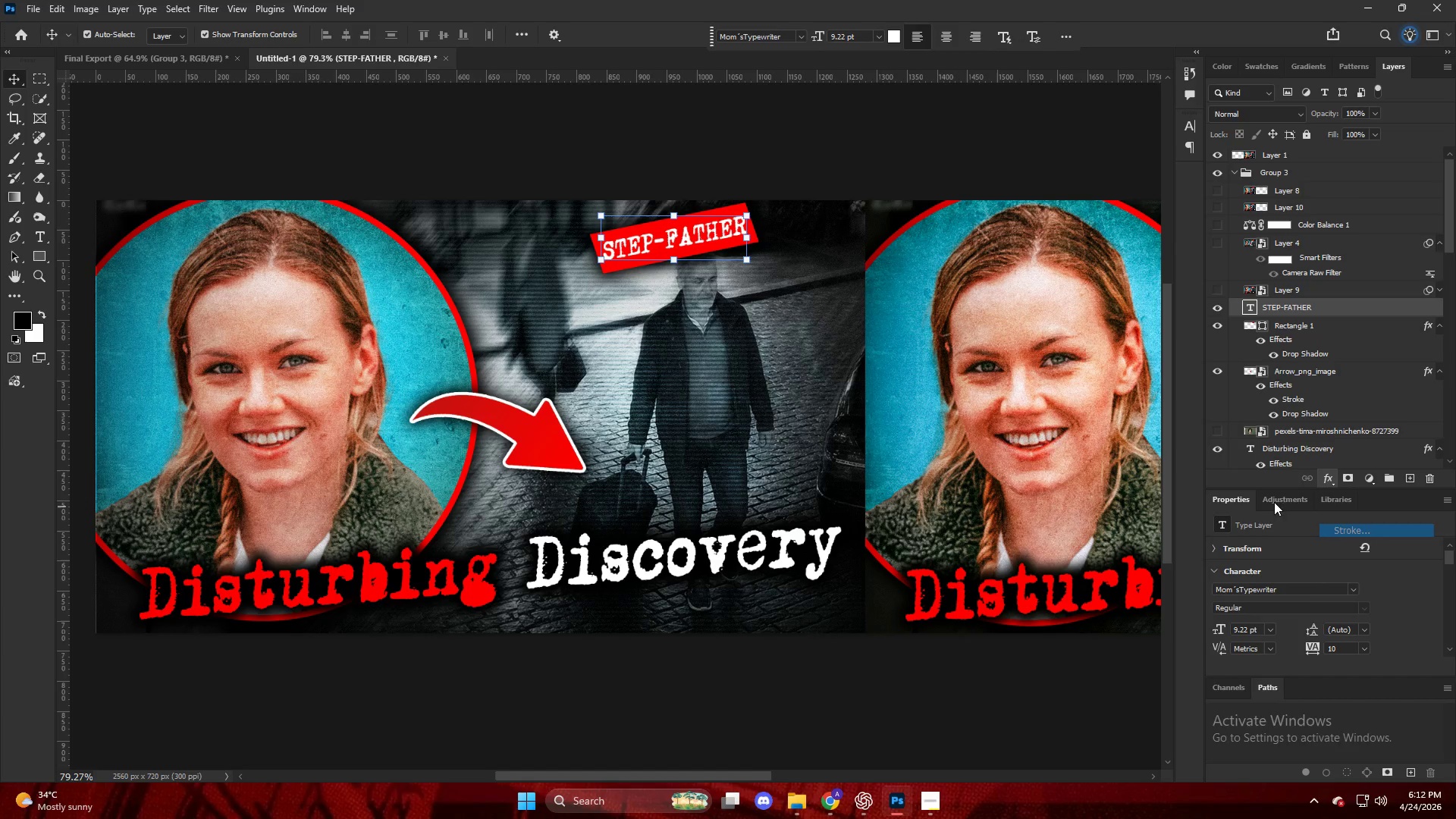 
mouse_move([902, 360])
 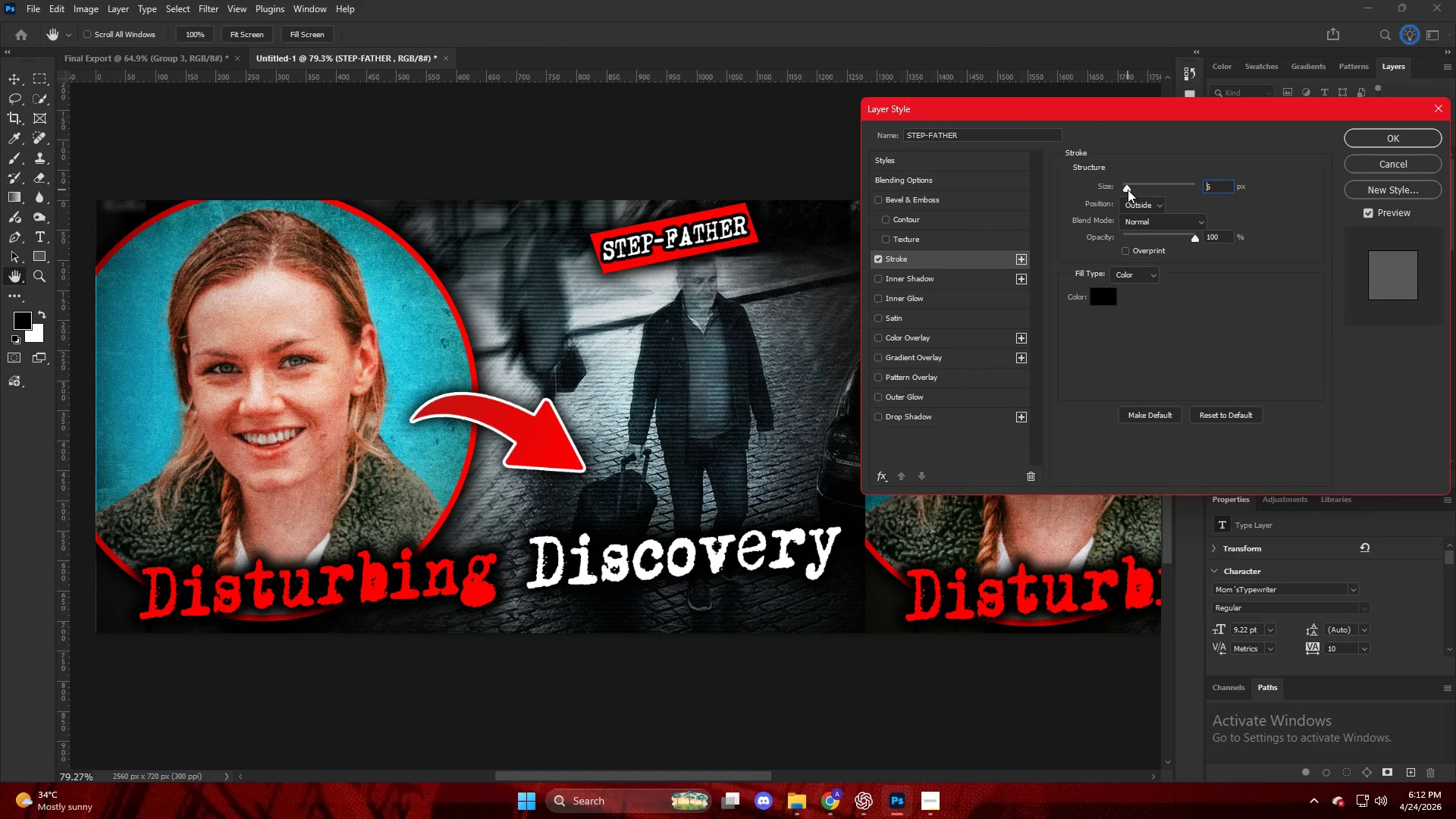 
key(NumpadEnter)
 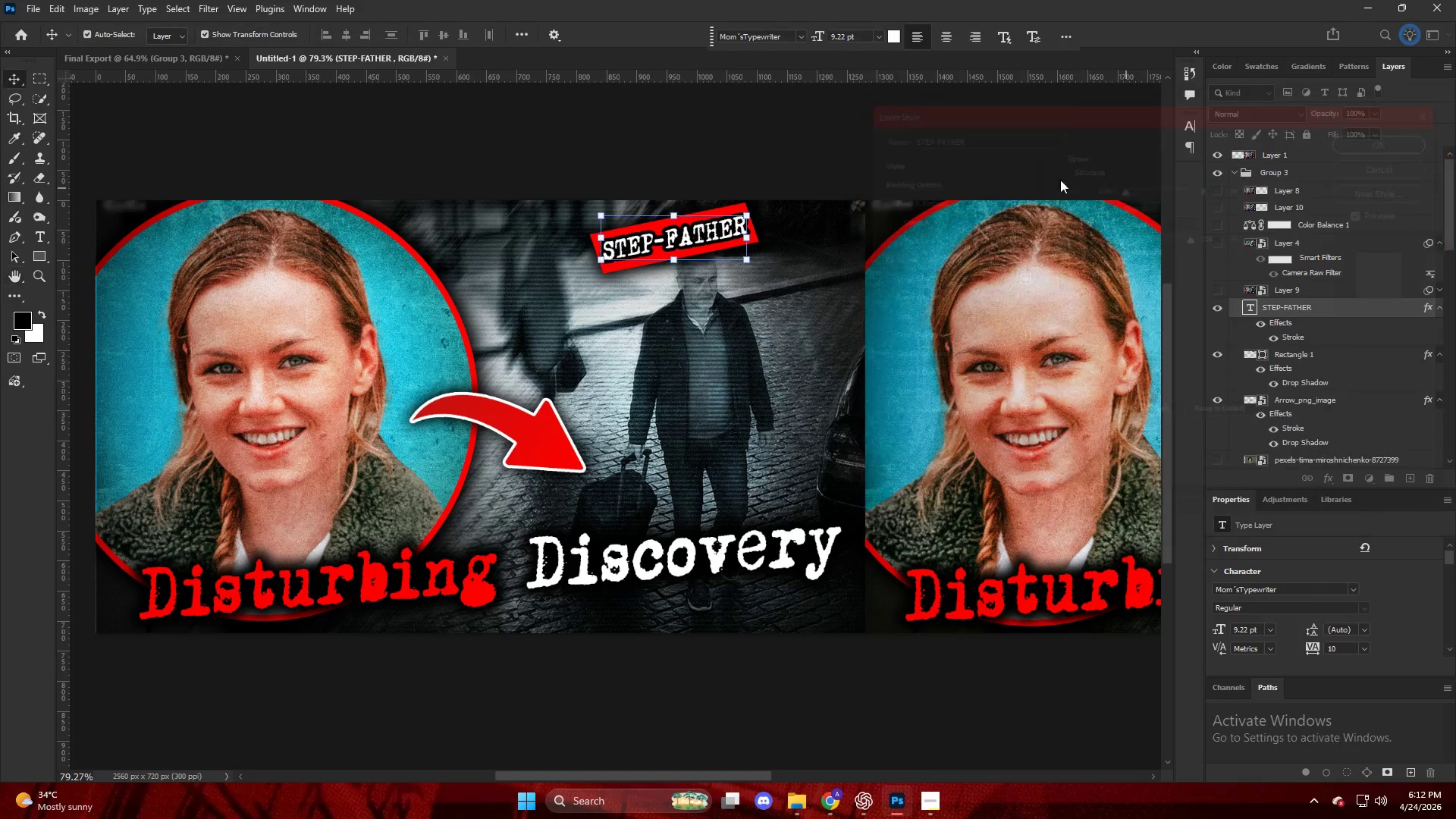 
key(Alt+AltLeft)
 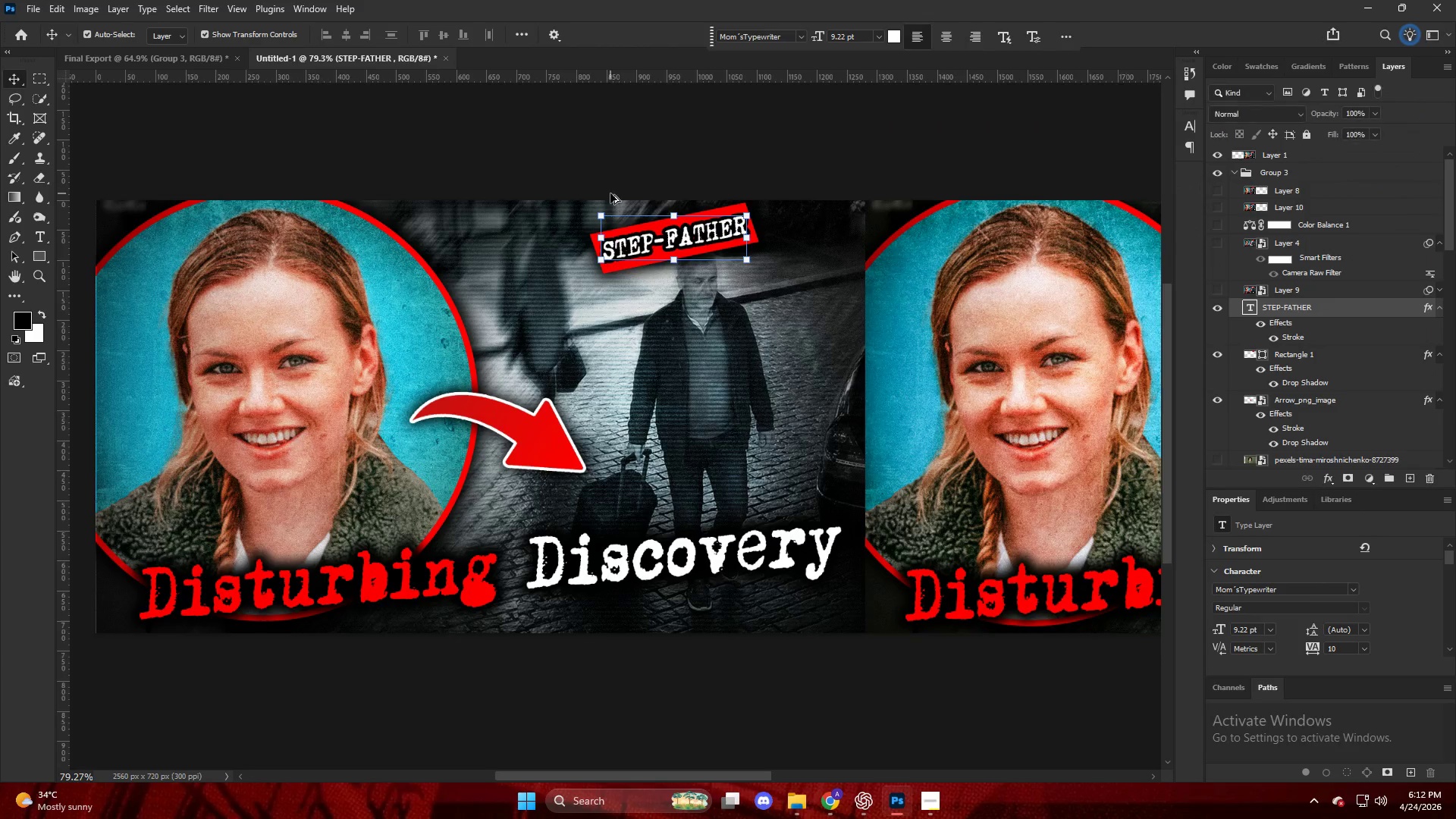 
scroll: coordinate [610, 193], scroll_direction: up, amount: 4.0
 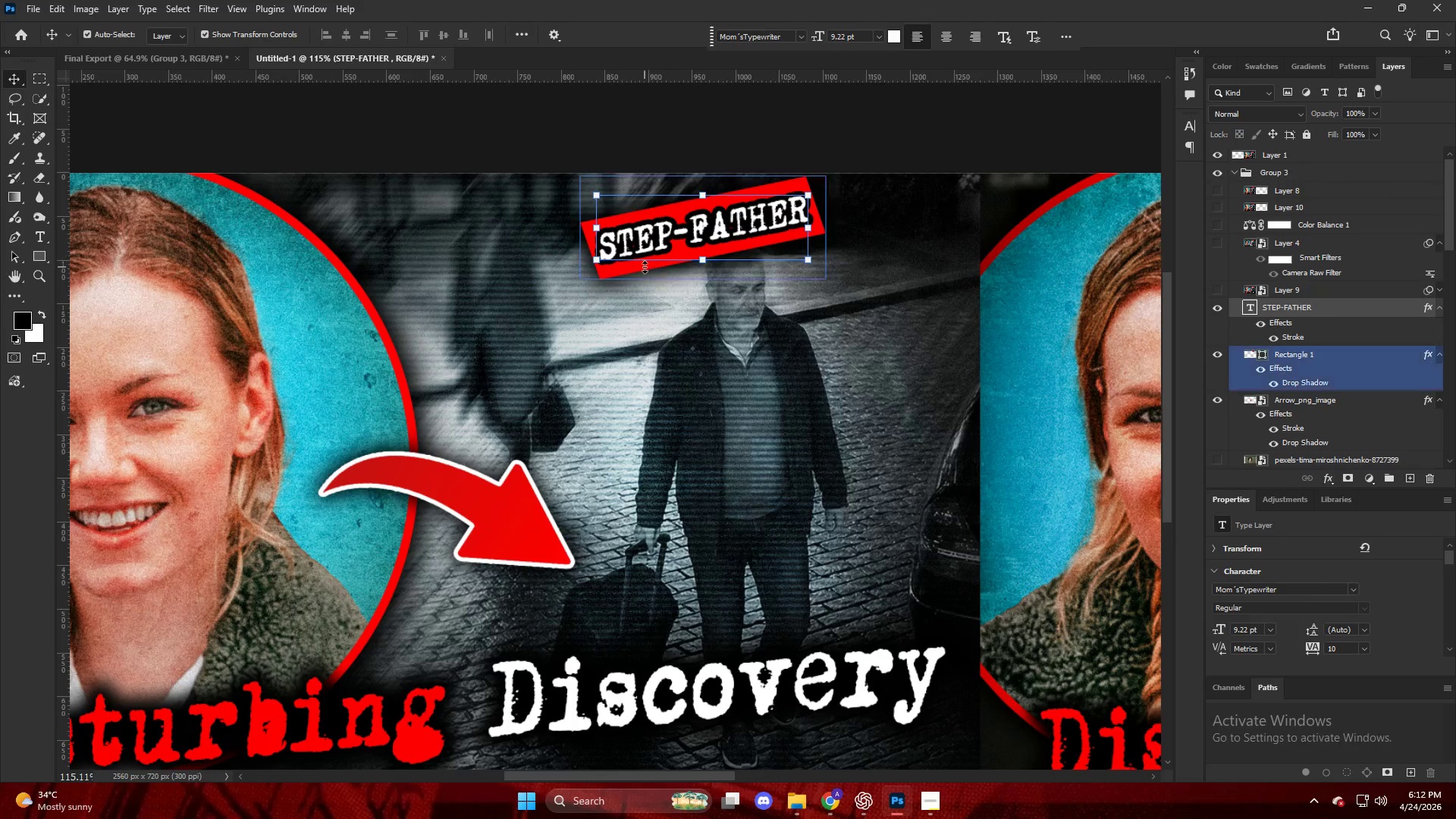 
left_click([639, 266])
 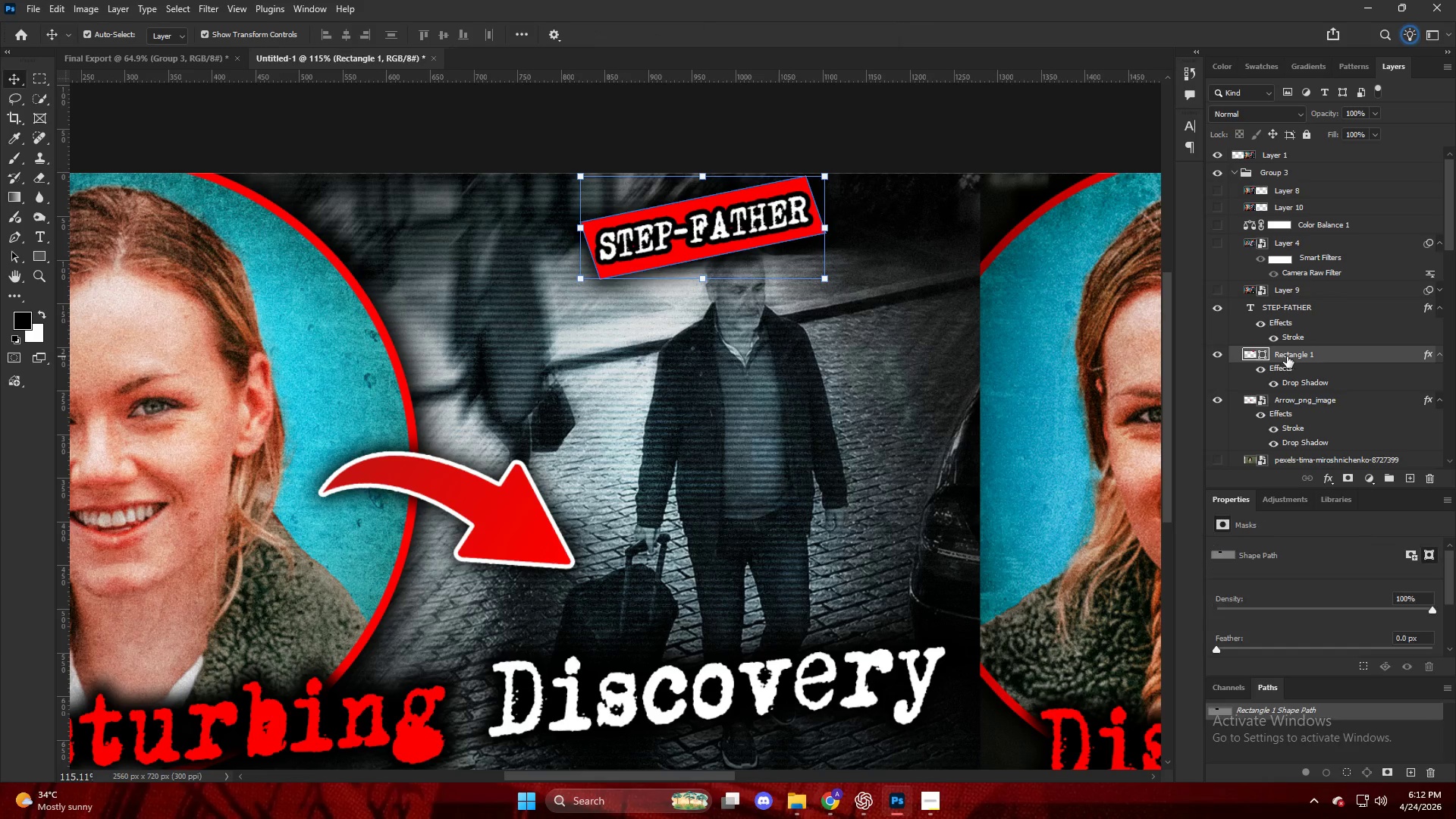 
left_click([1326, 475])
 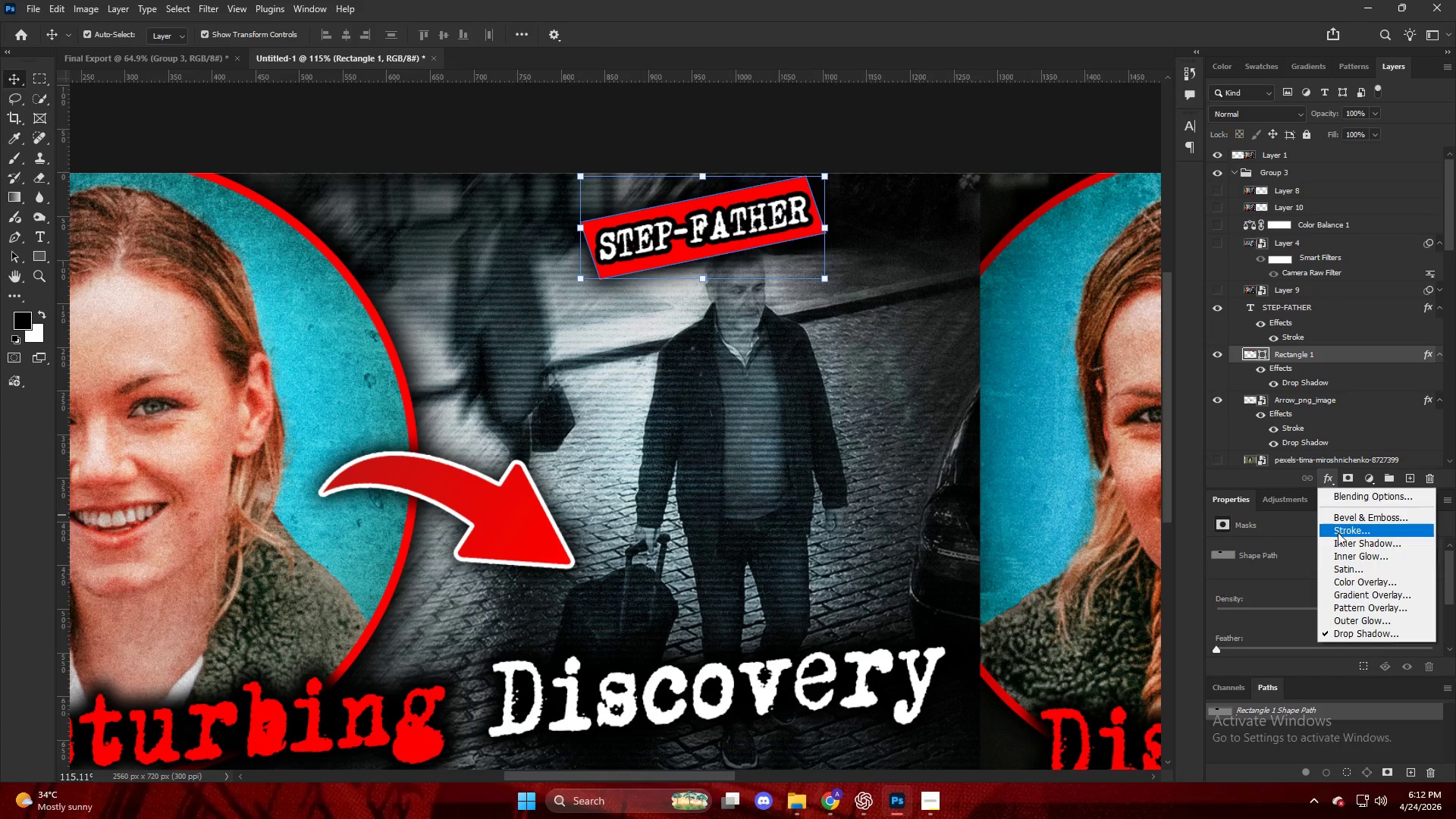 
left_click([1338, 532])
 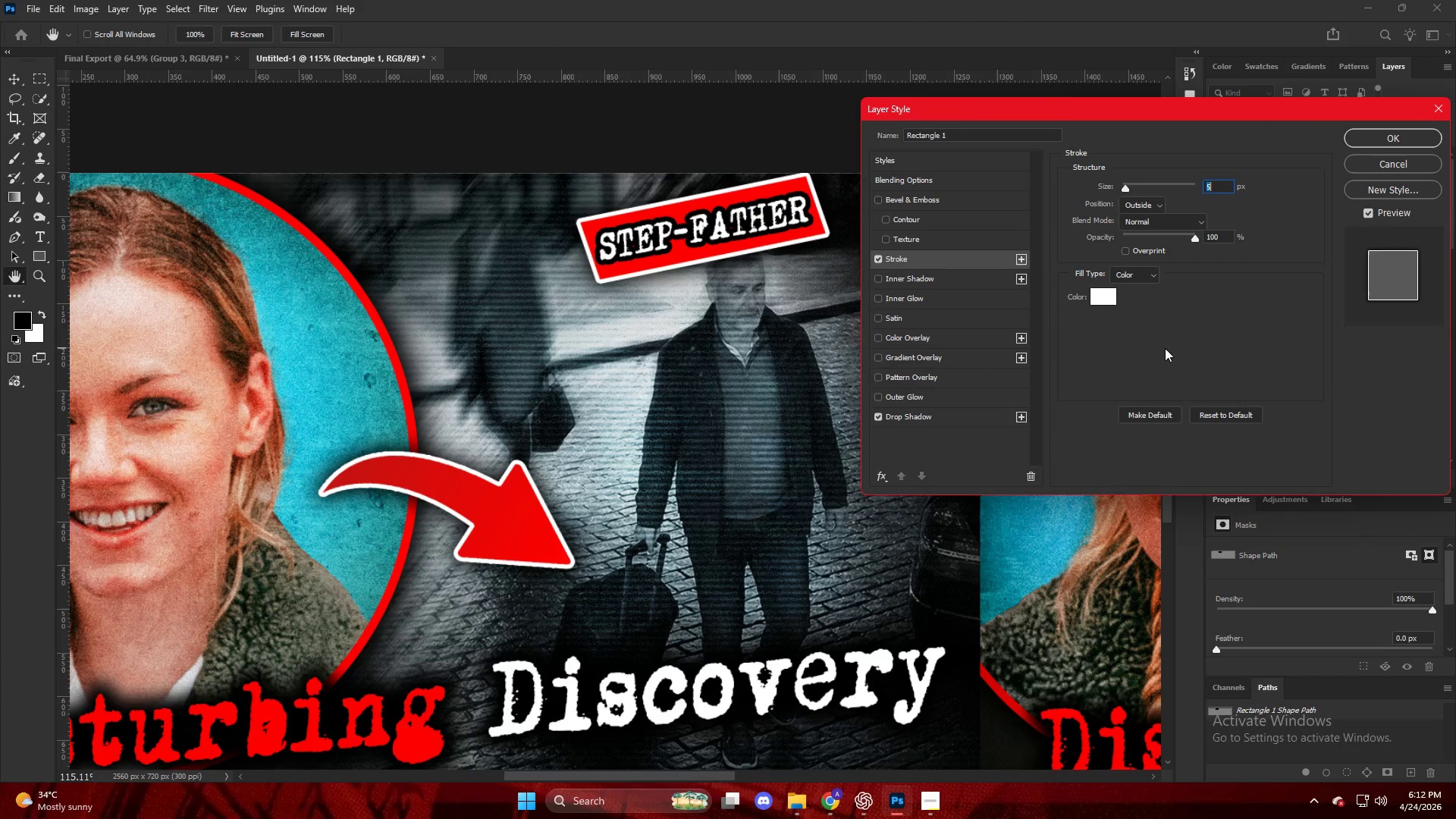 
key(NumpadEnter)
 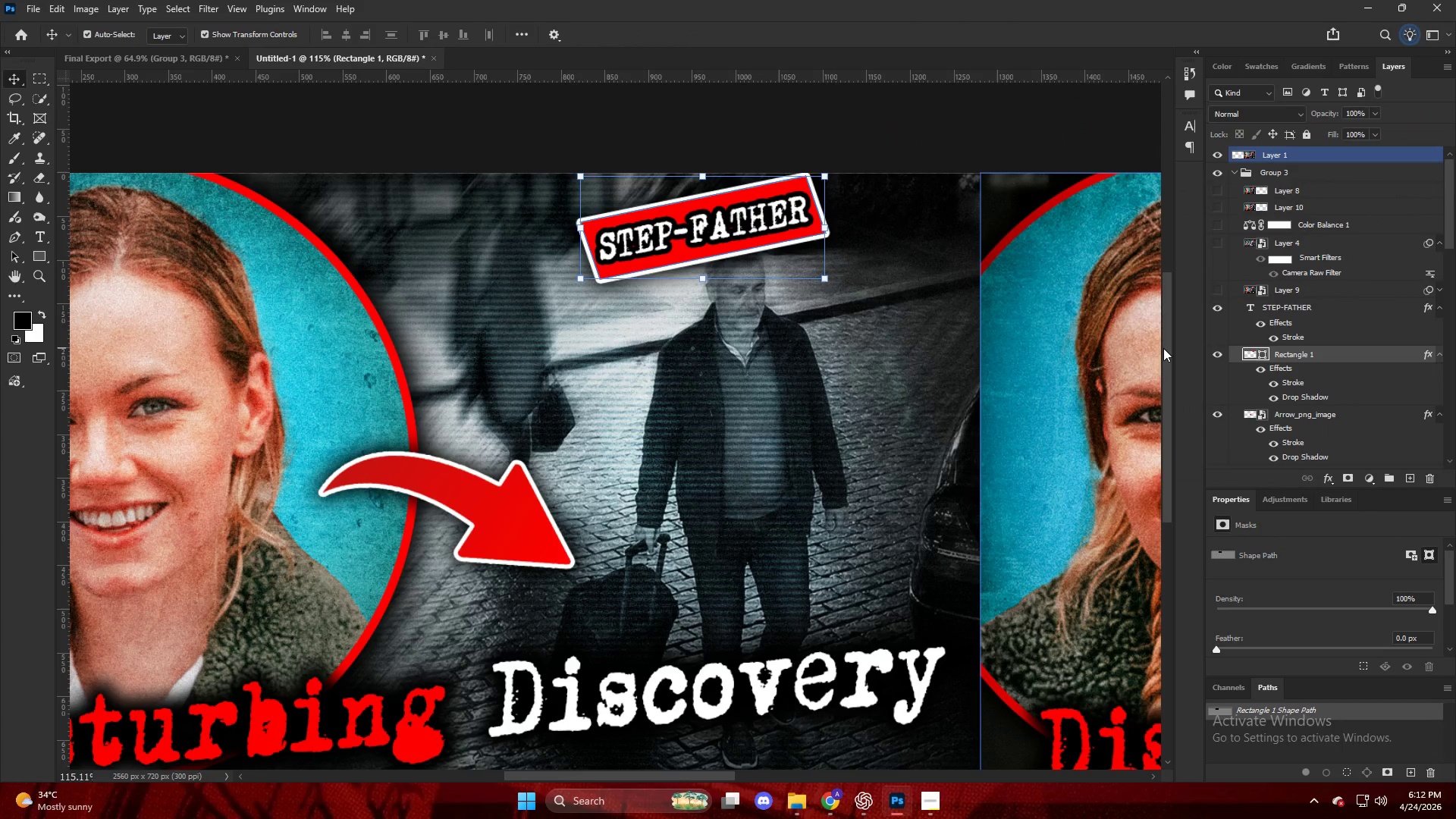 
key(NumpadEnter)
 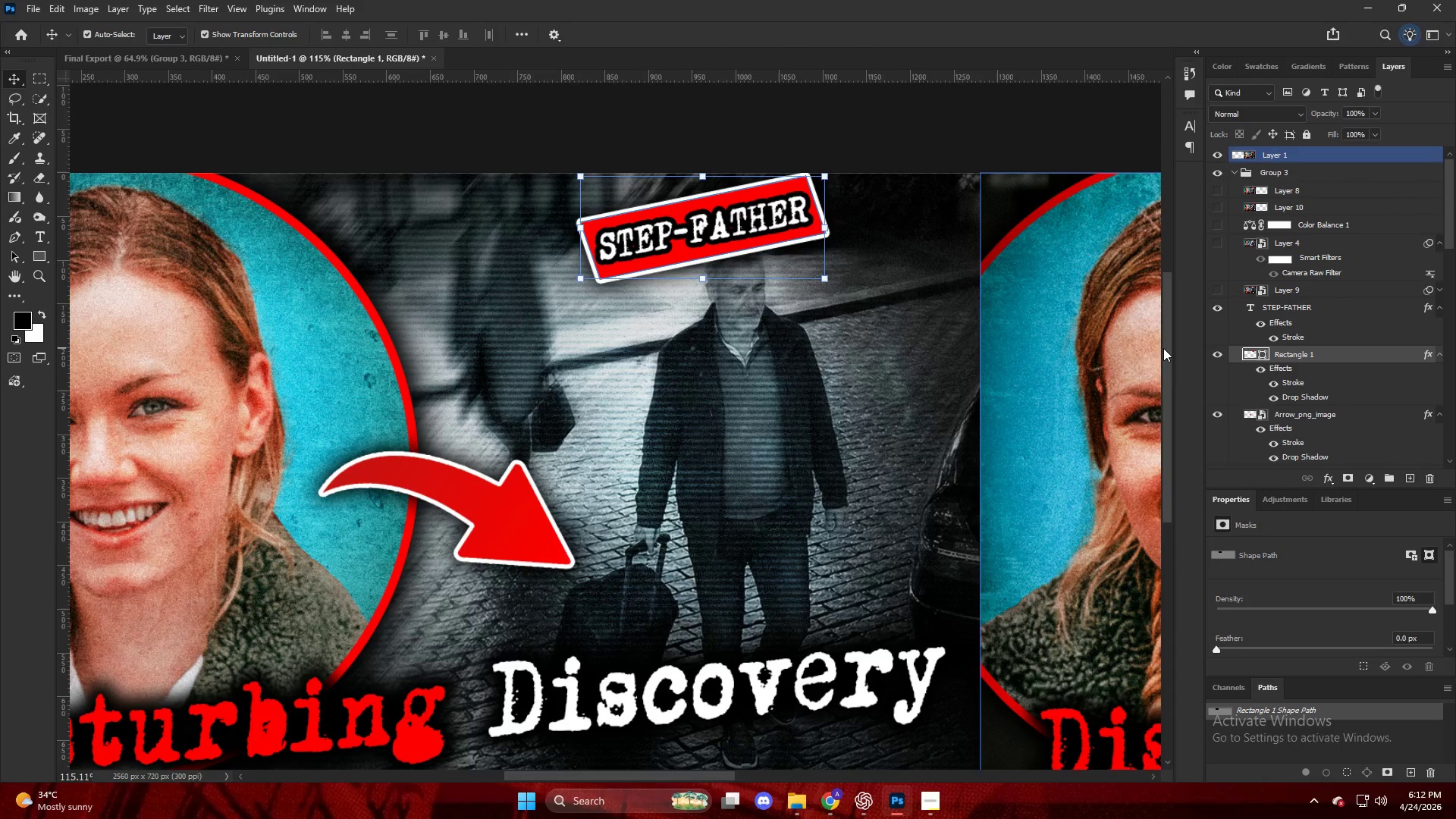 
key(Alt+AltLeft)
 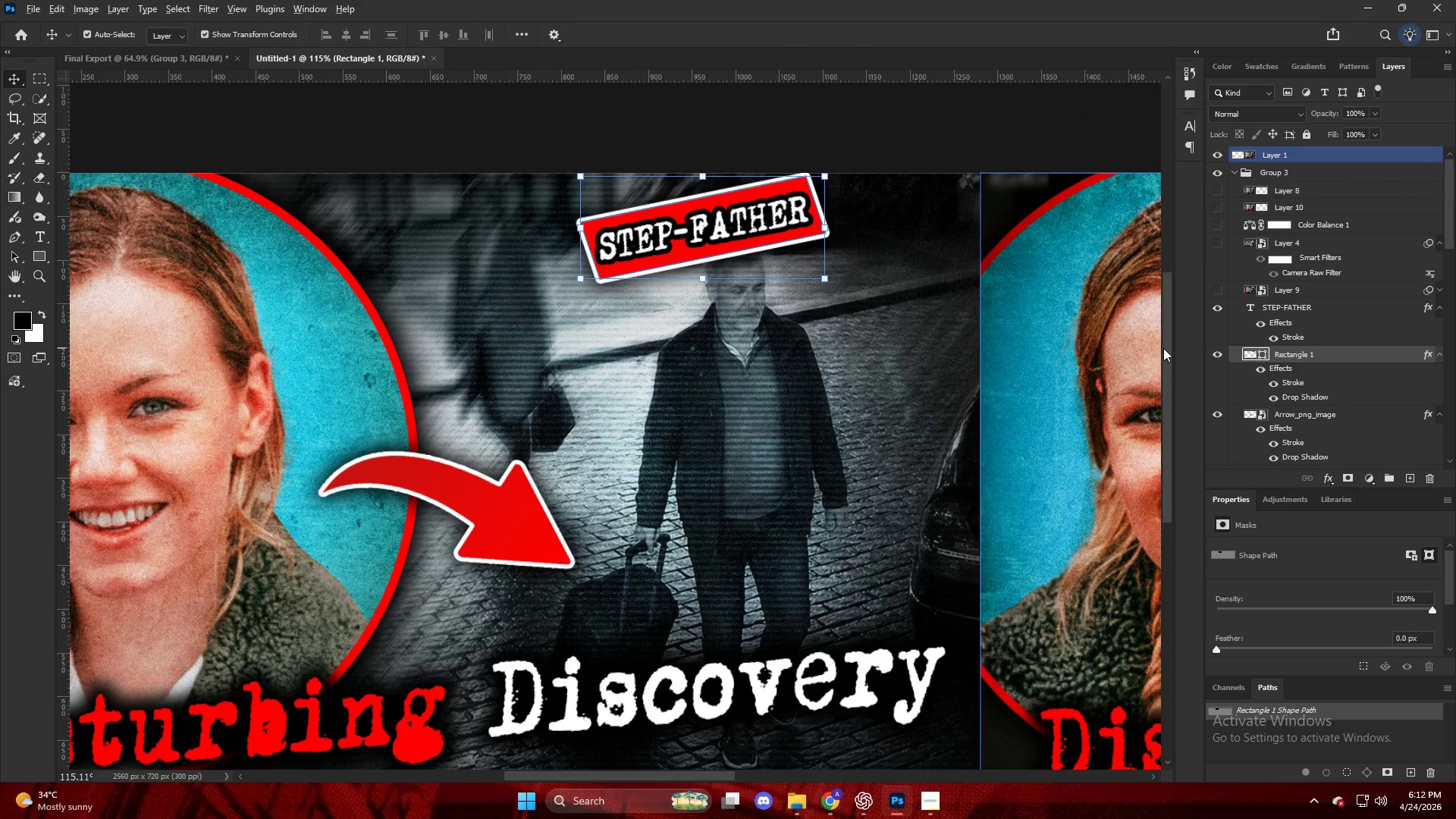 
key(Control+ControlLeft)
 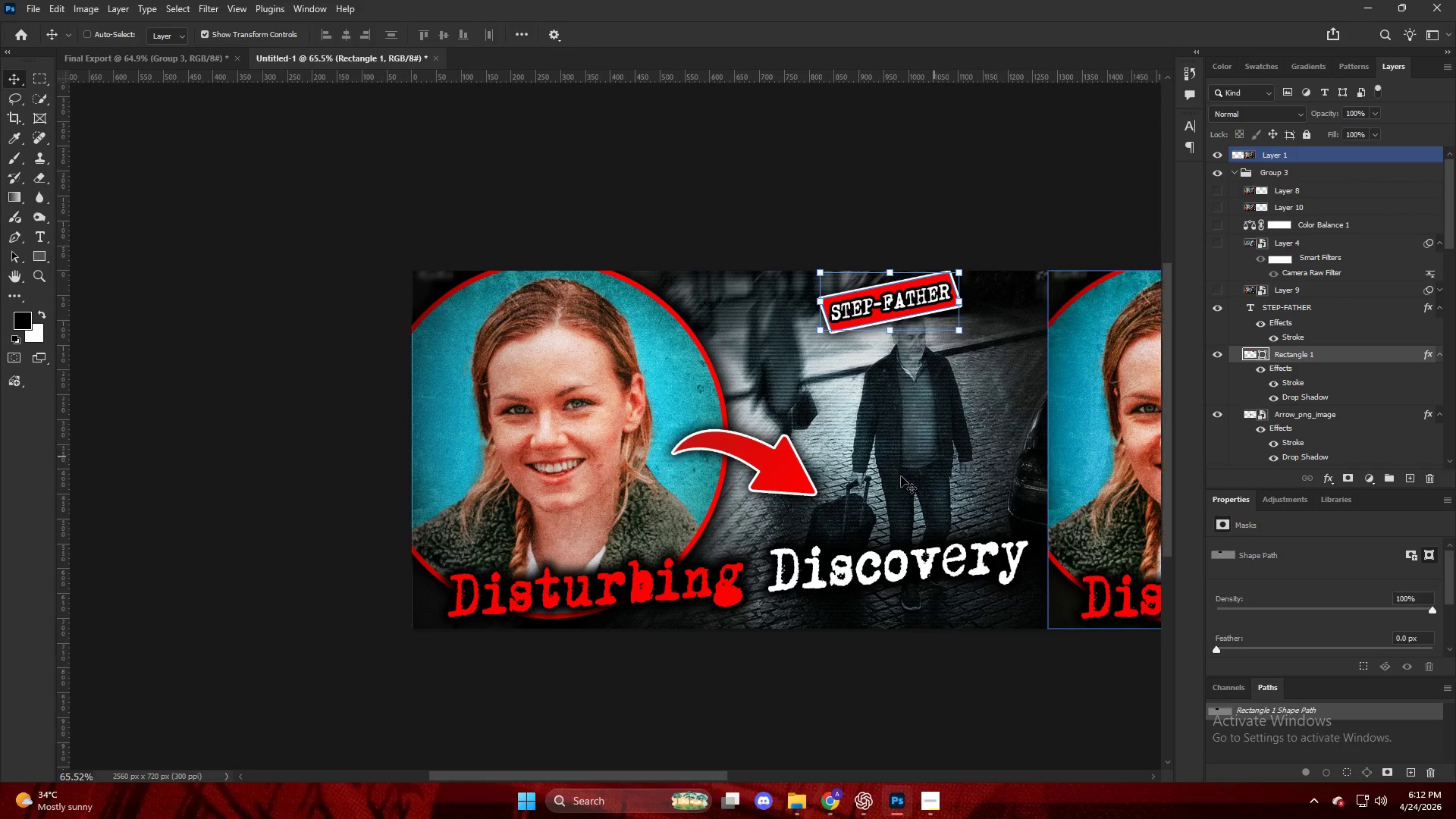 
key(Alt+AltLeft)
 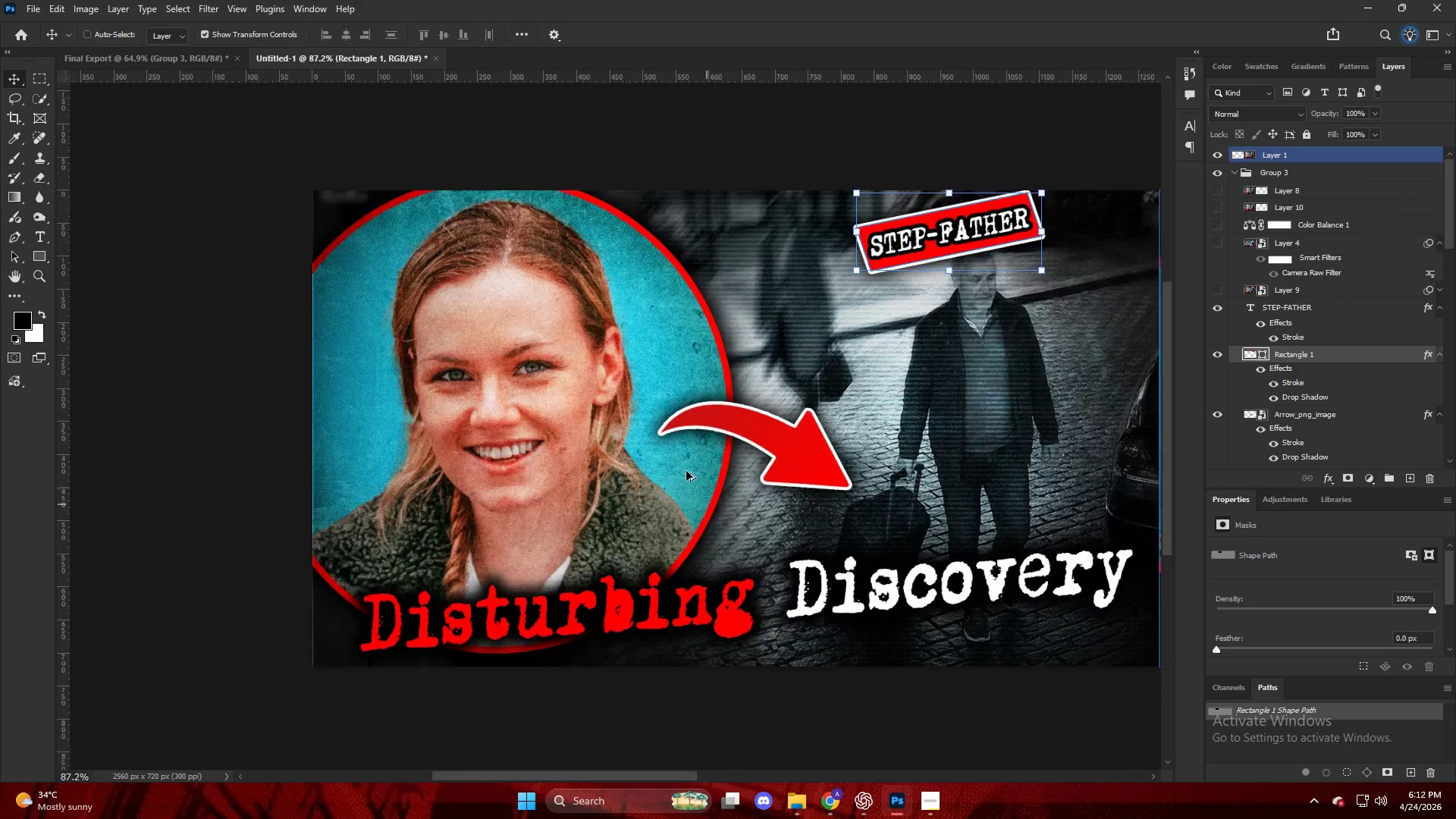 
key(V)
 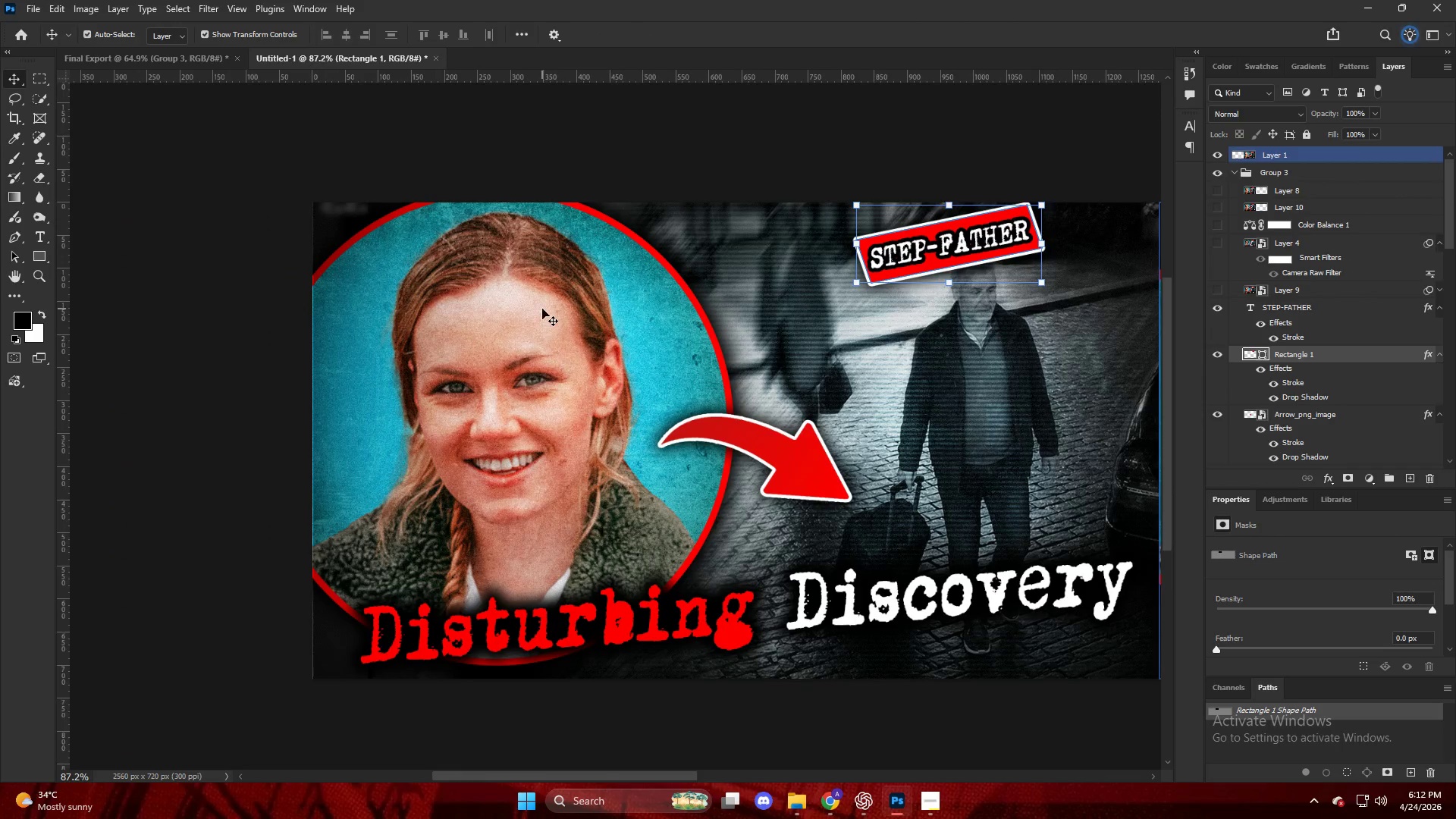 
left_click([542, 309])
 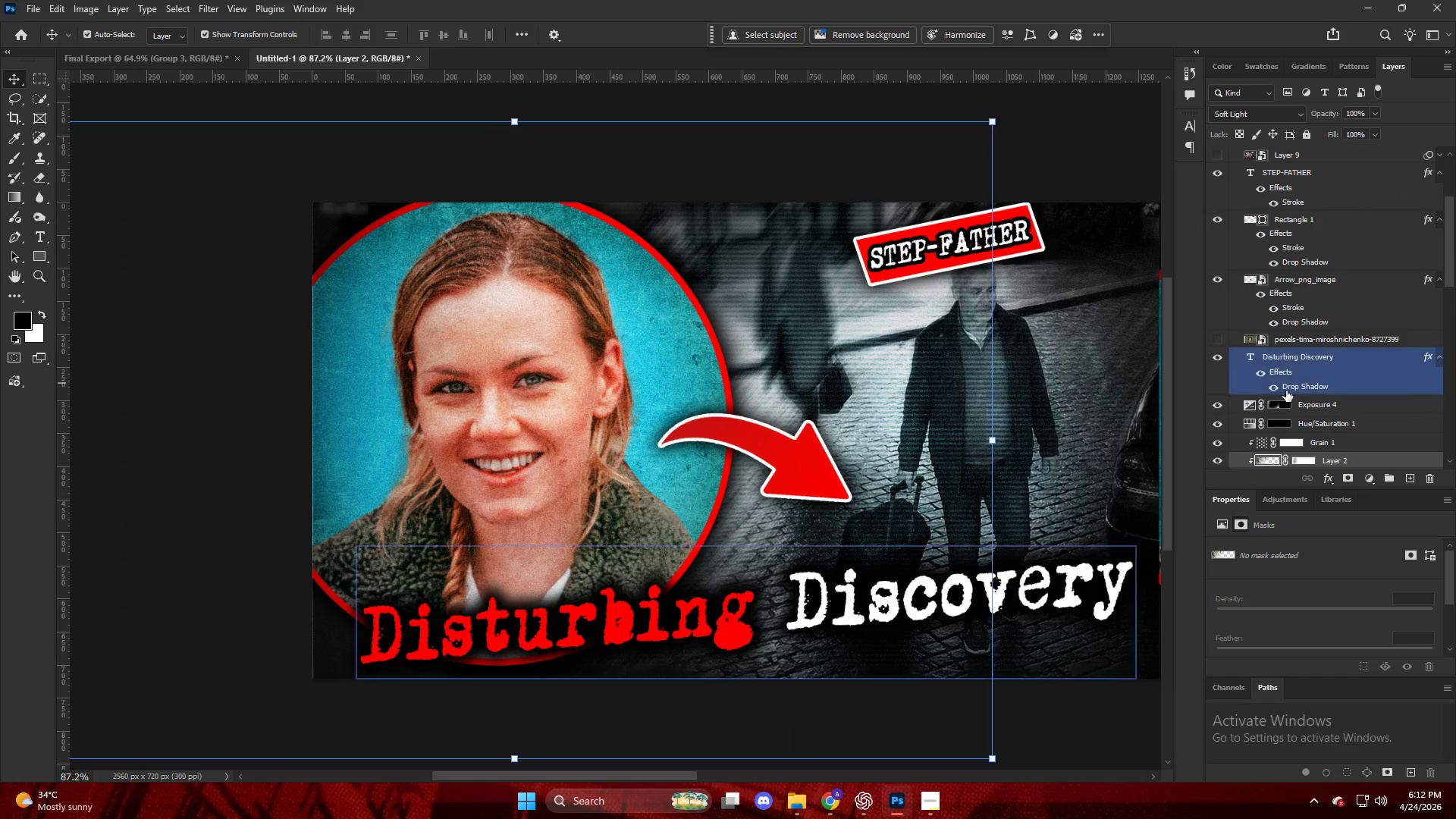 
scroll: coordinate [711, 513], scroll_direction: up, amount: 1.0
 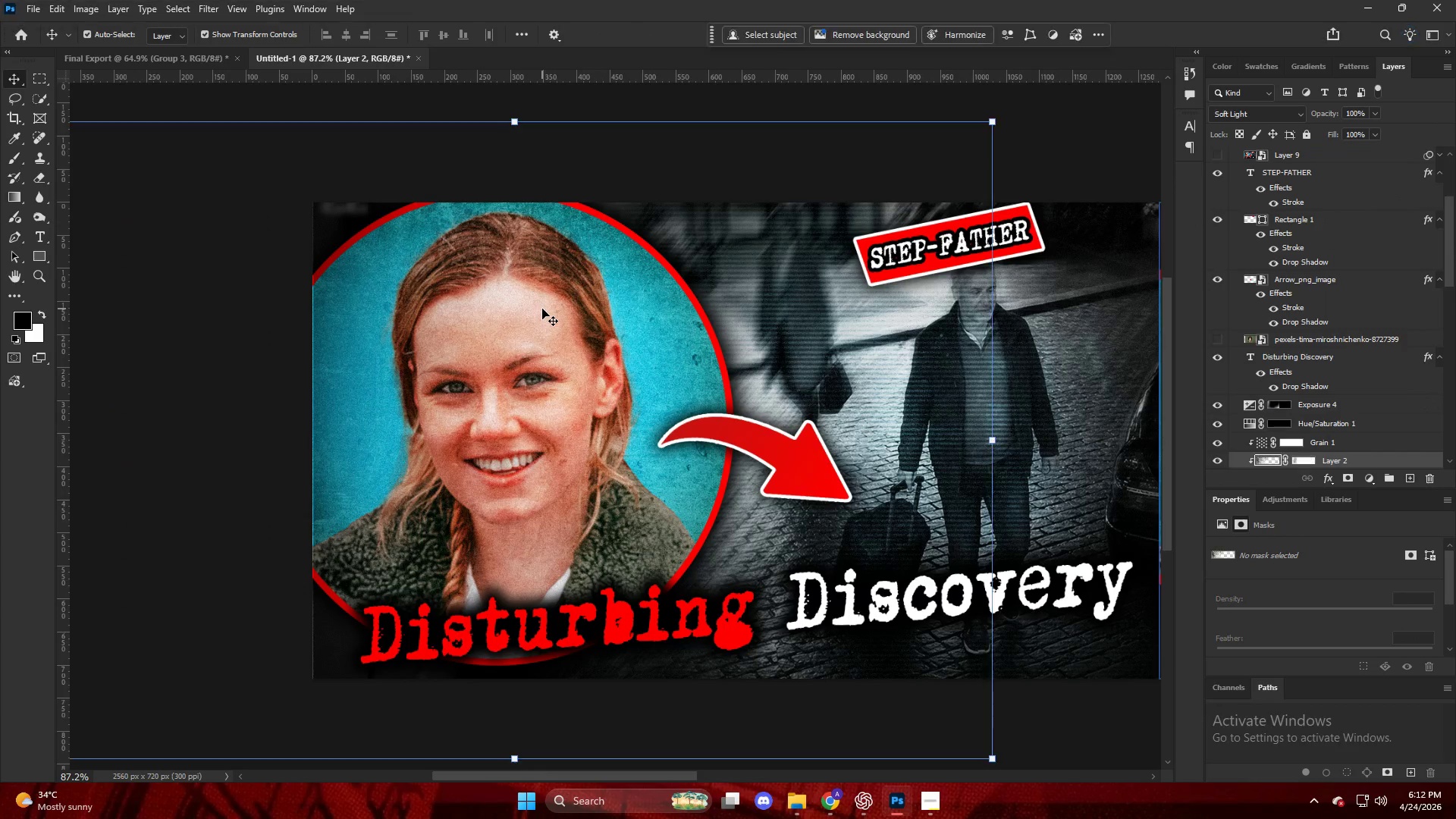 
scroll: coordinate [1279, 401], scroll_direction: down, amount: 2.0
 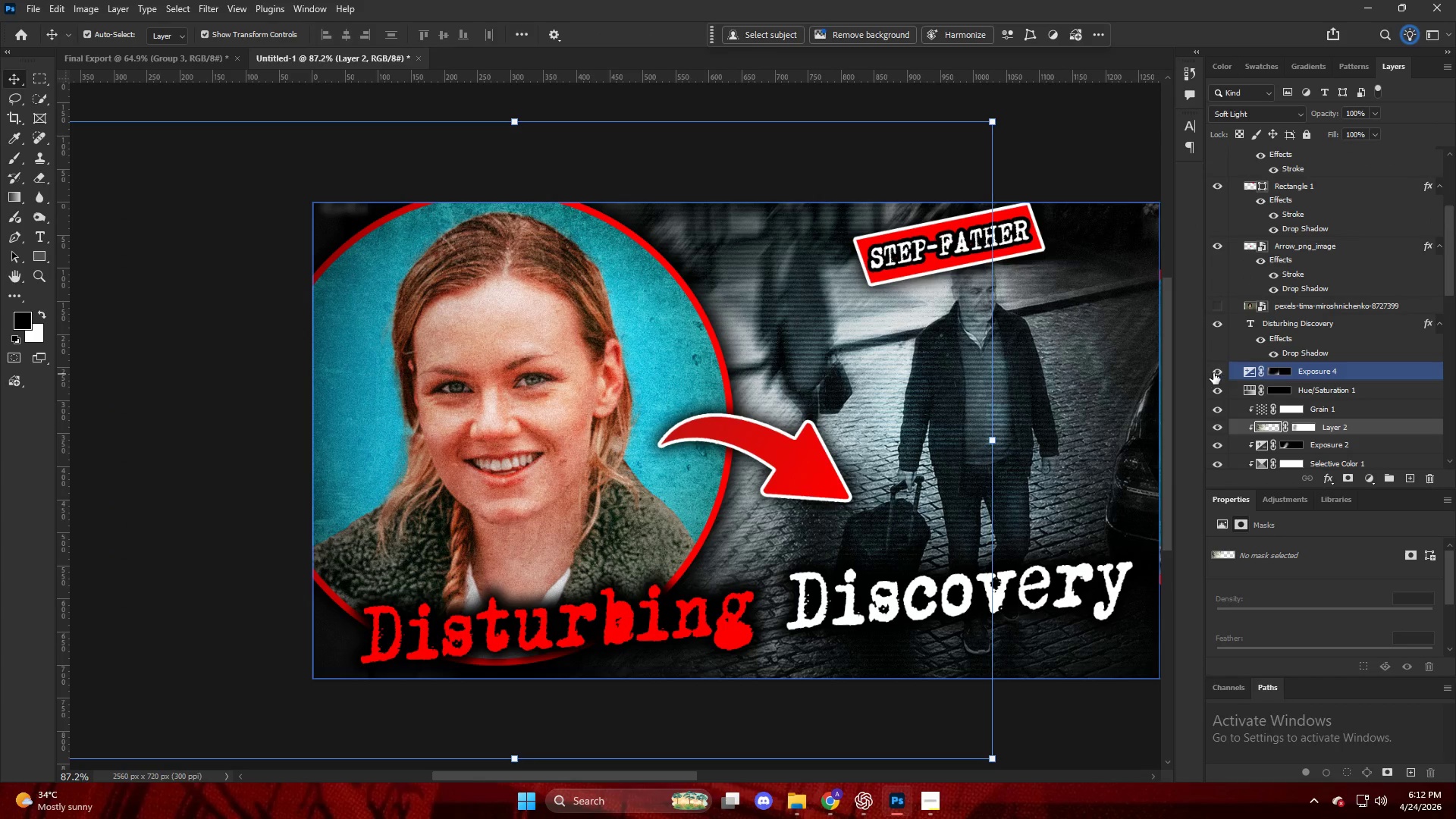 
double_click([1219, 390])
 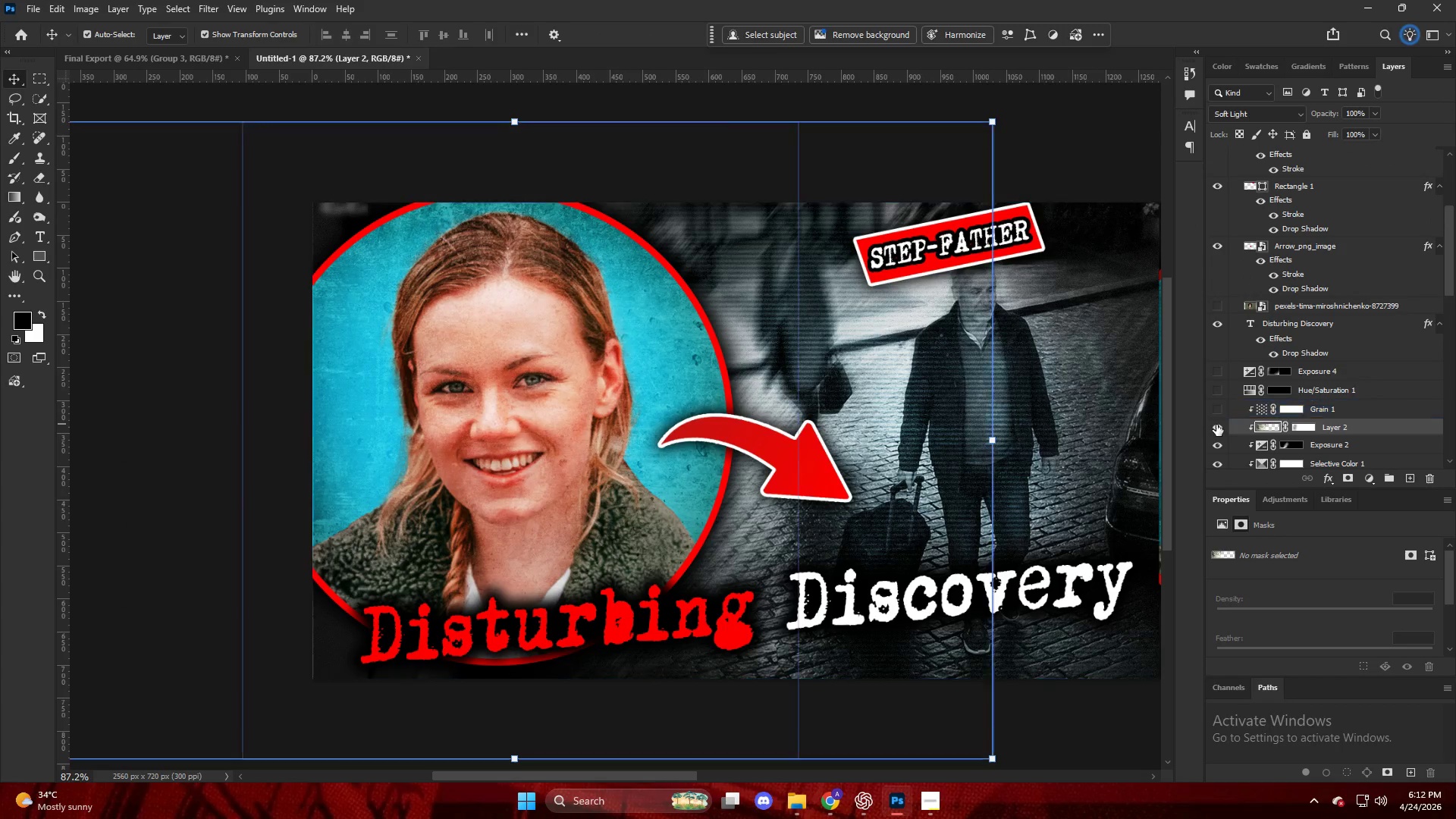 
scroll: coordinate [1221, 427], scroll_direction: down, amount: 3.0
 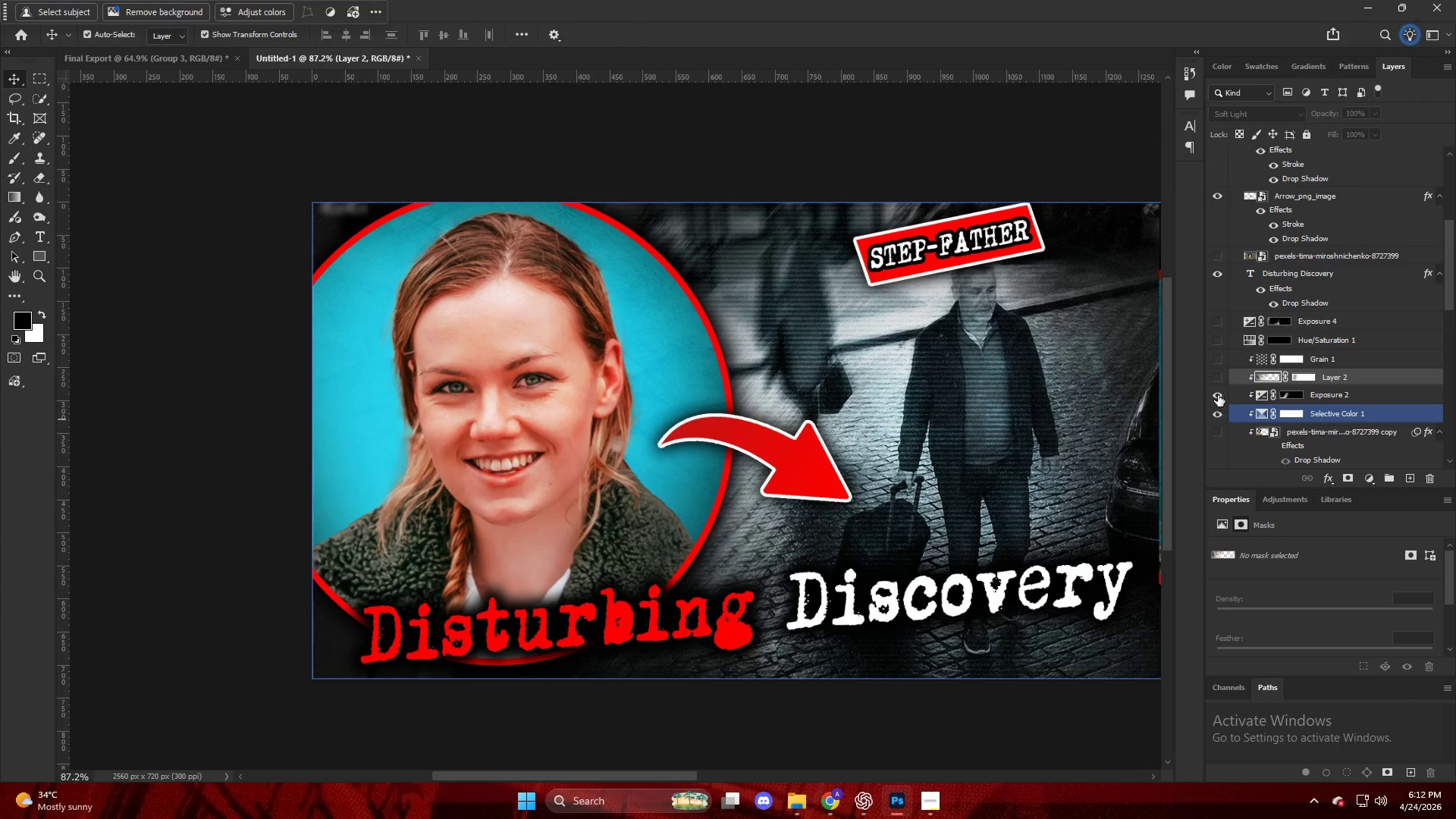 
left_click([1217, 393])
 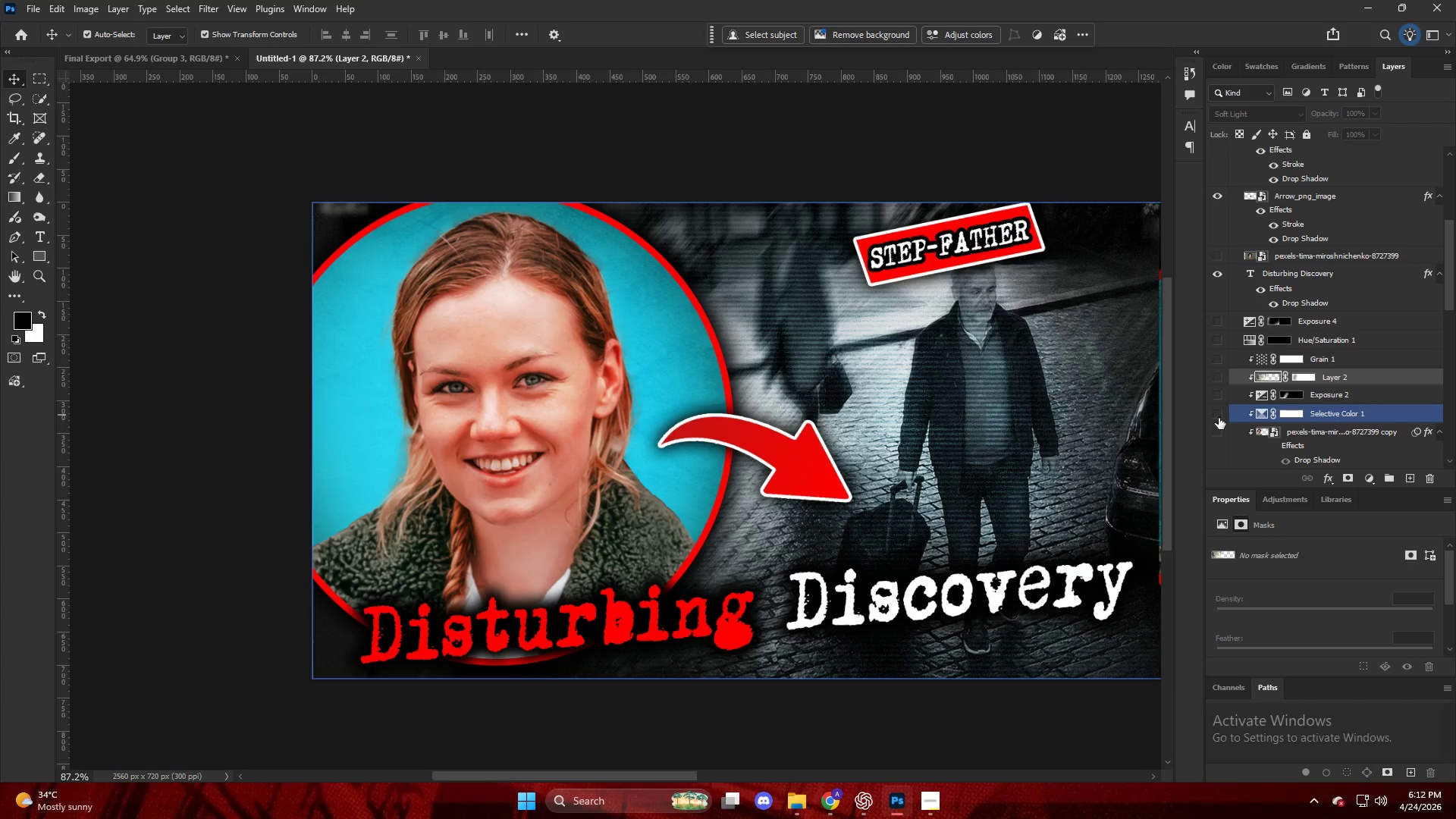 
scroll: coordinate [1225, 378], scroll_direction: down, amount: 8.0
 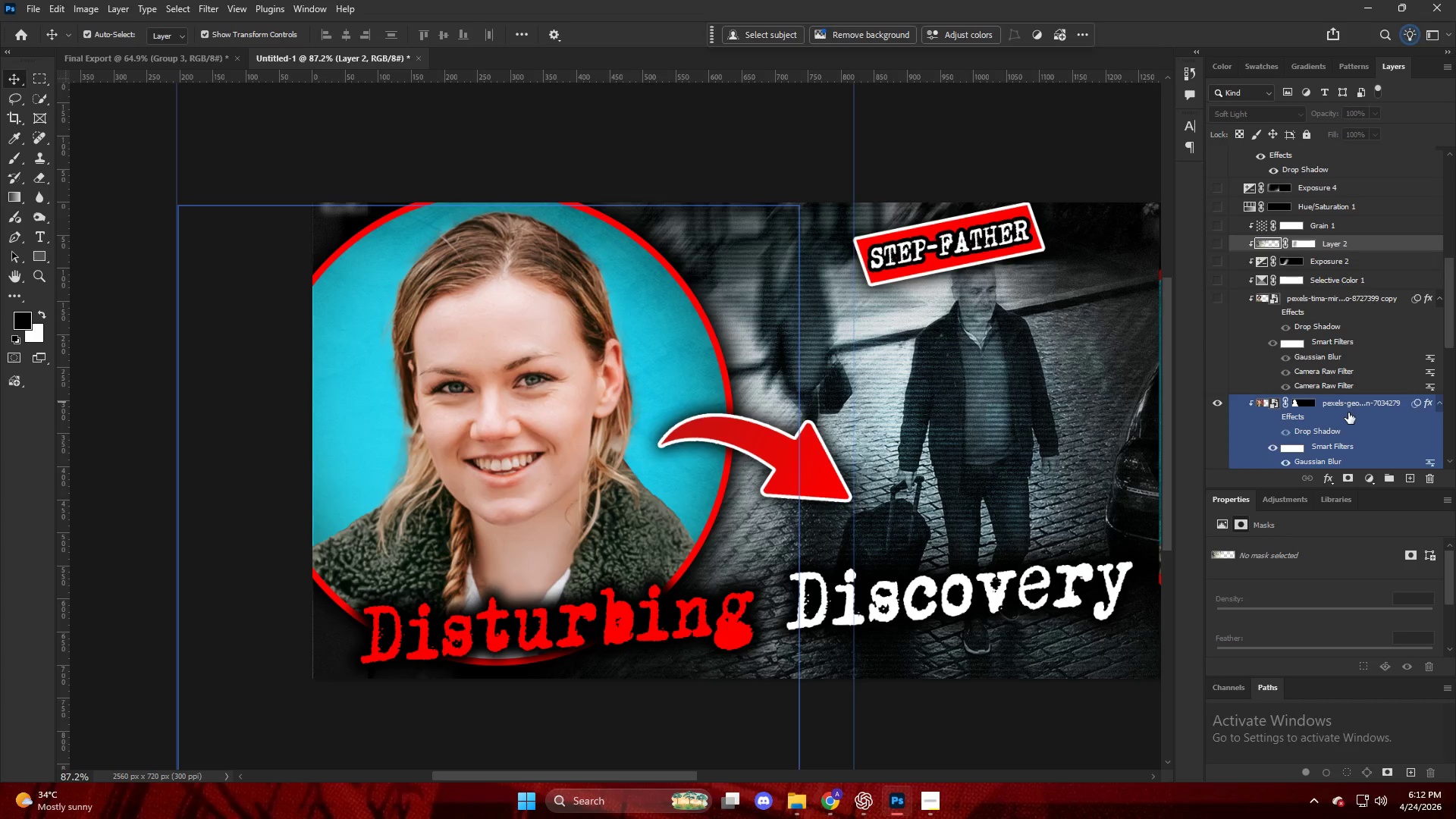 
hold_key(key=AltLeft, duration=0.34)
 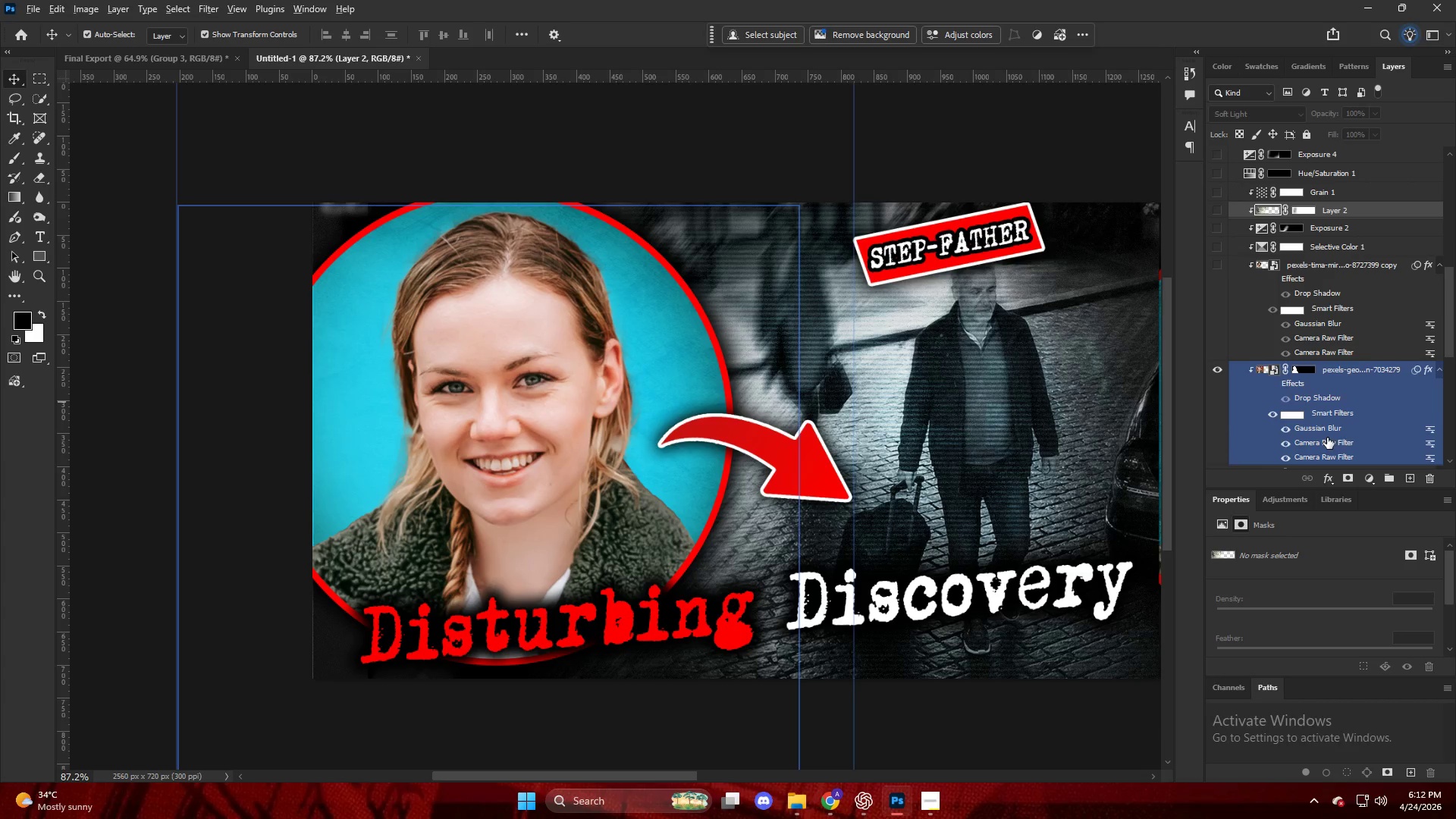 
scroll: coordinate [1326, 436], scroll_direction: down, amount: 5.0
 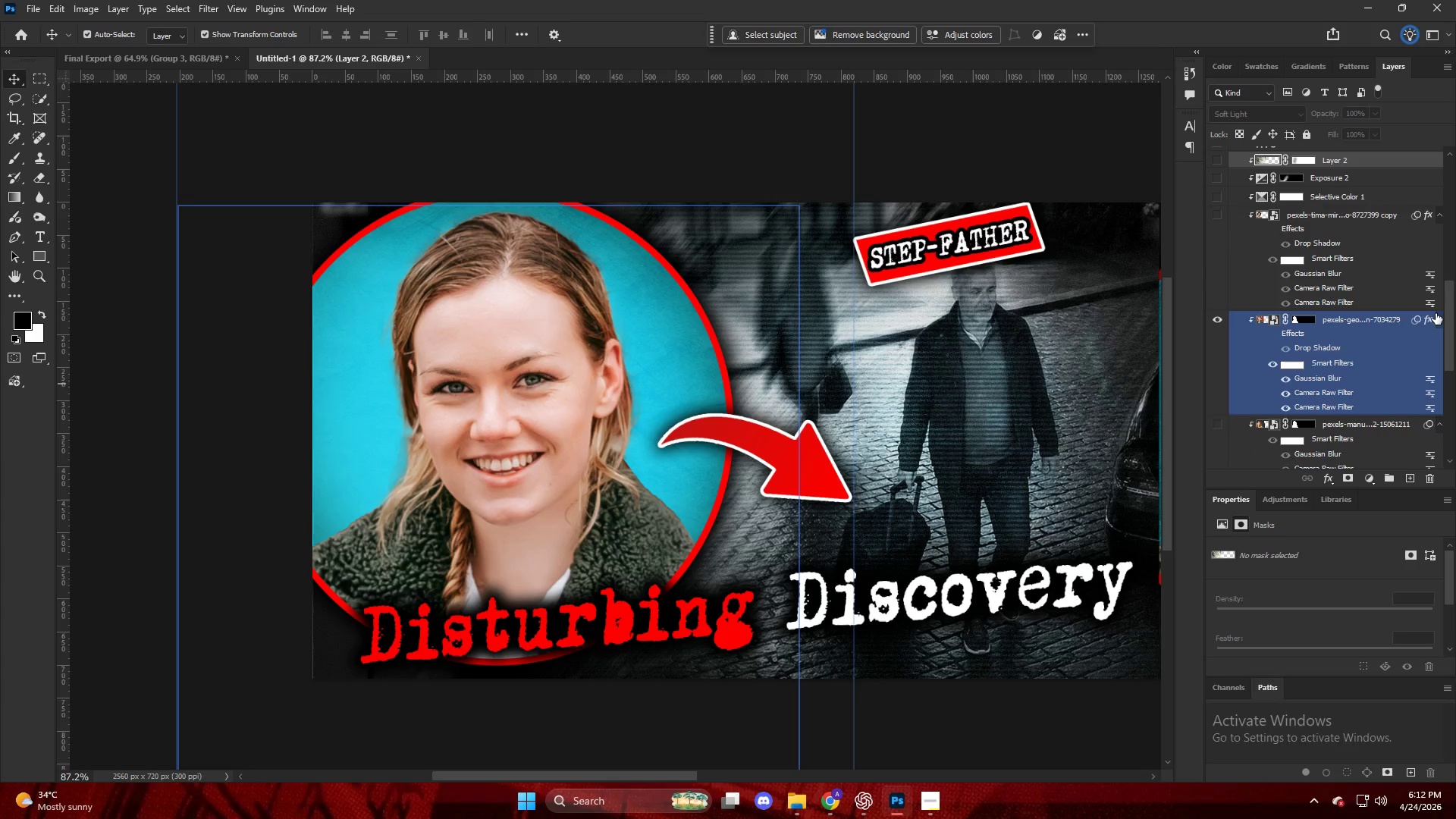 
left_click_drag(start_coordinate=[1429, 319], to_coordinate=[1430, 482])
 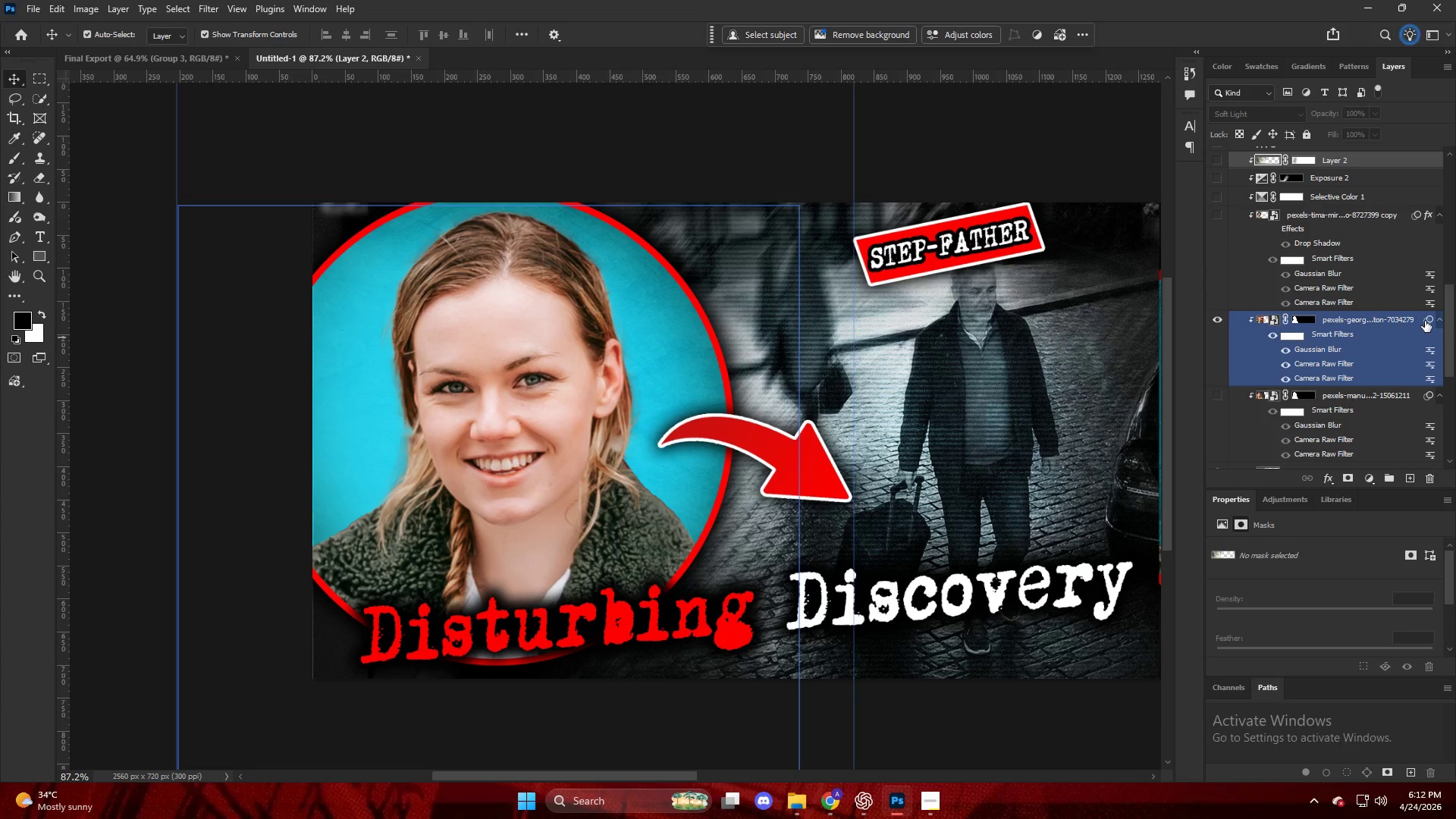 
left_click_drag(start_coordinate=[1429, 319], to_coordinate=[1432, 480])
 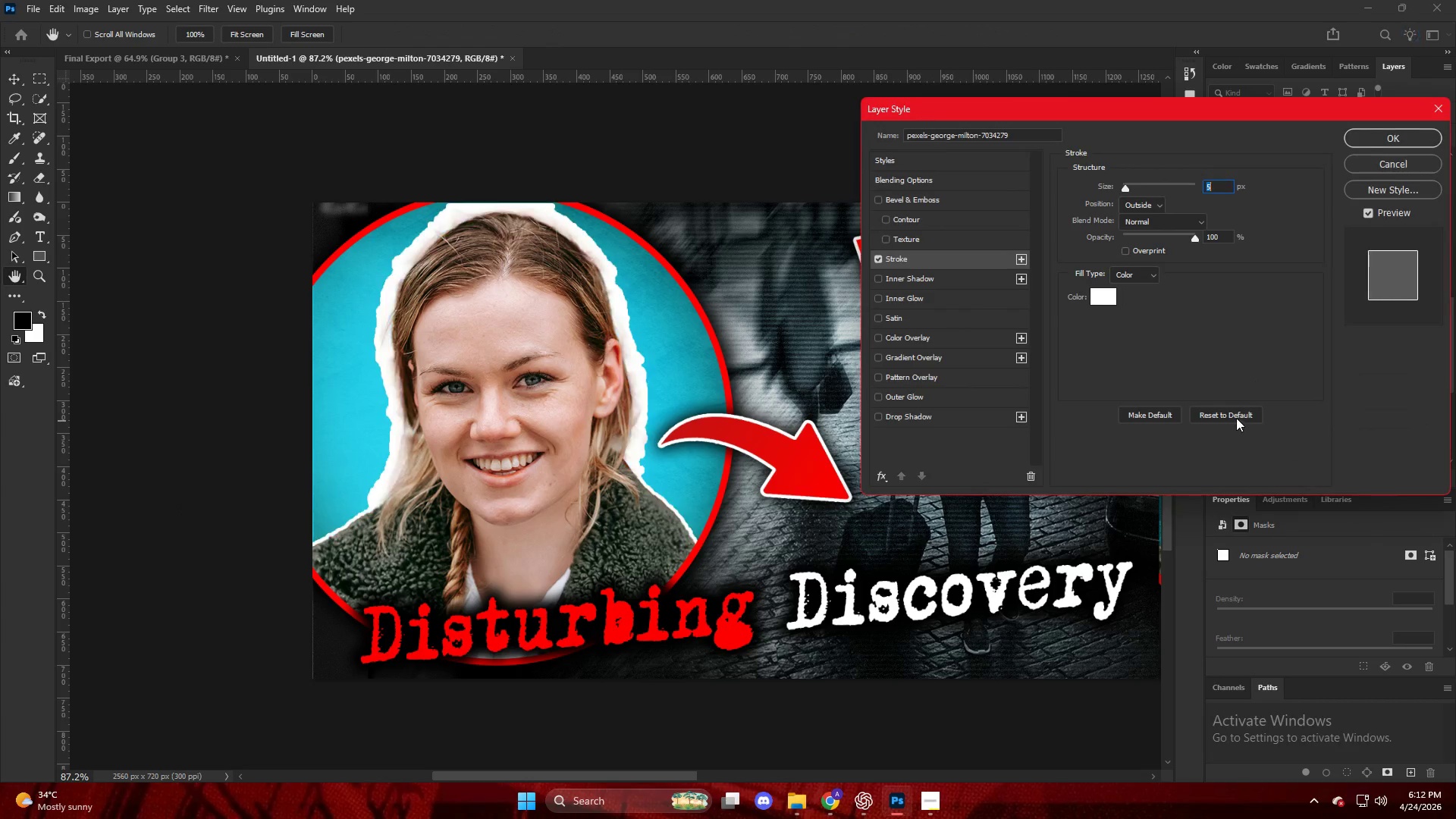 
wait(5.73)
 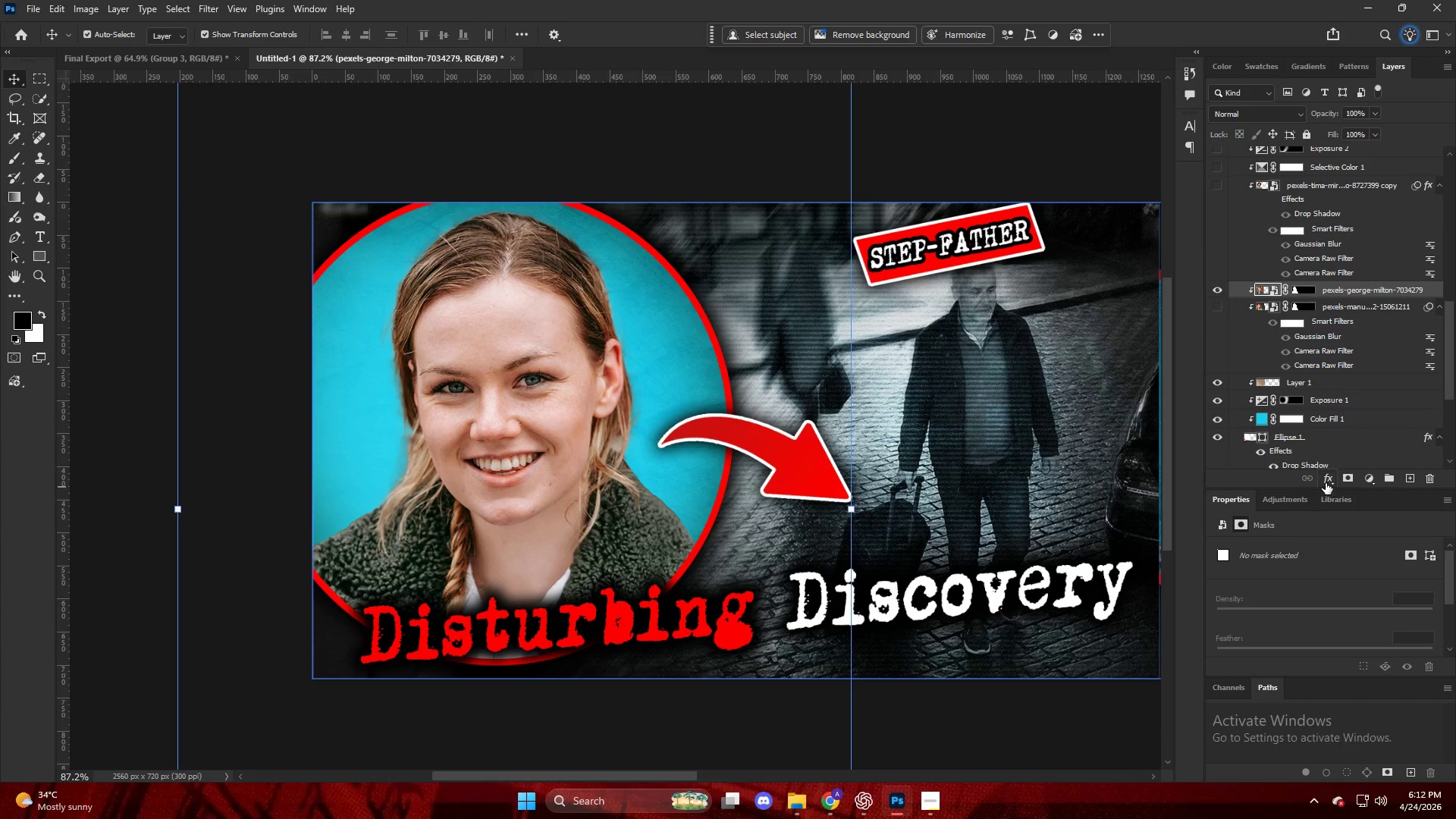 
left_click([1103, 303])
 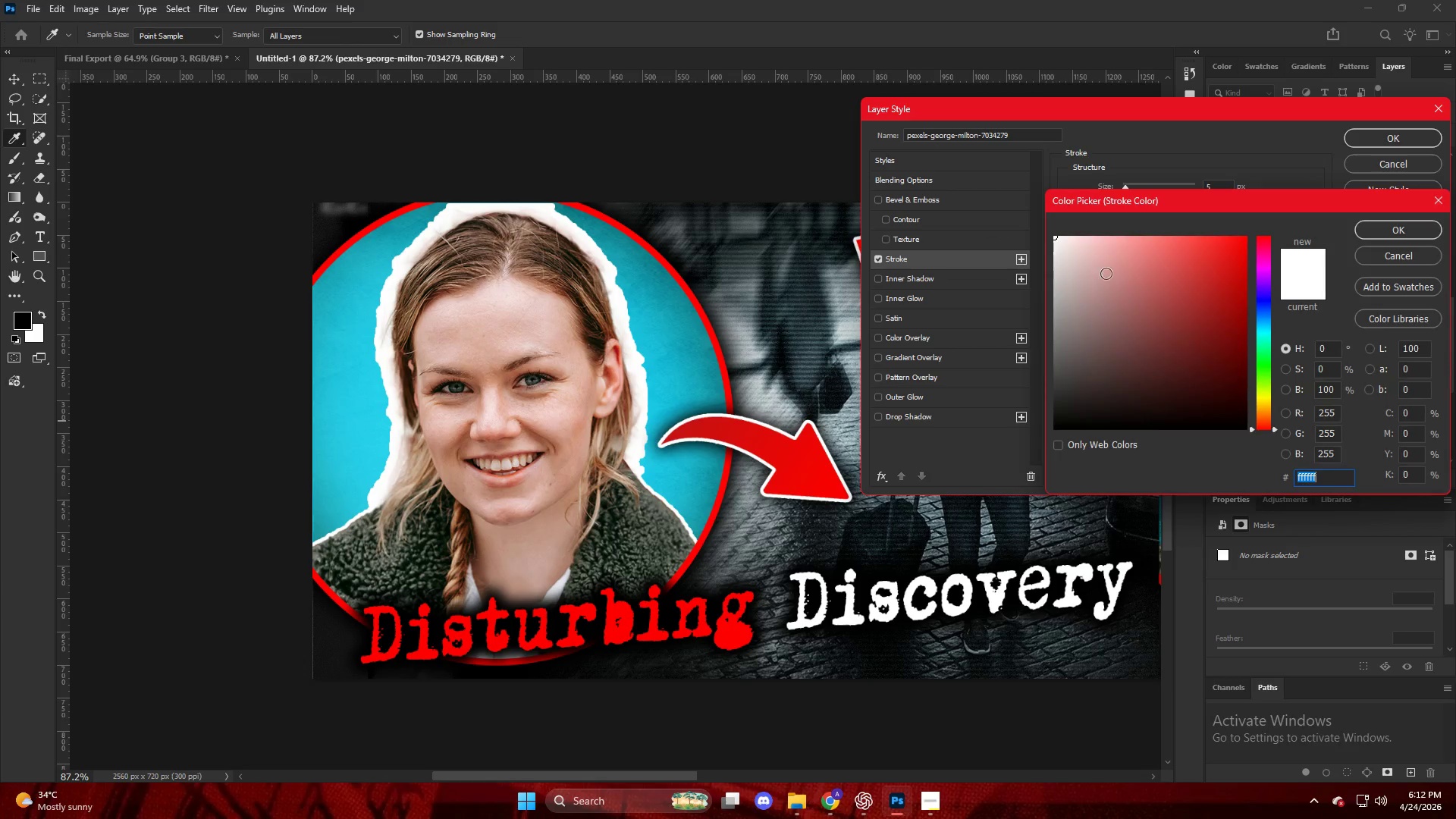 
left_click_drag(start_coordinate=[1136, 346], to_coordinate=[812, 620])
 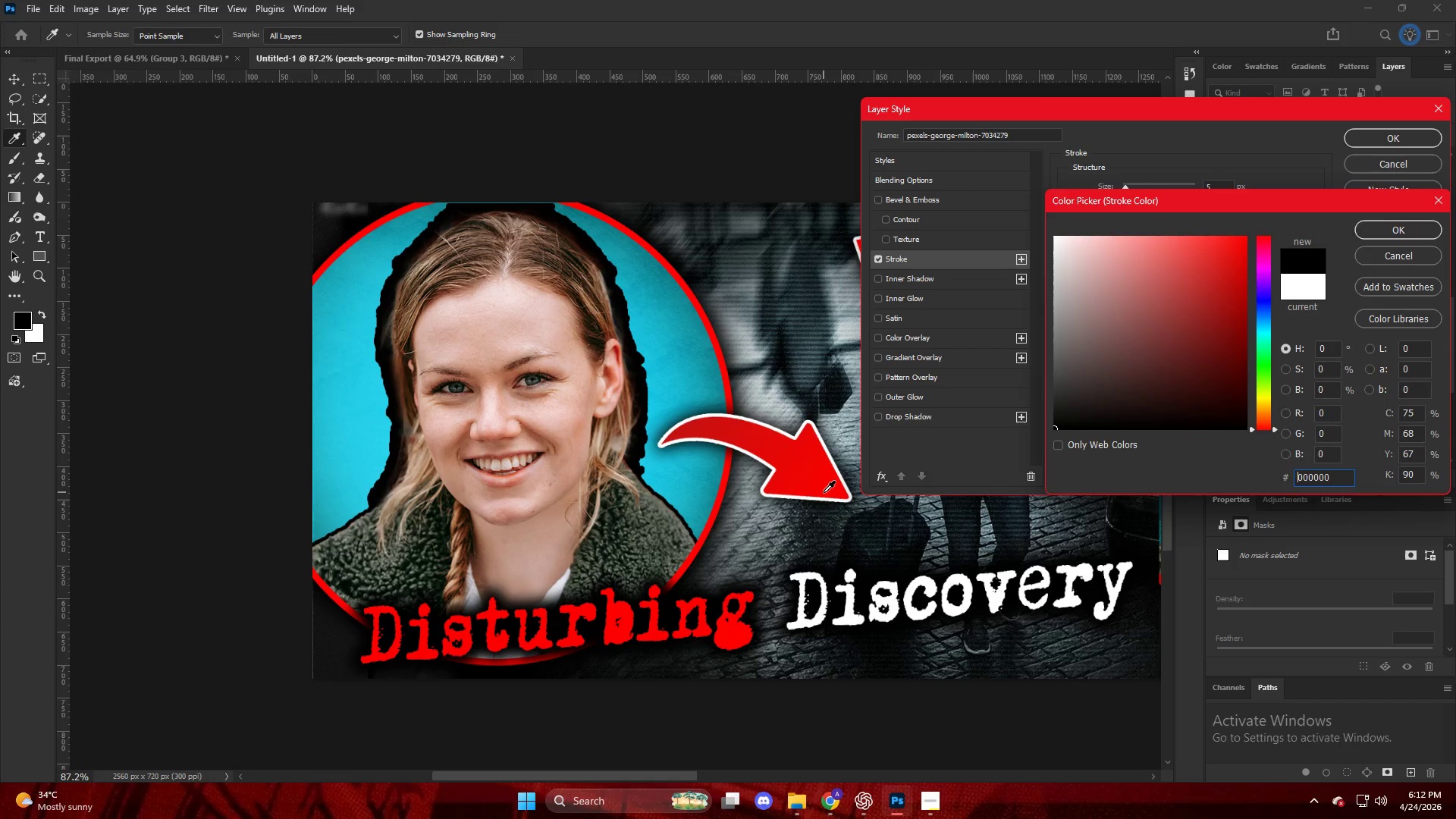 
key(NumpadEnter)
 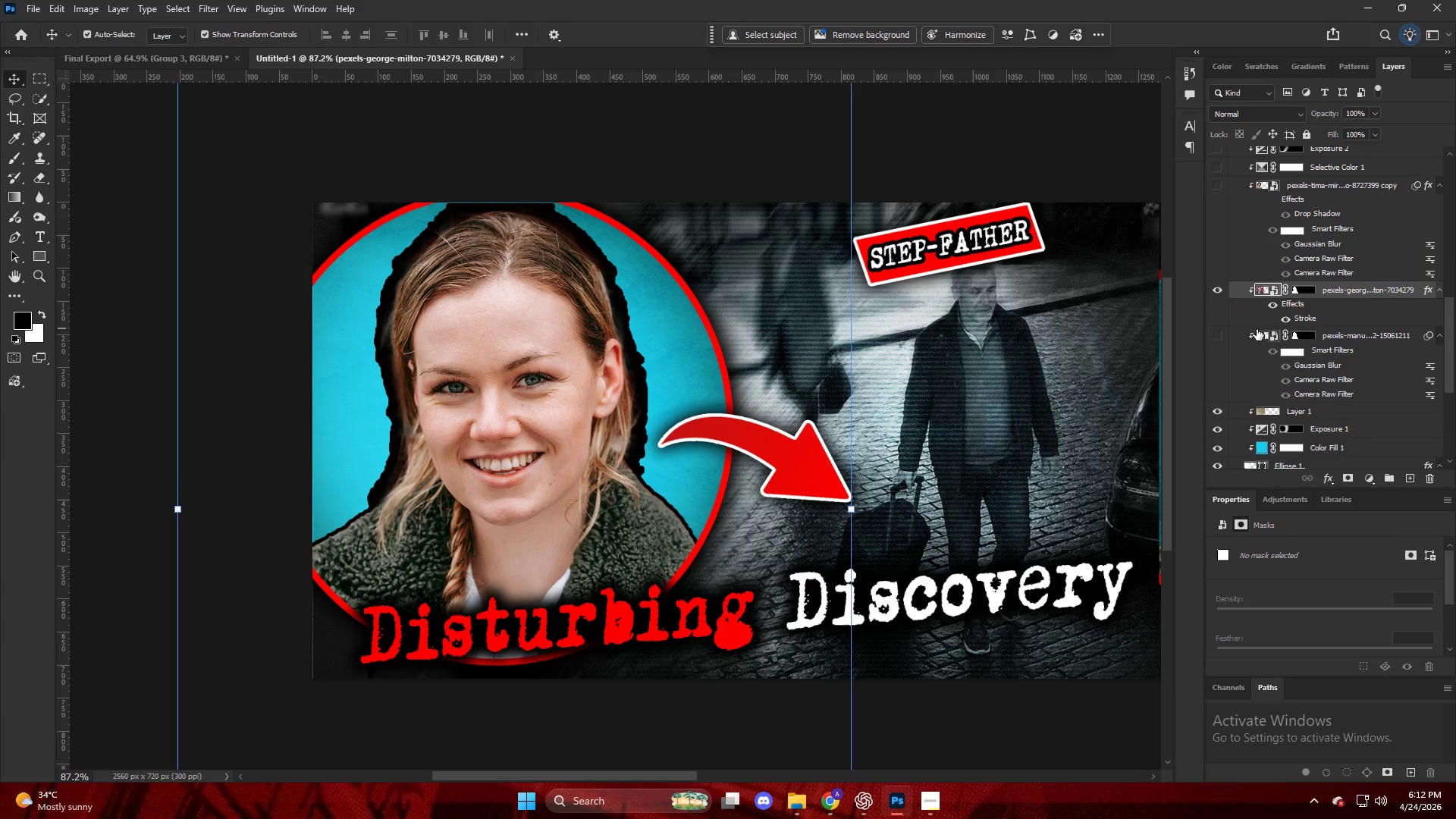 
left_click([1313, 284])
 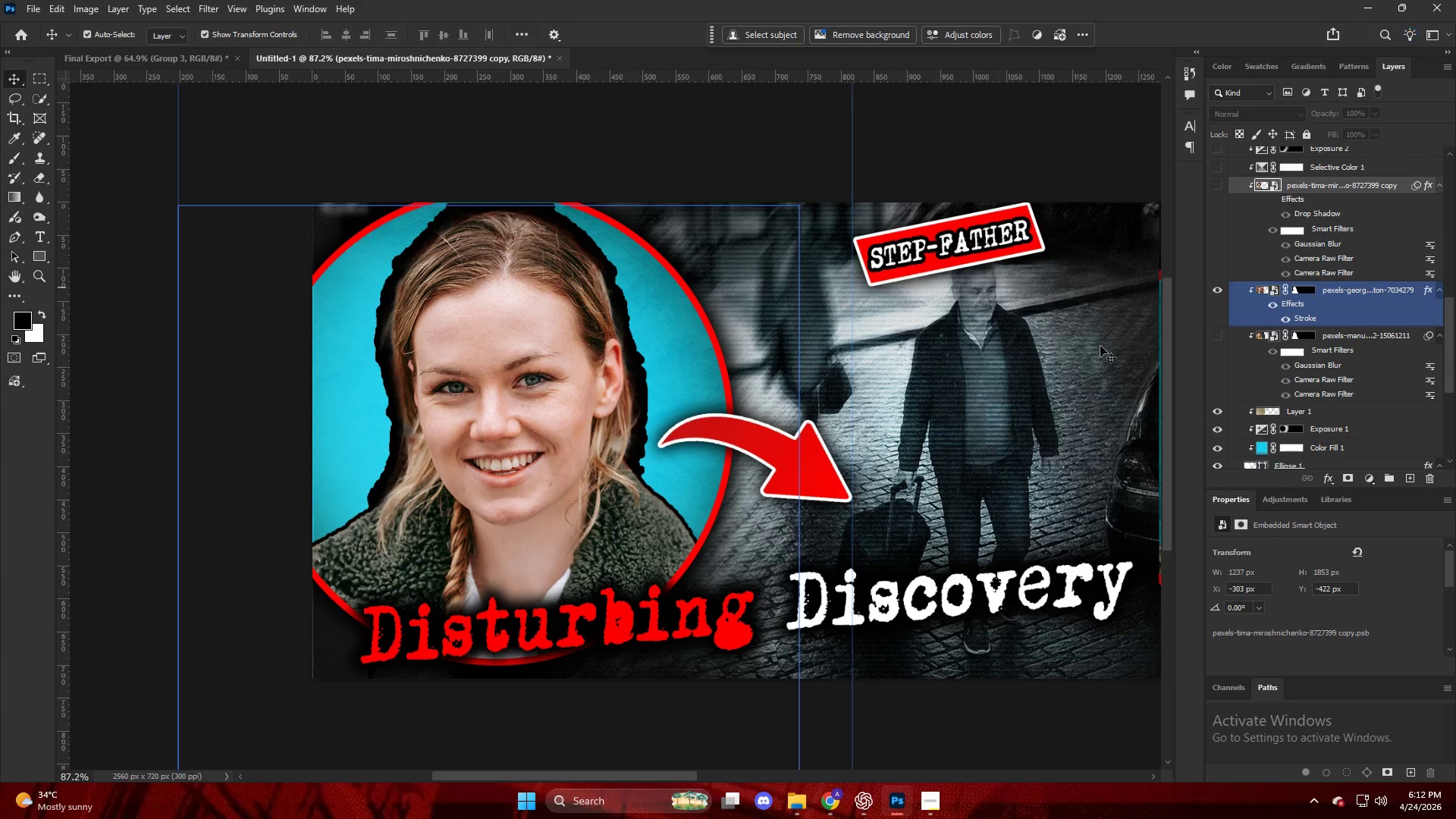 
key(E)
 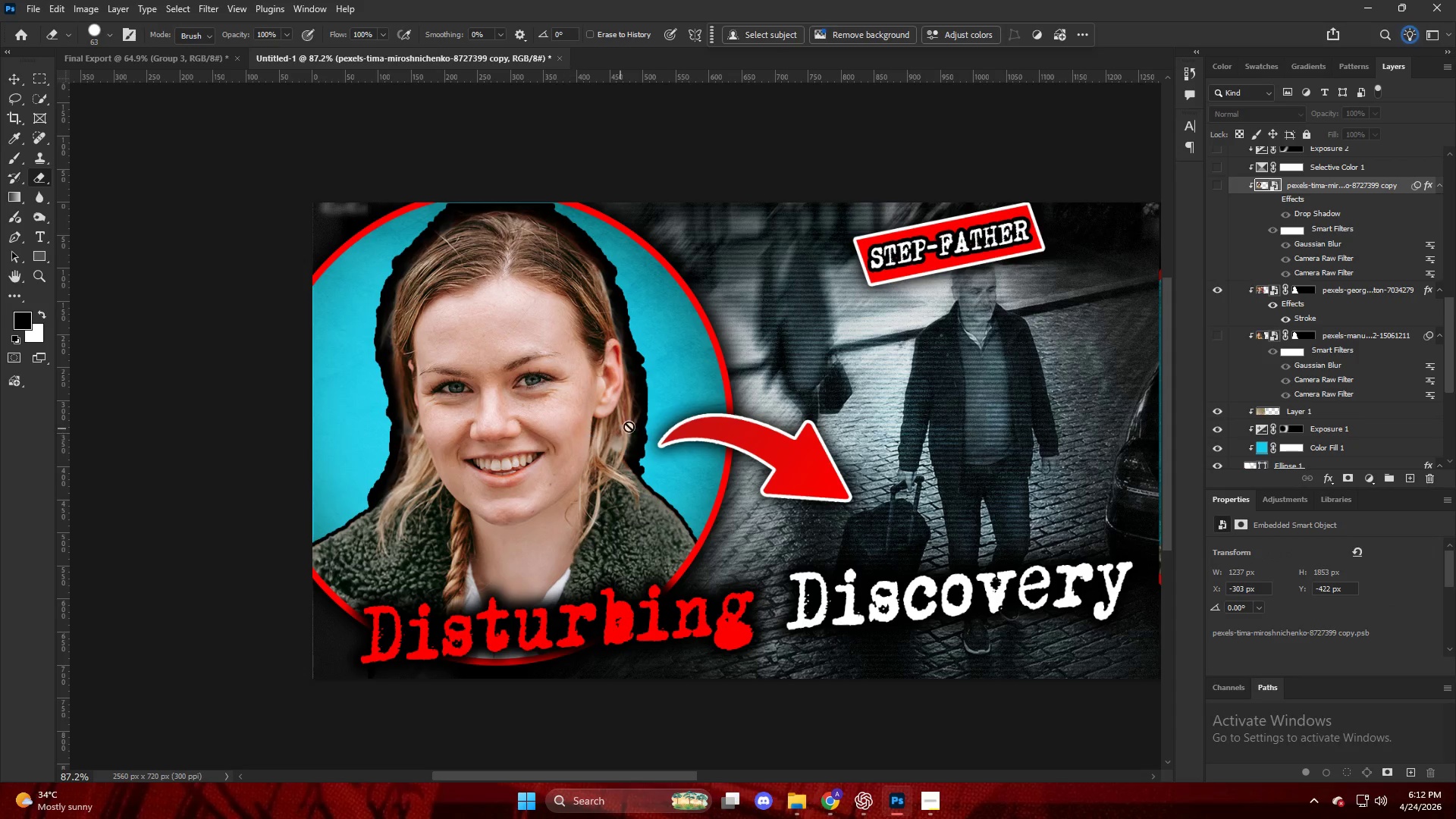 
key(CapsLock)
 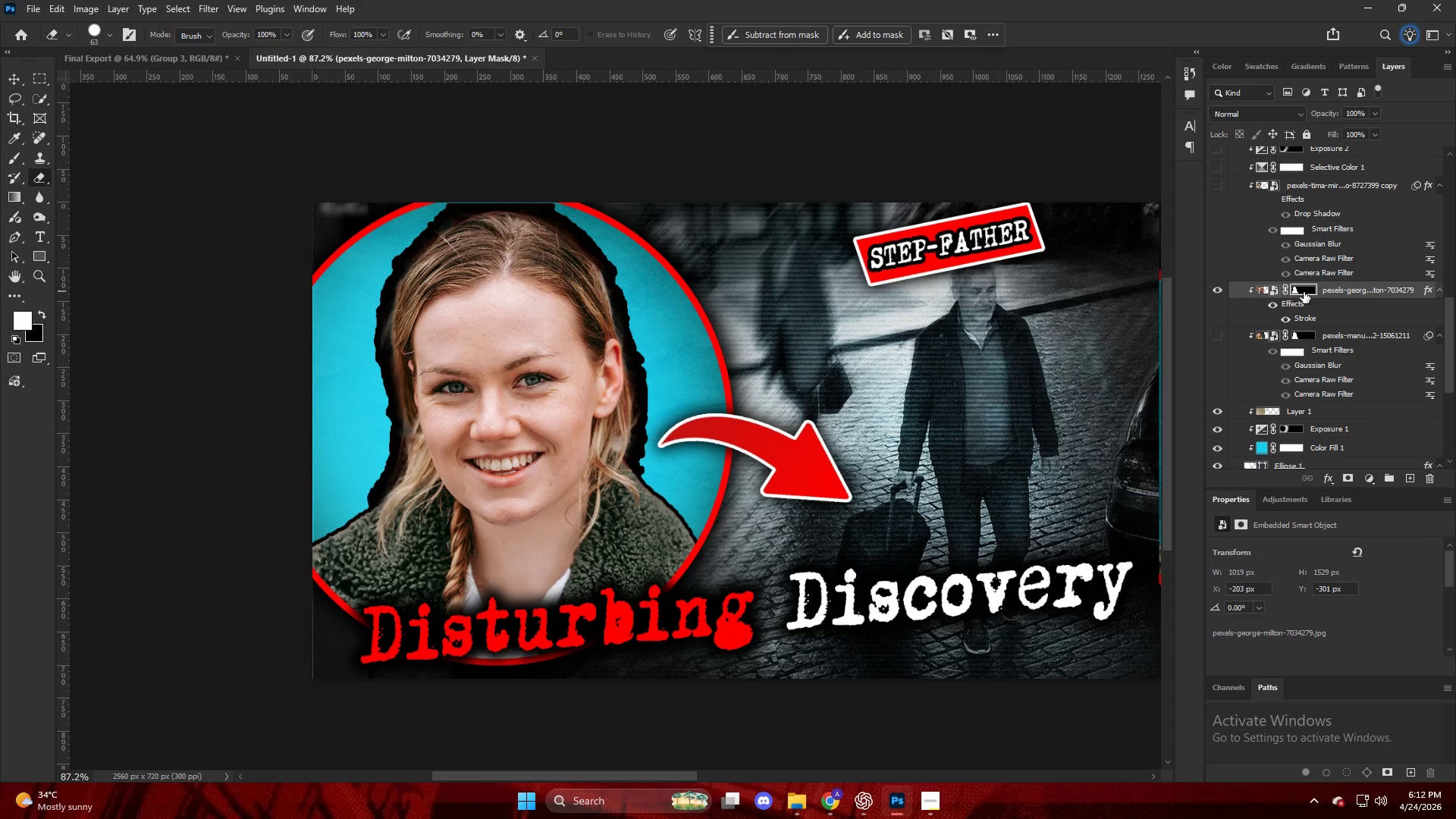 
key(CapsLock)
 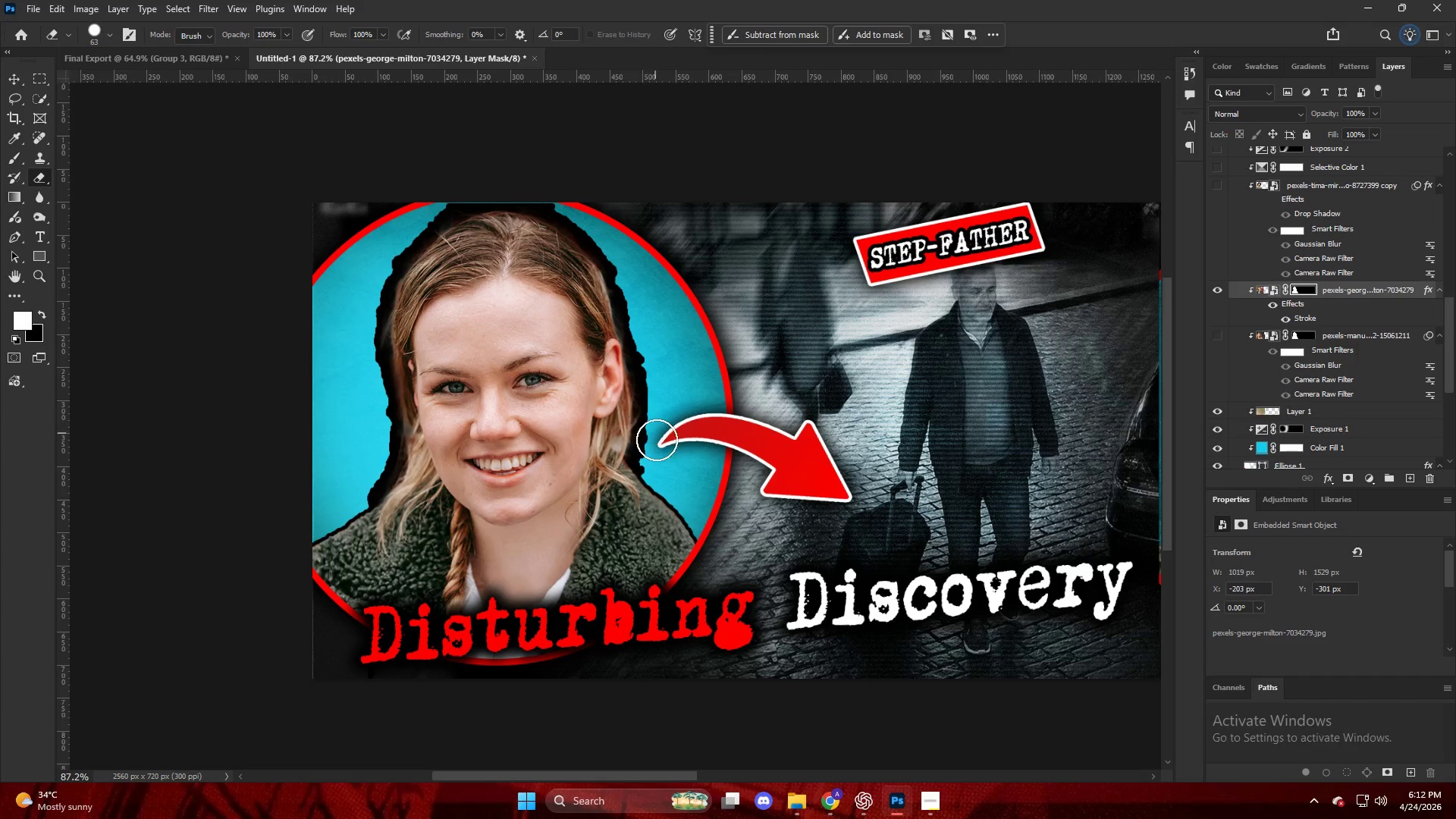 
hold_key(key=AltLeft, duration=0.44)
 